 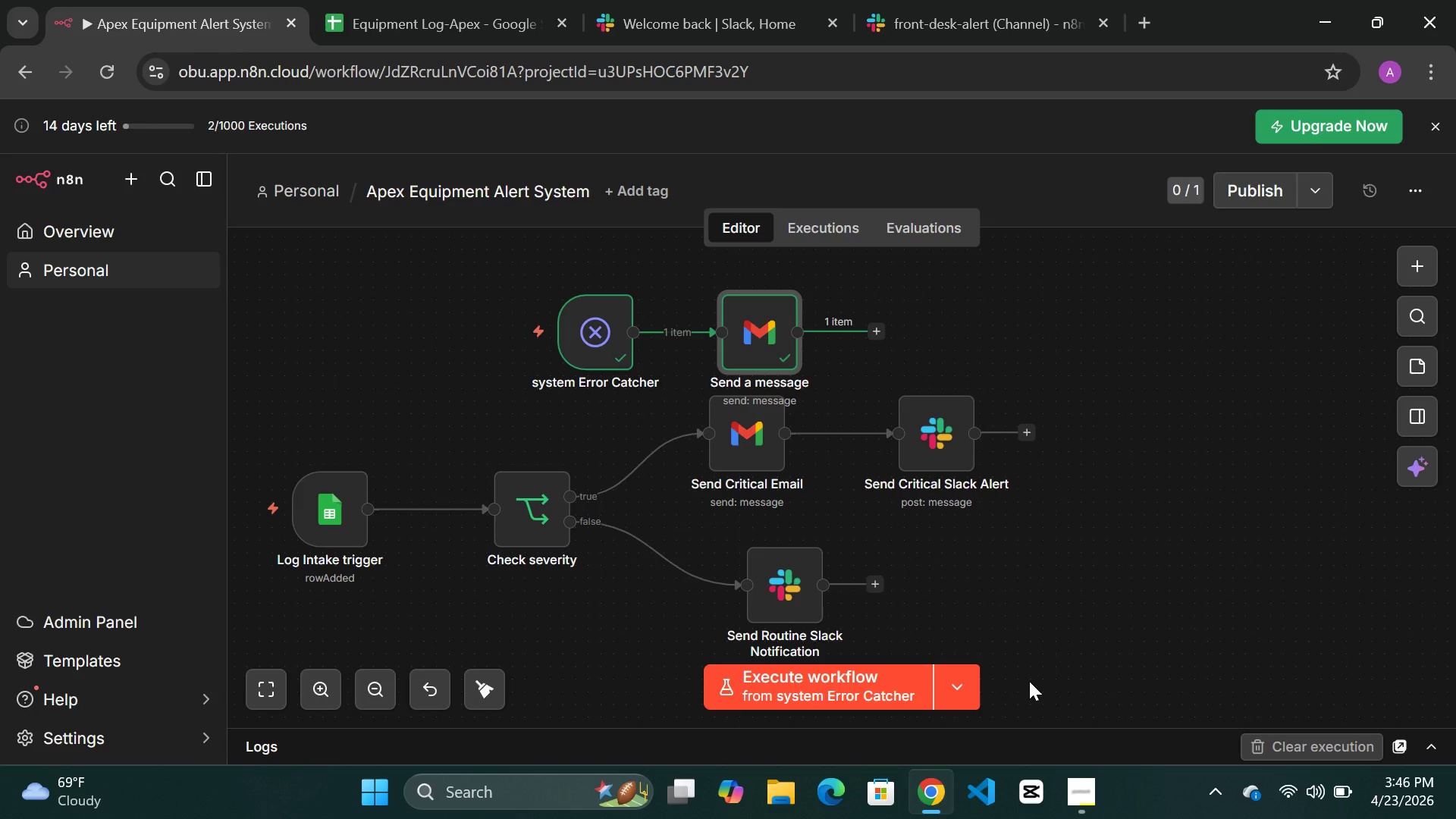 
double_click([767, 333])
 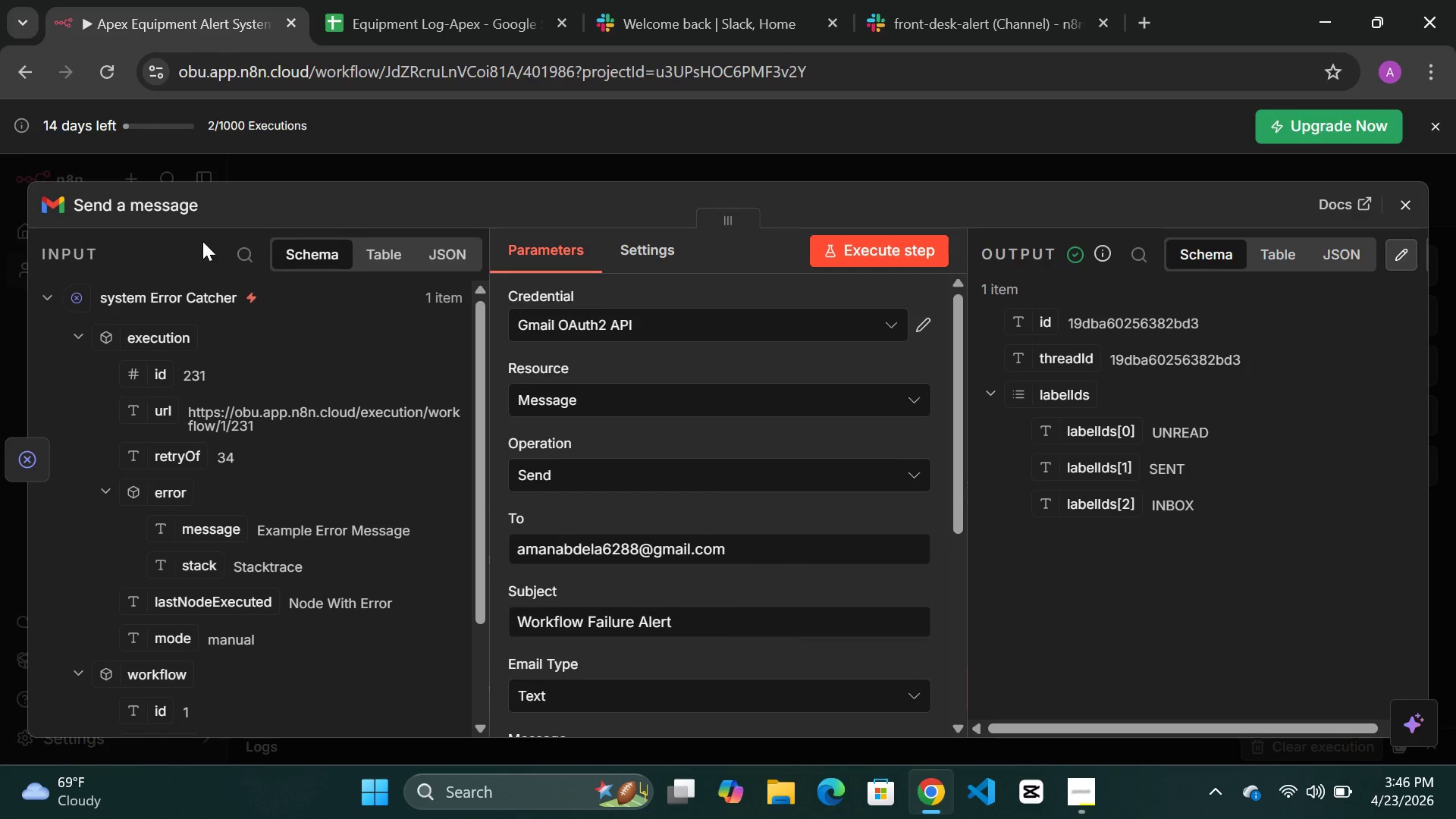 
left_click([143, 209])
 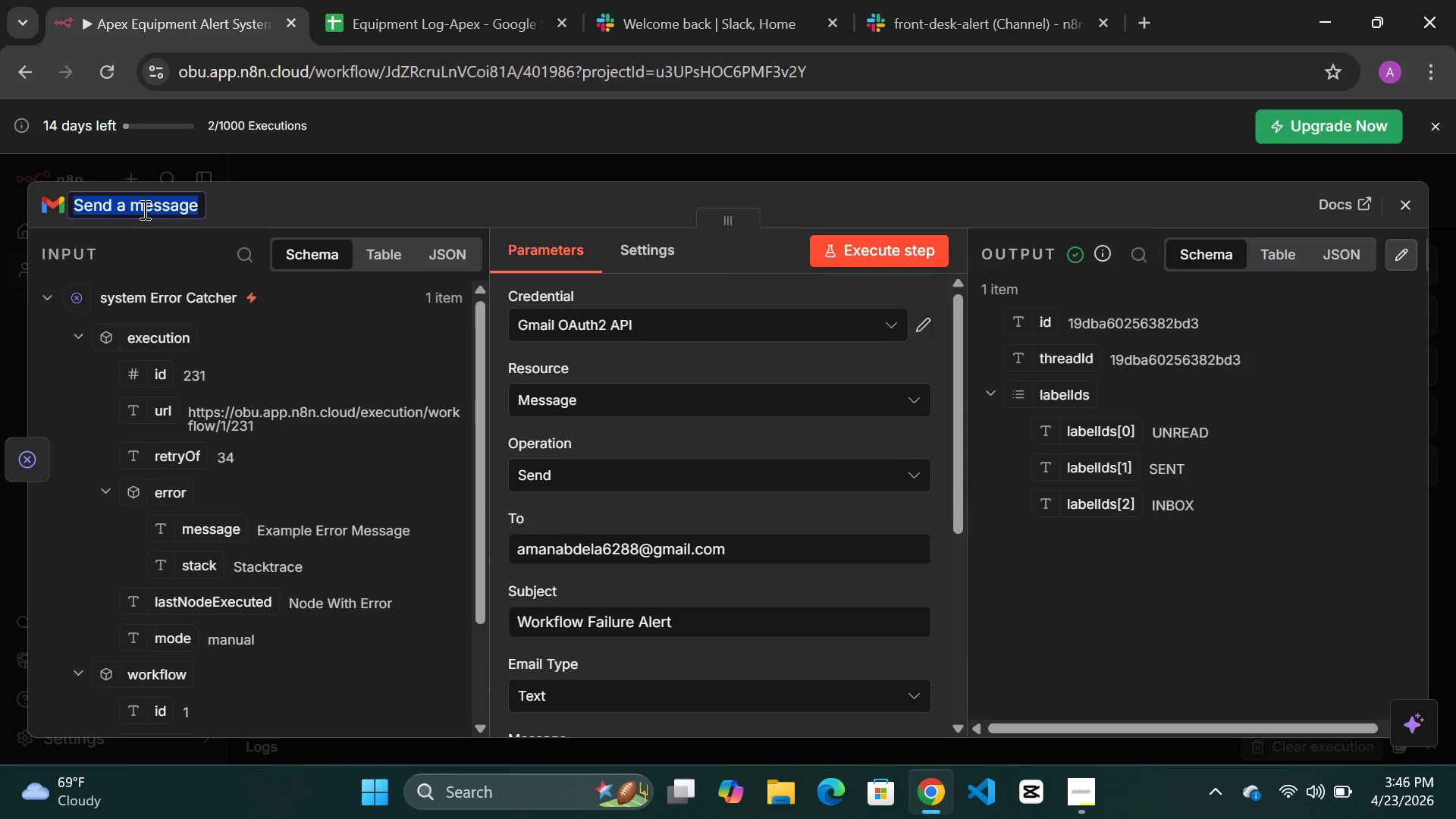 
type(Send Failure)
 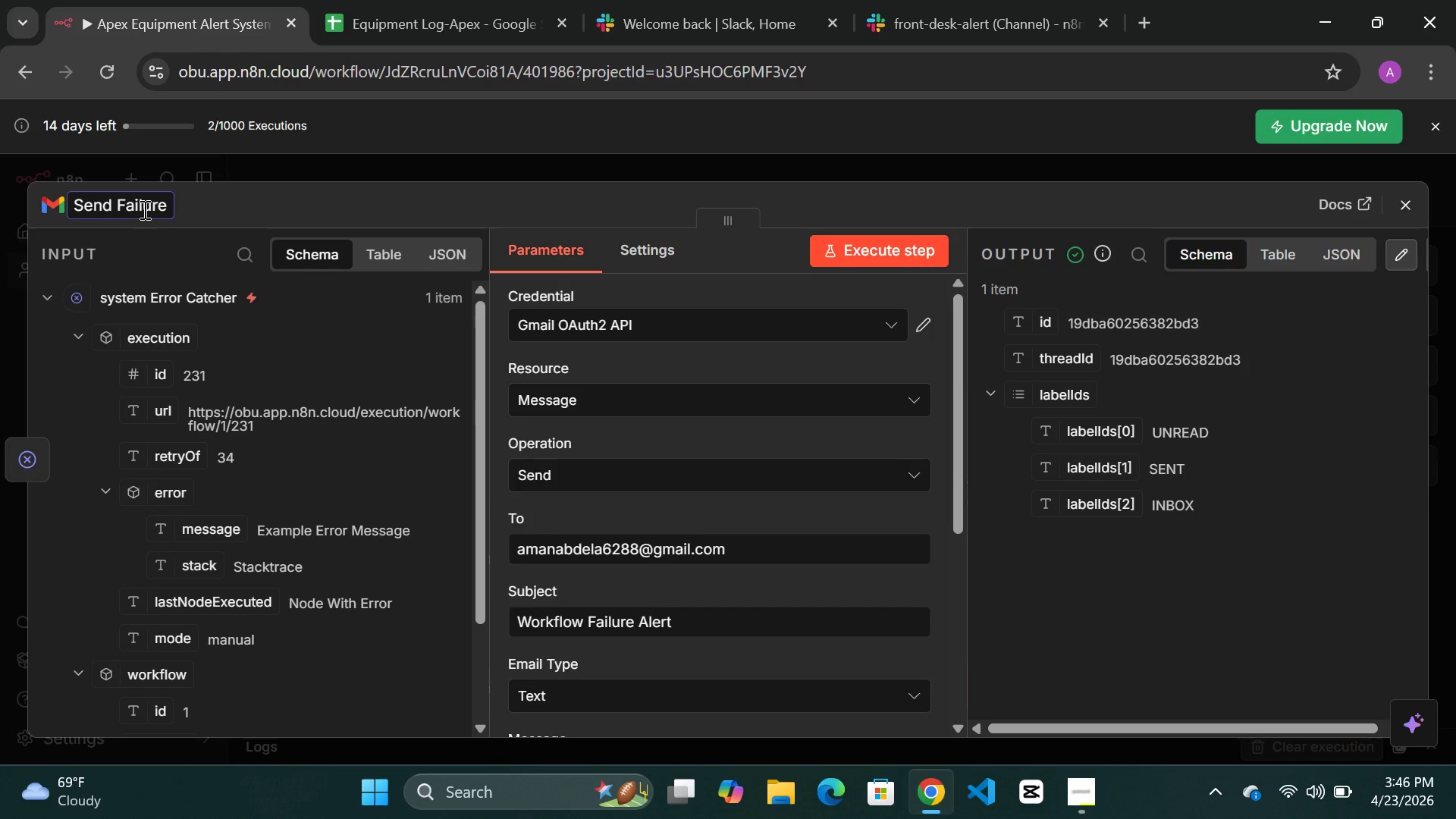 
type( Email)
 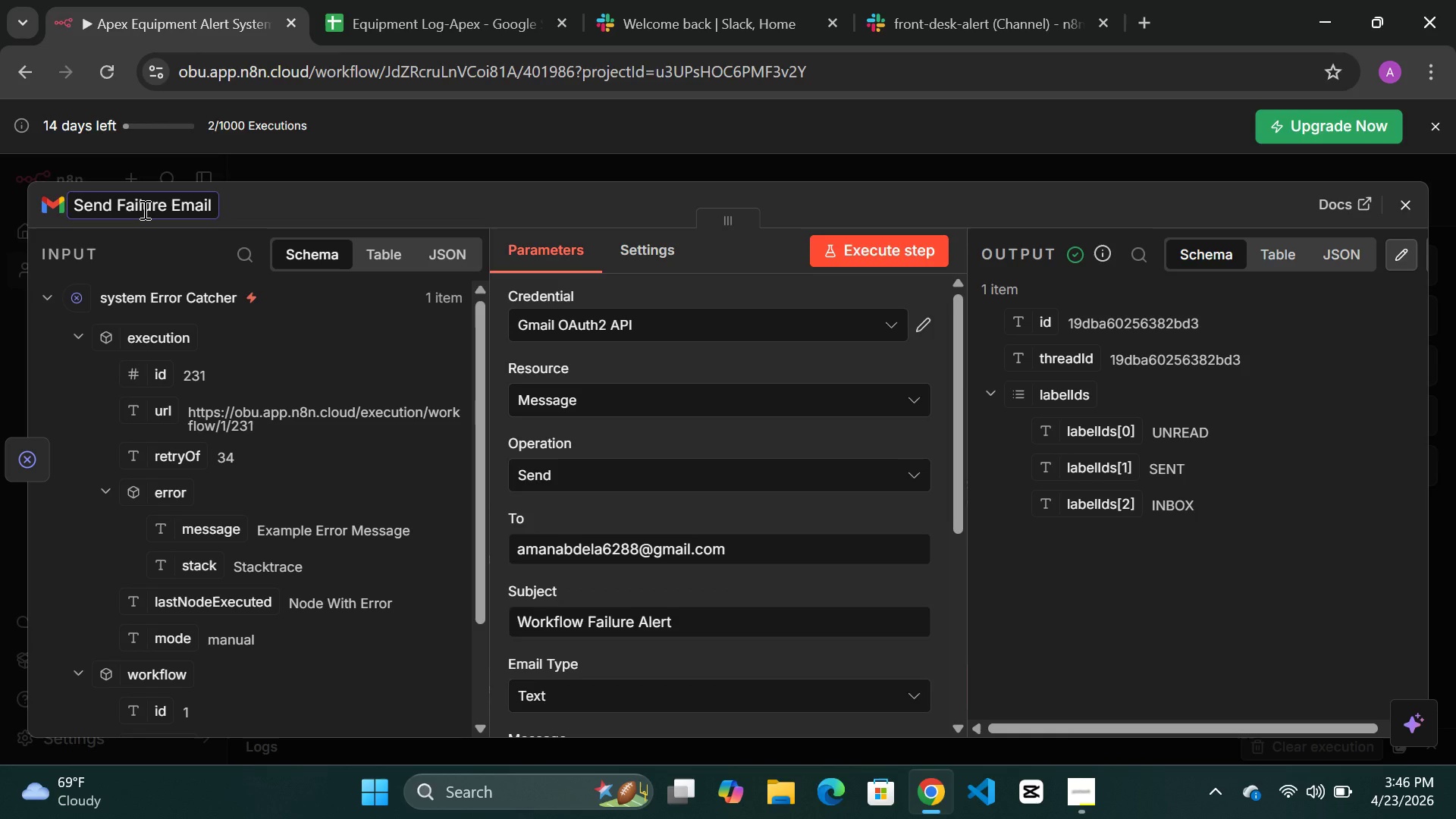 
left_click([385, 199])
 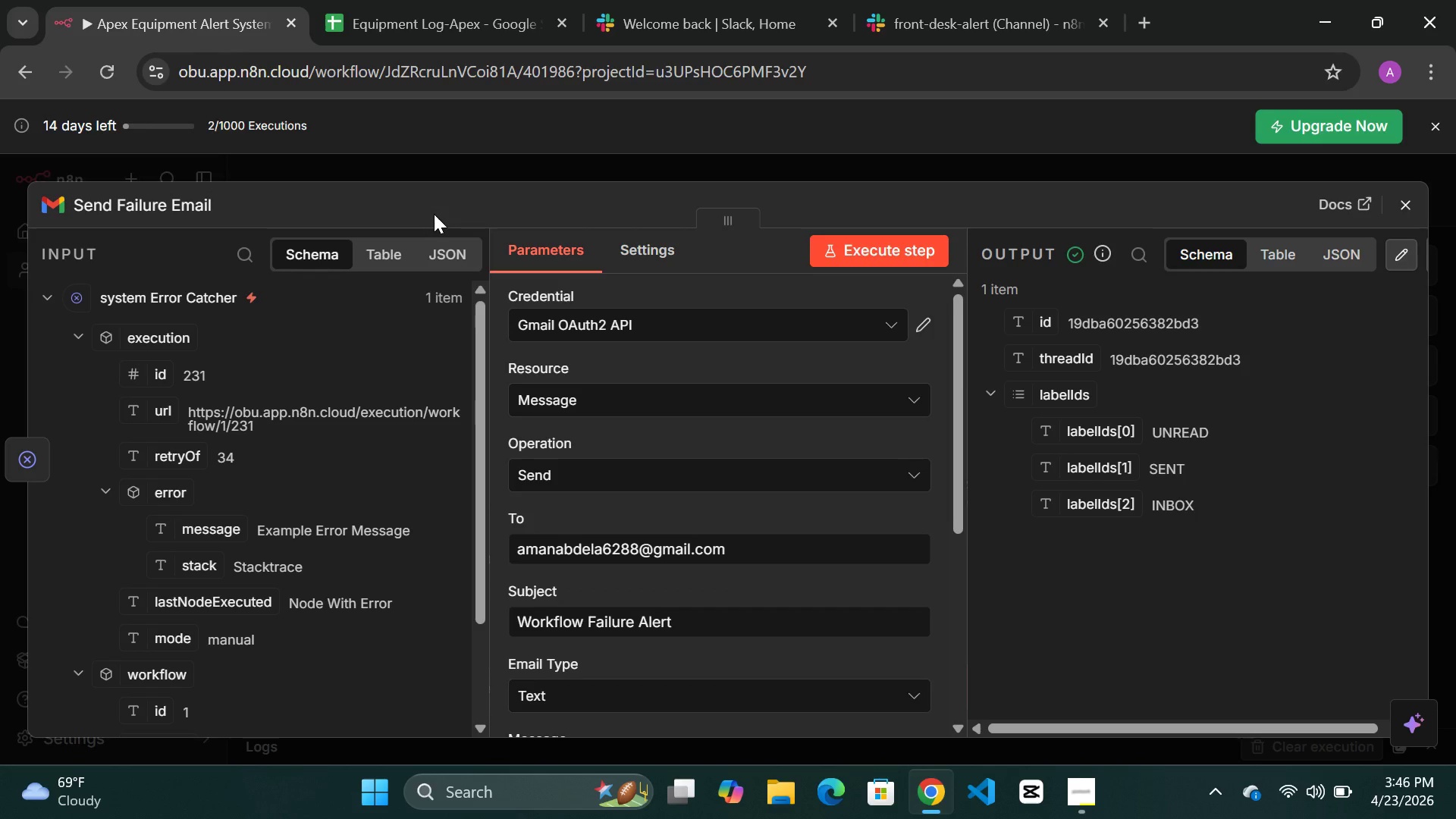 
wait(8.98)
 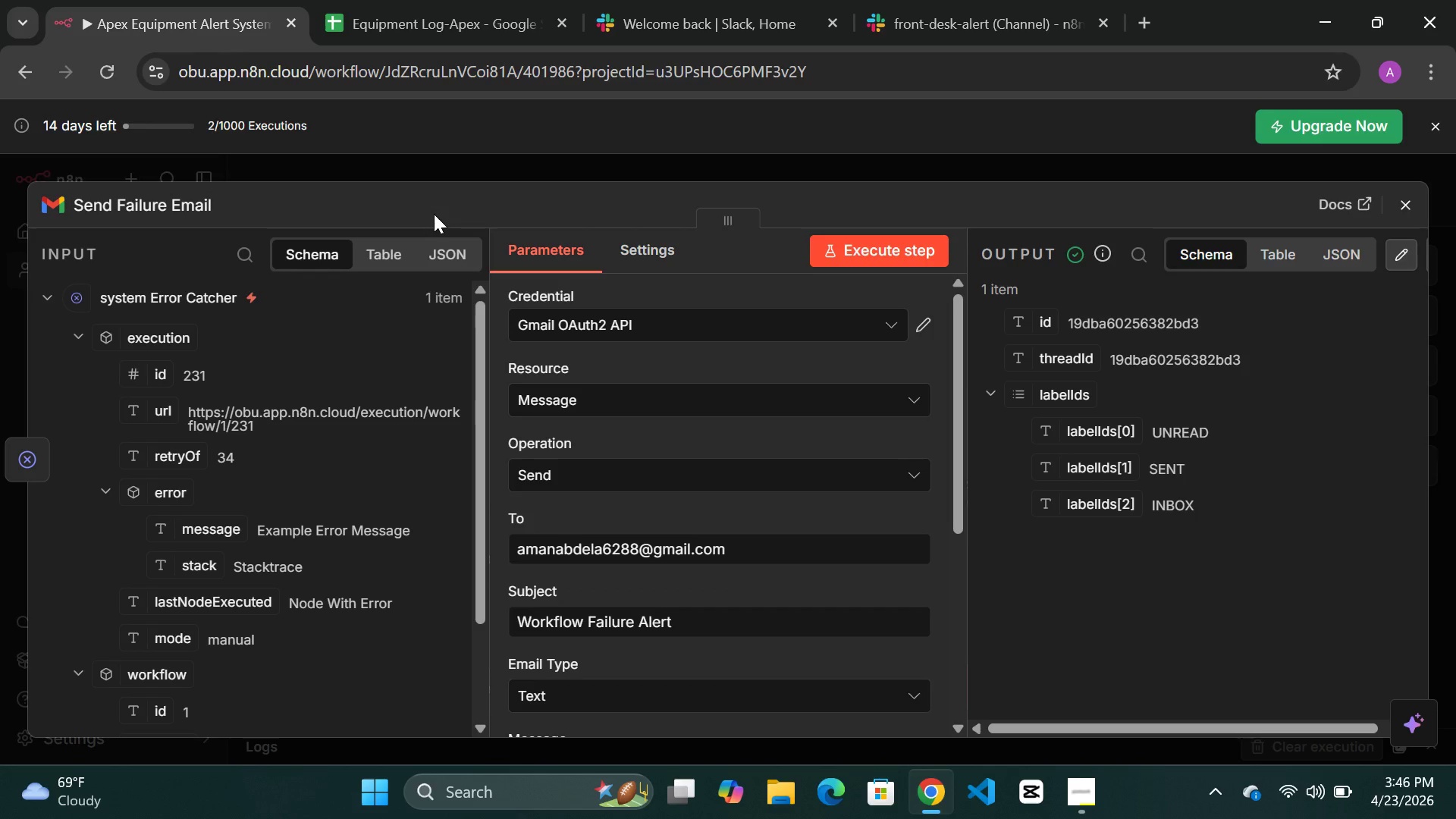 
left_click([577, 189])
 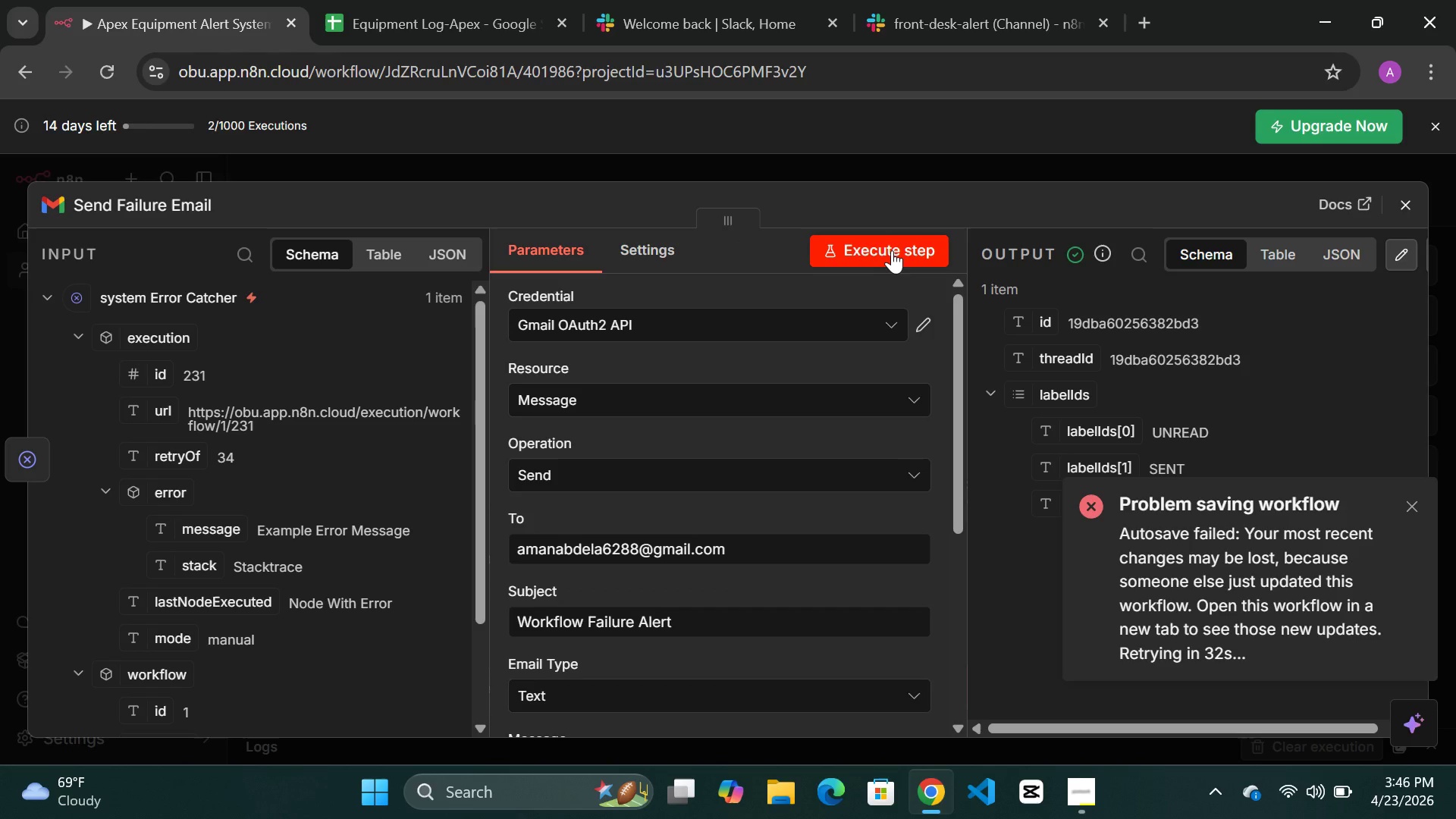 
left_click([887, 246])
 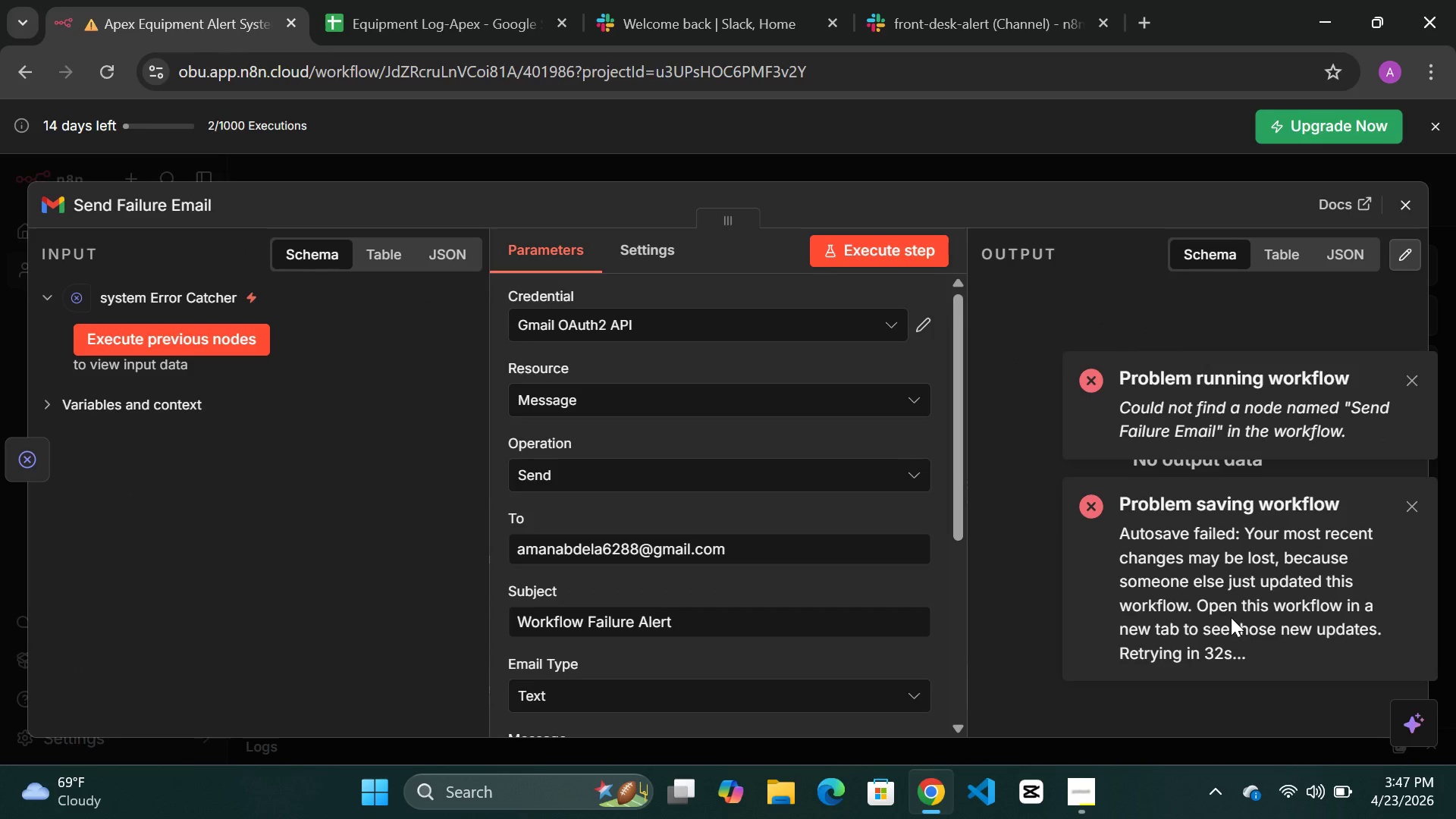 
wait(10.44)
 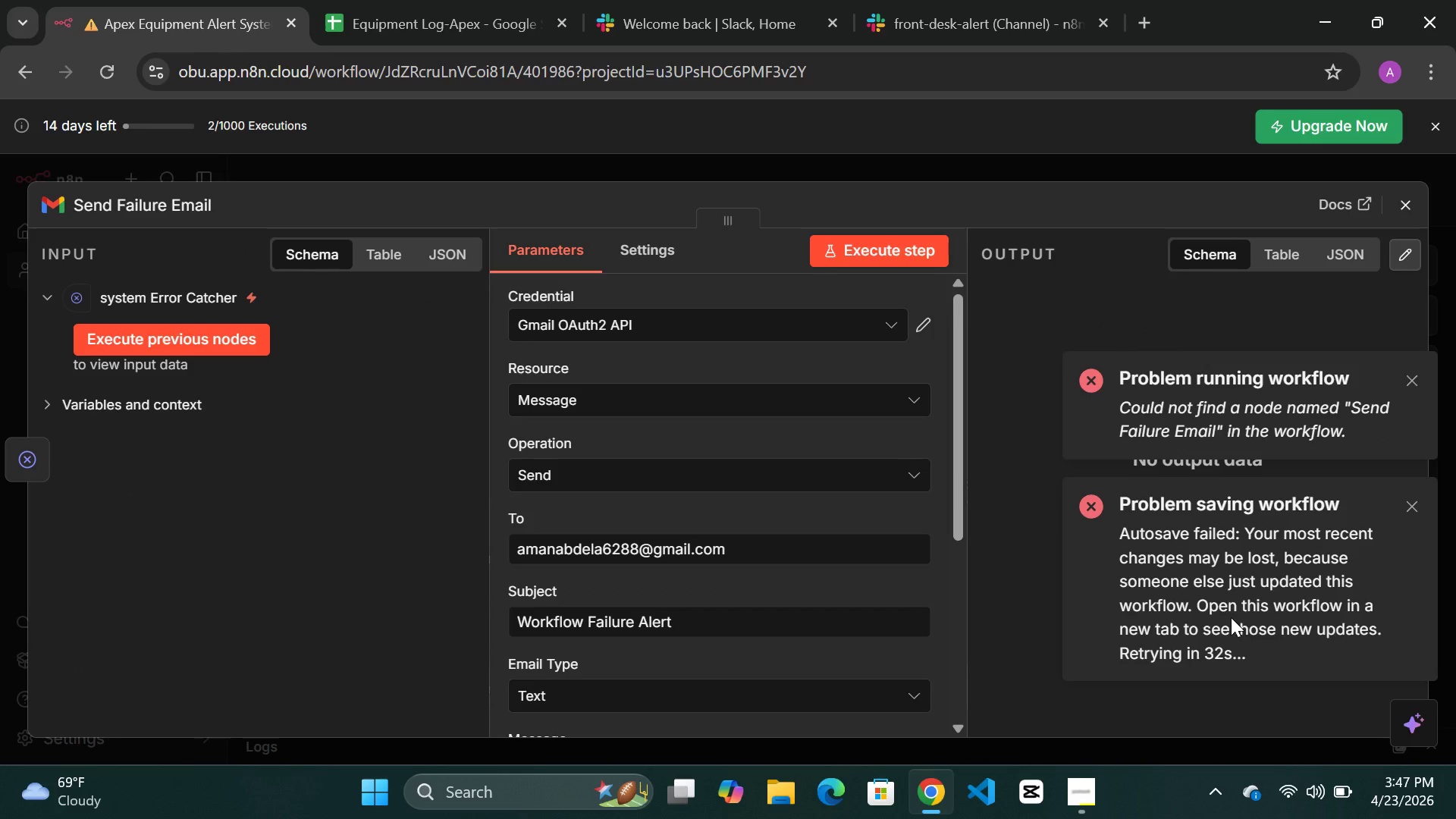 
left_click([789, 163])
 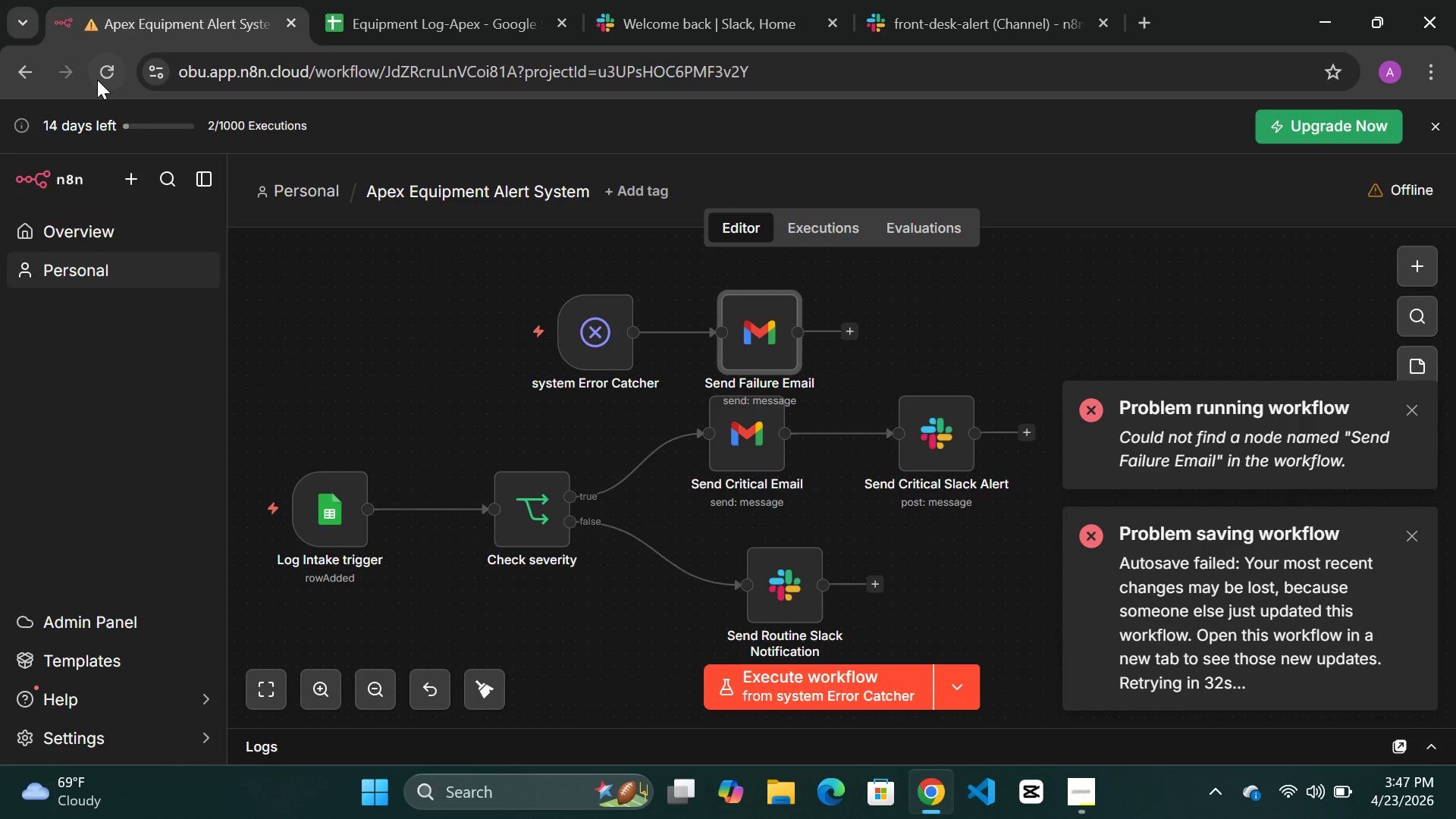 
left_click([114, 75])
 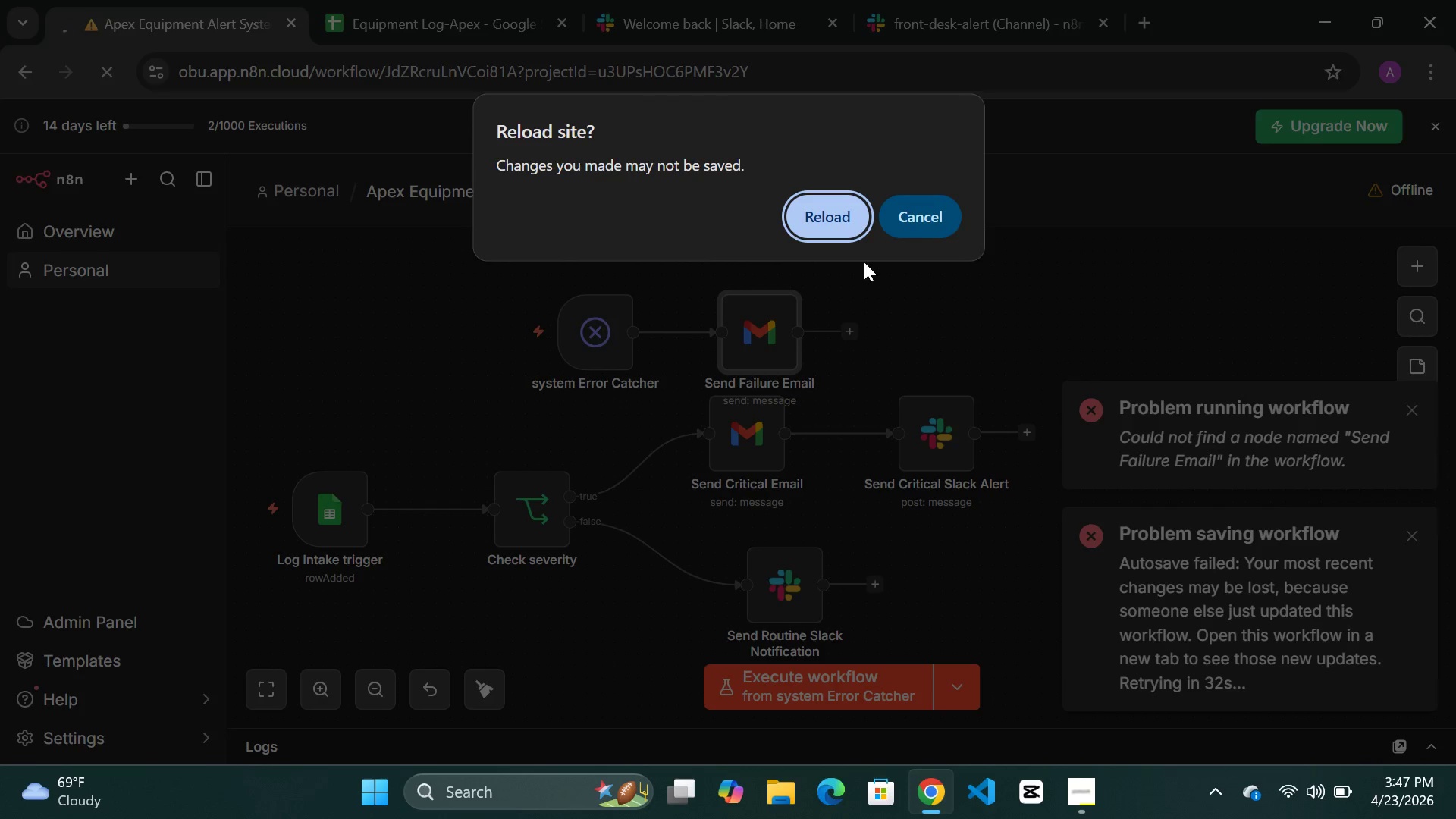 
left_click([833, 221])
 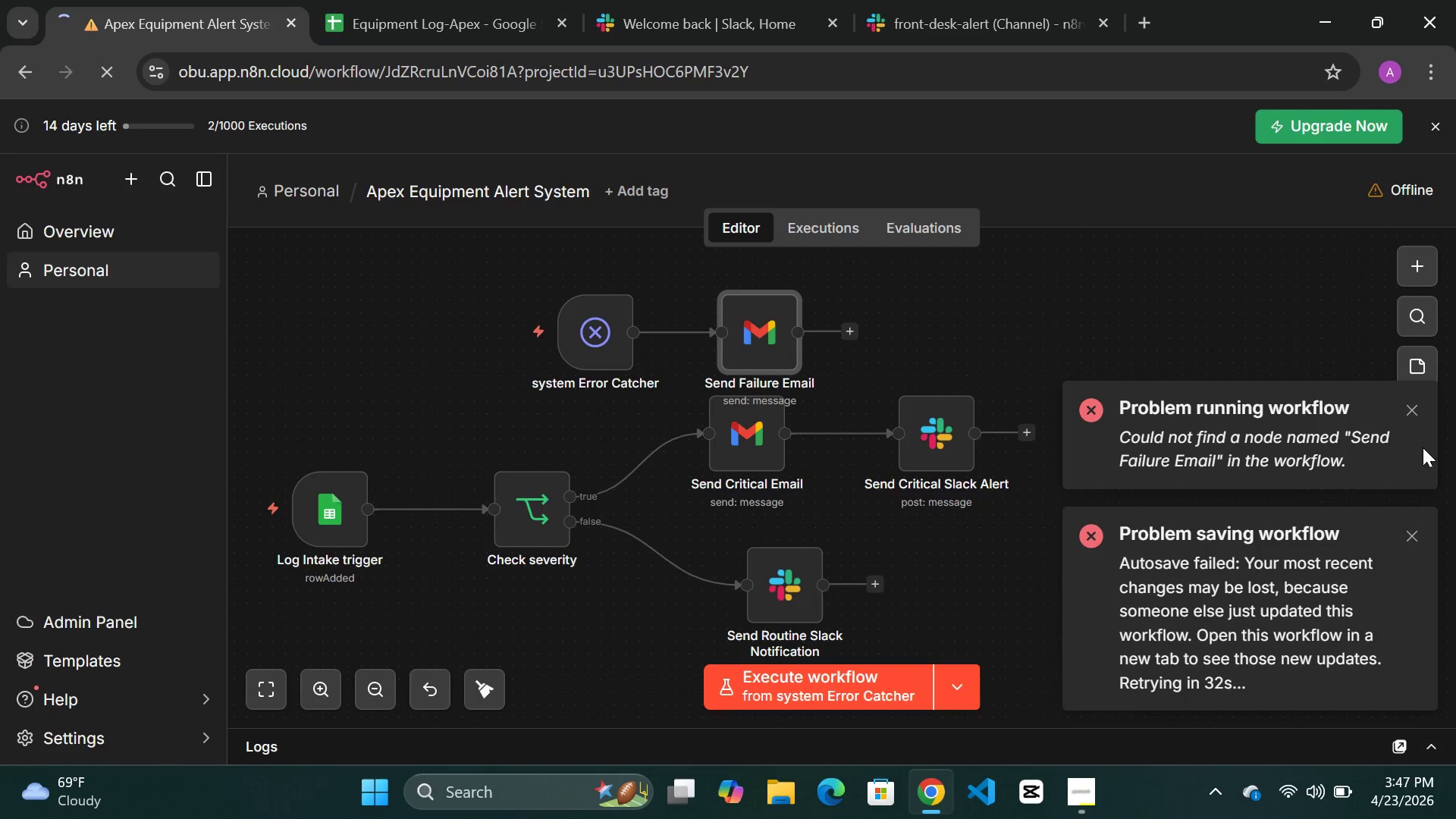 
left_click([1407, 407])
 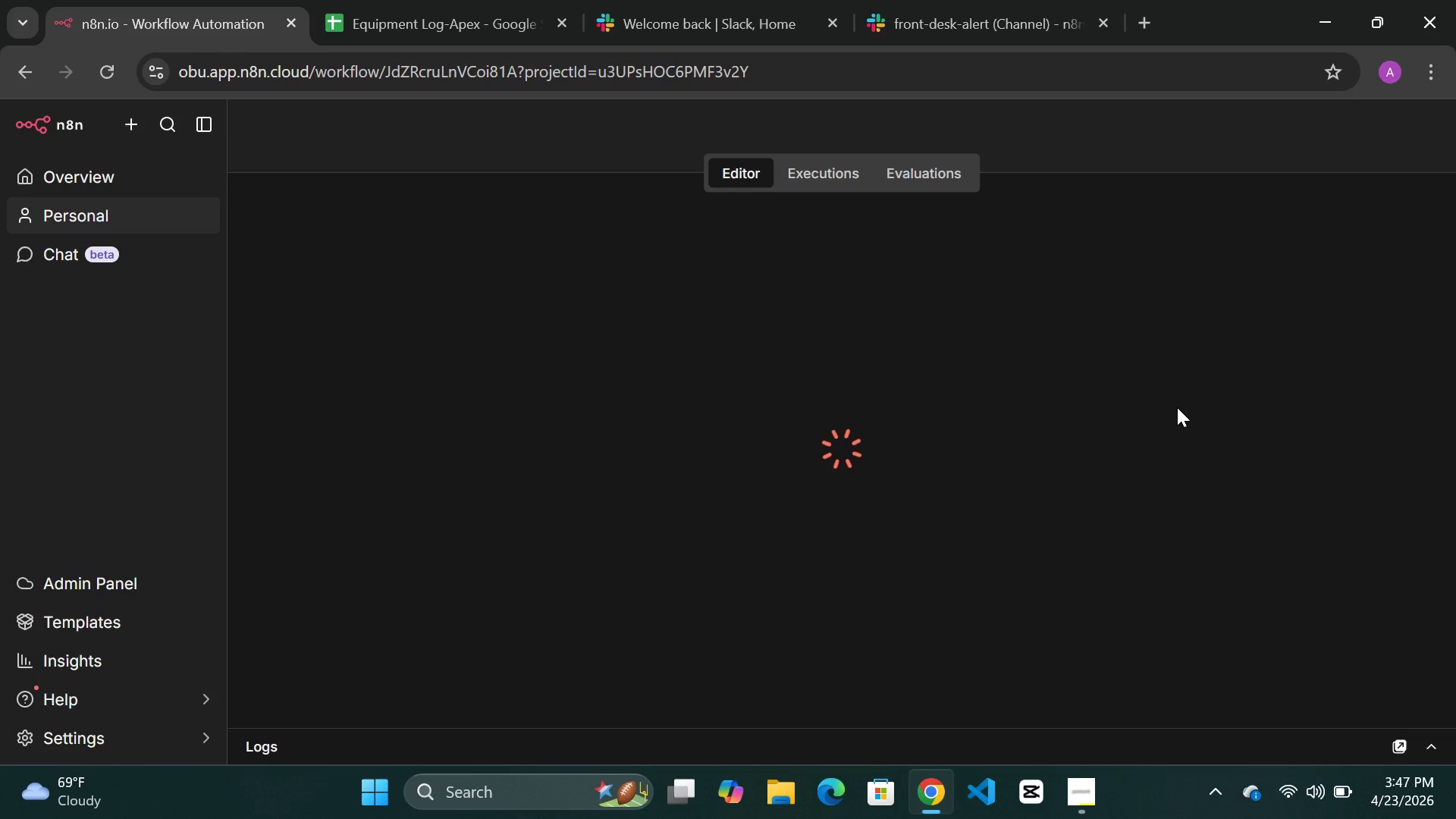 
wait(43.8)
 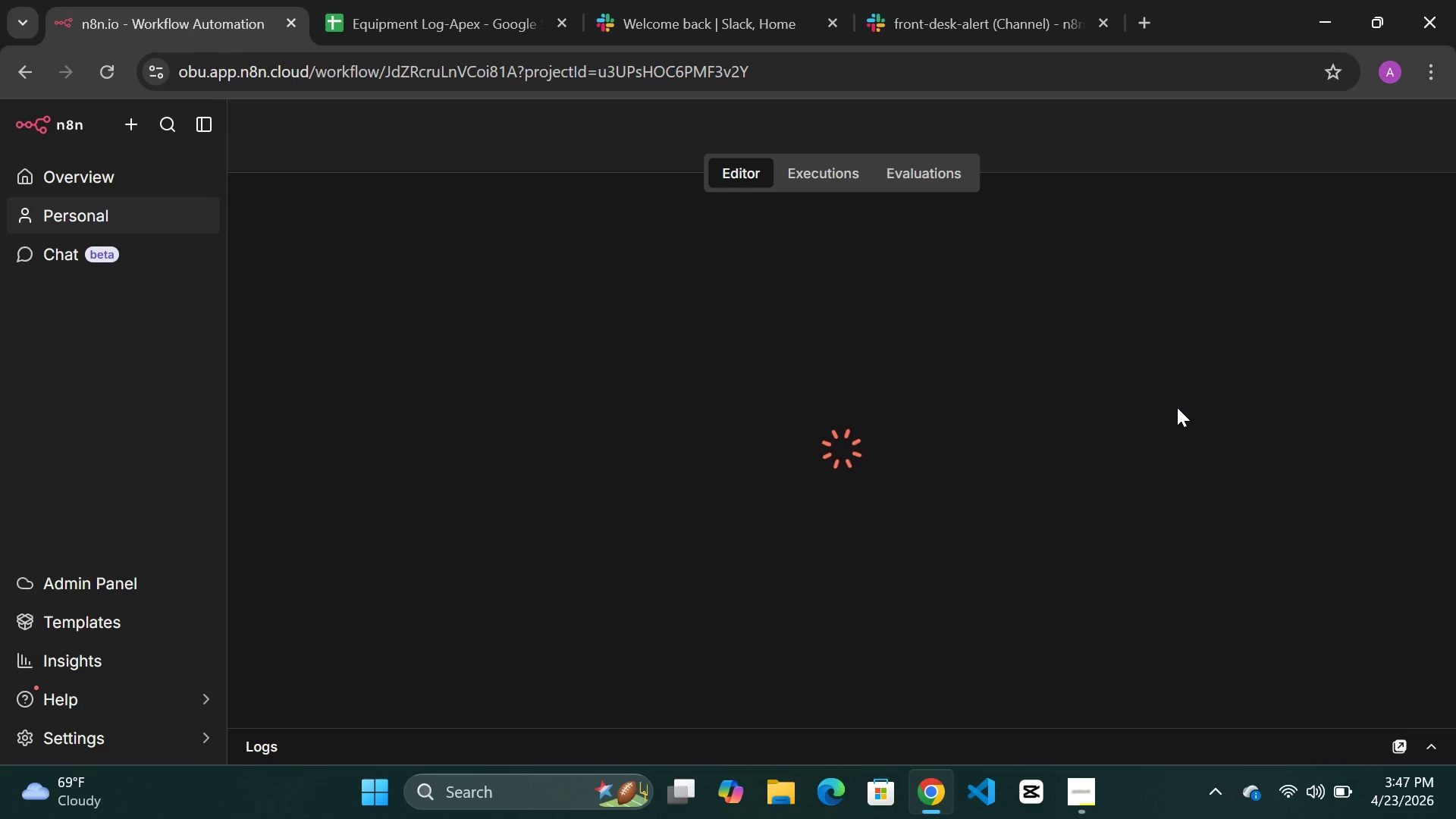 
scroll: coordinate [532, 375], scroll_direction: up, amount: 1.0
 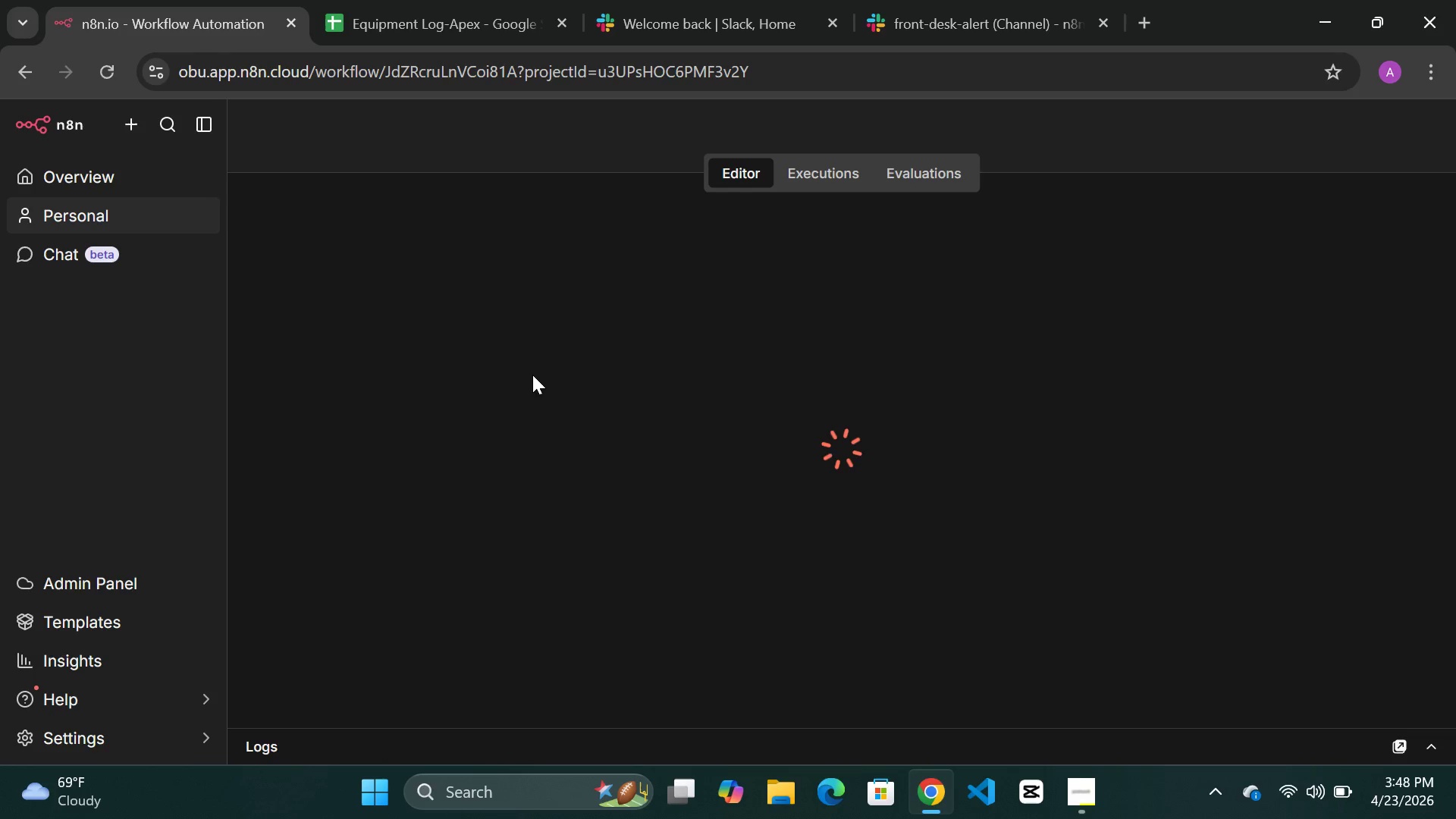 
wait(8.99)
 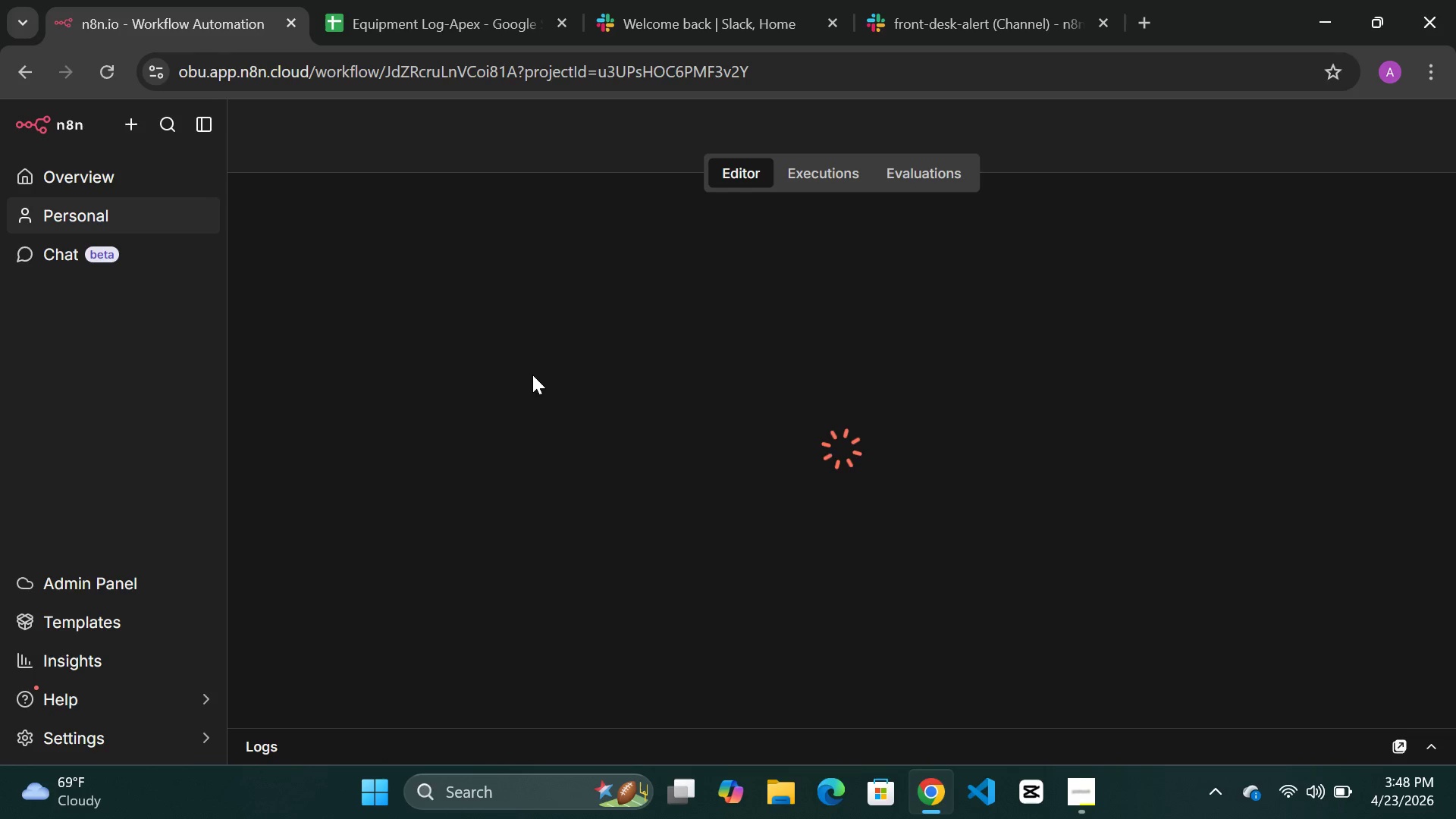 
mouse_move([599, 643])
 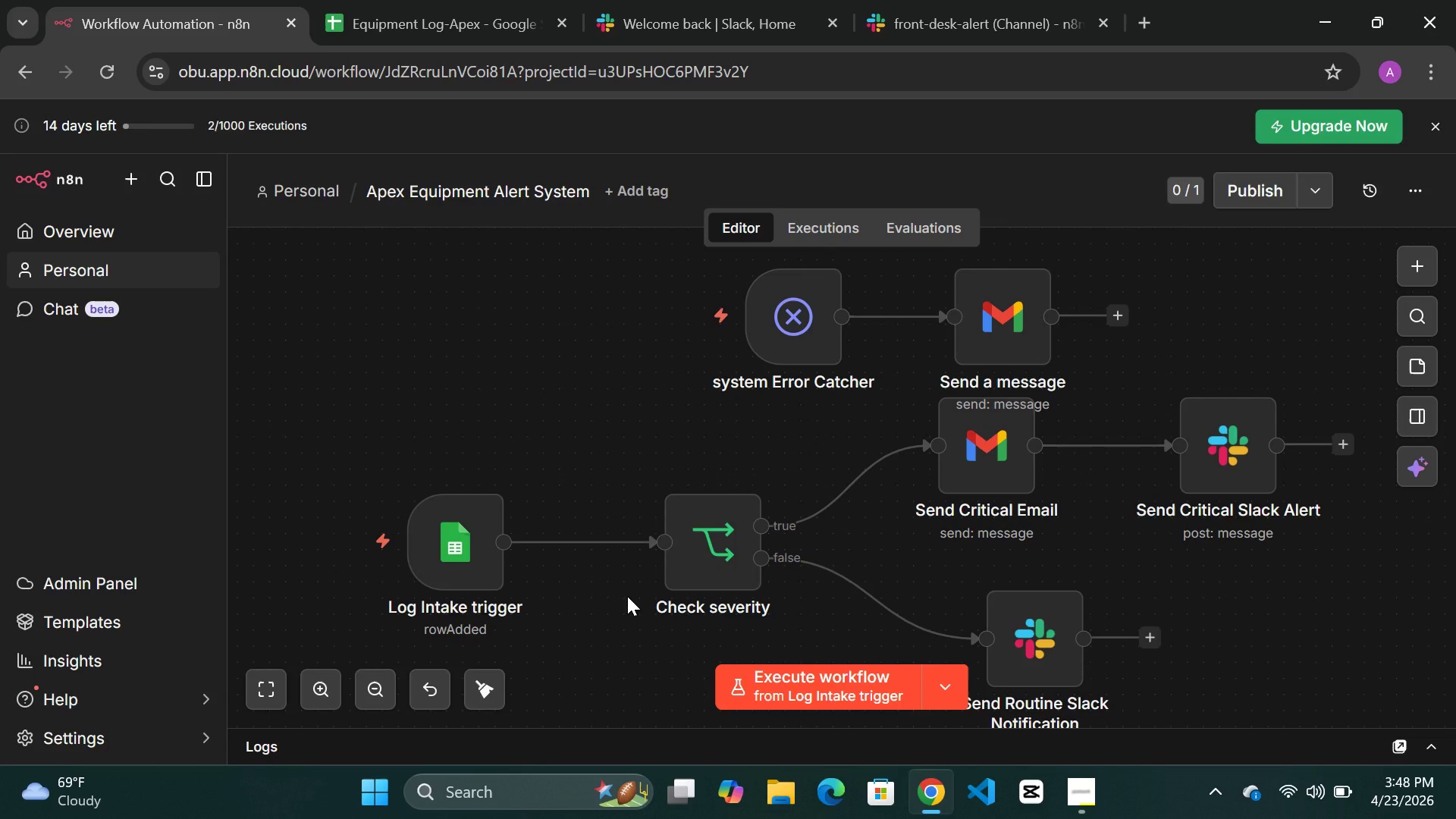 
wait(20.98)
 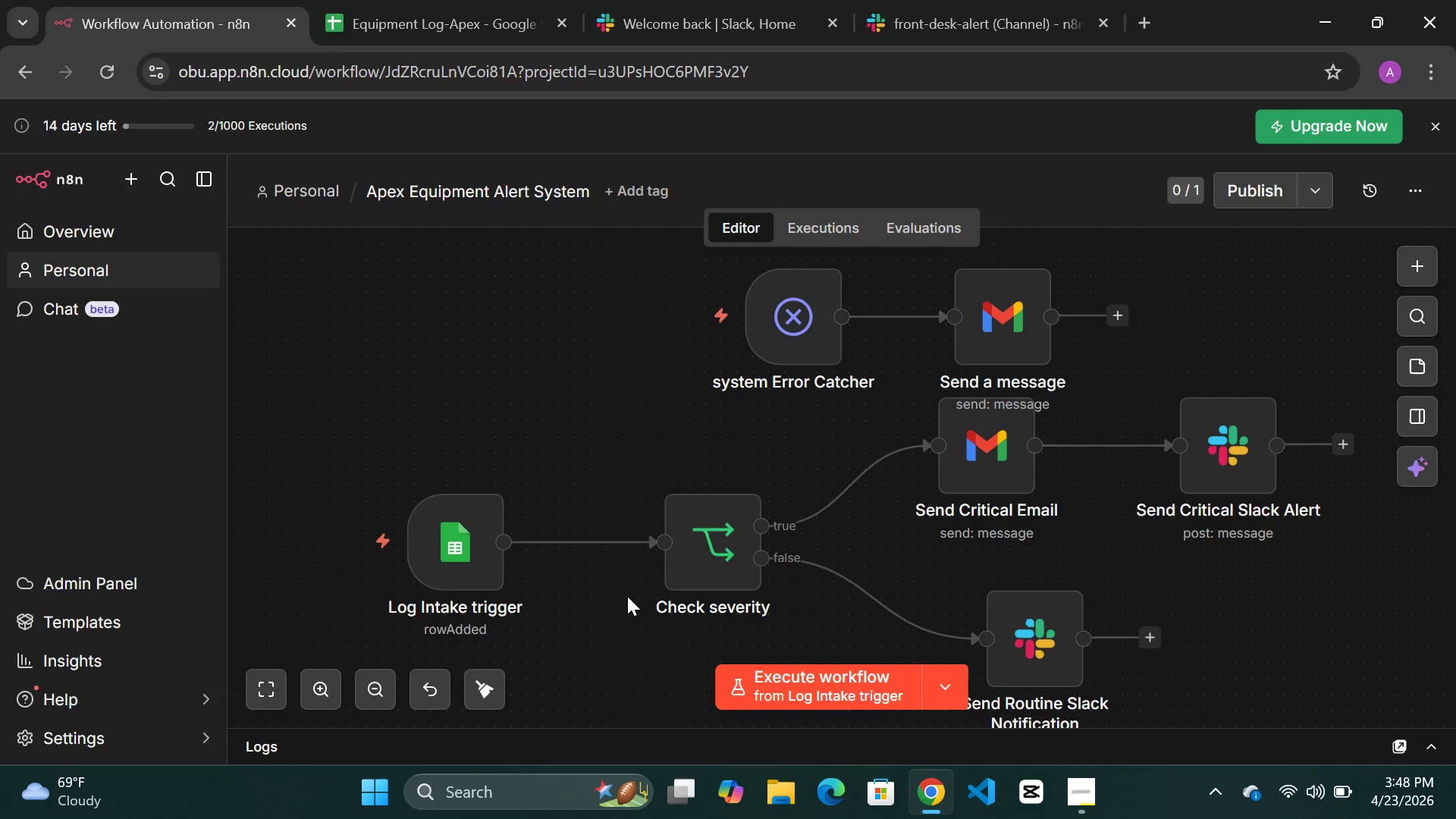 
left_click([428, 18])
 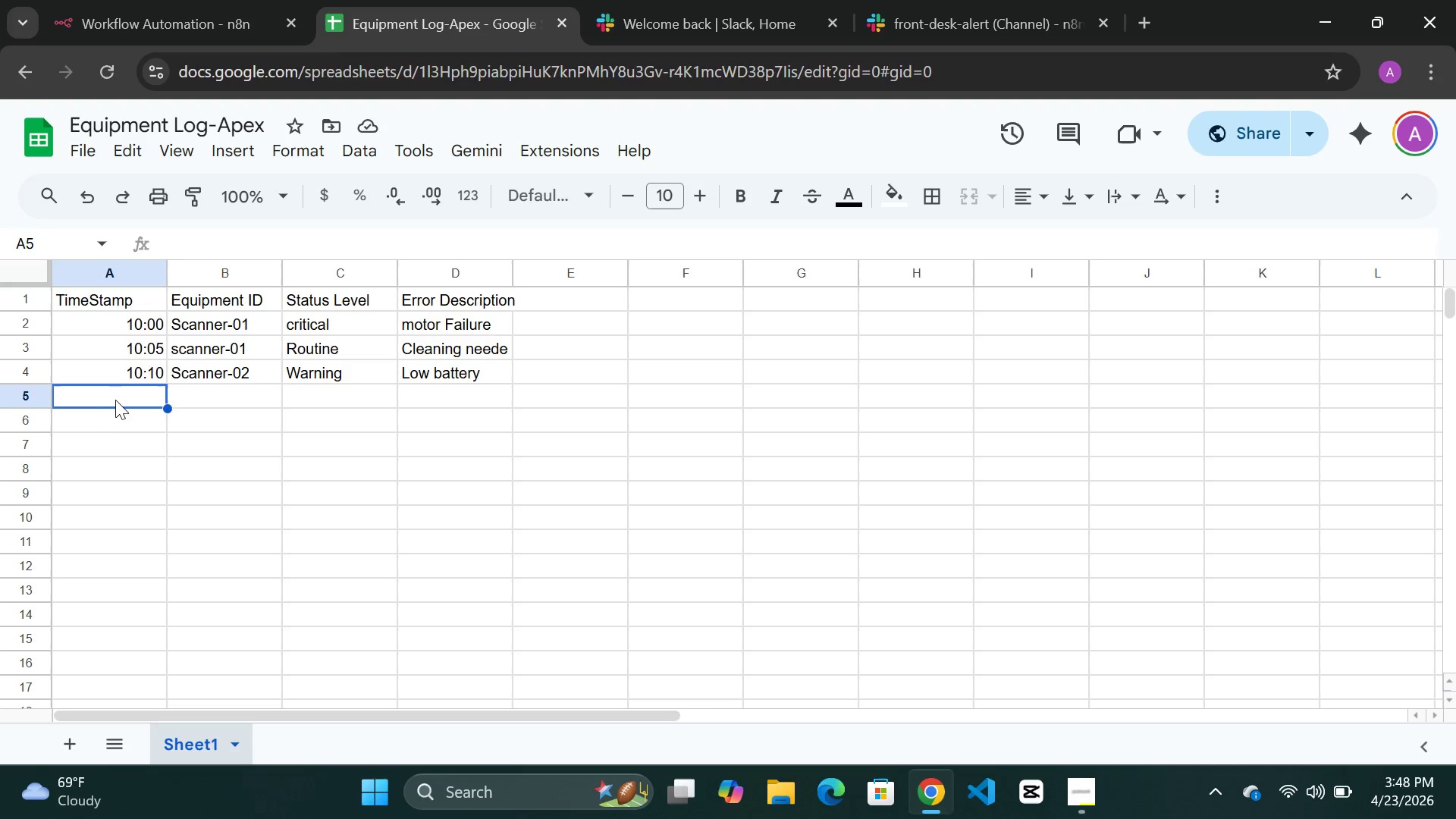 
double_click([124, 393])
 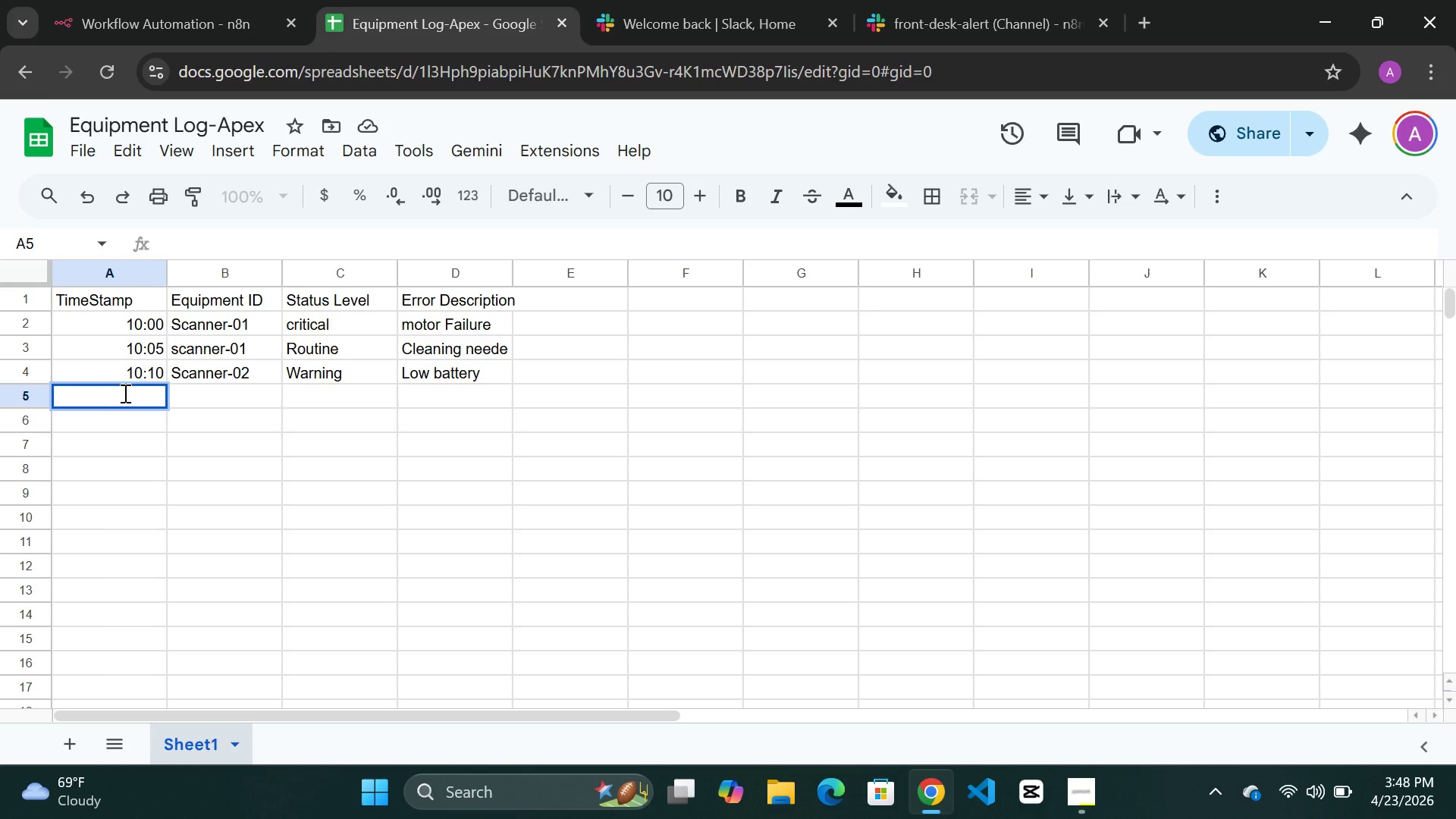 
type(11:00)
 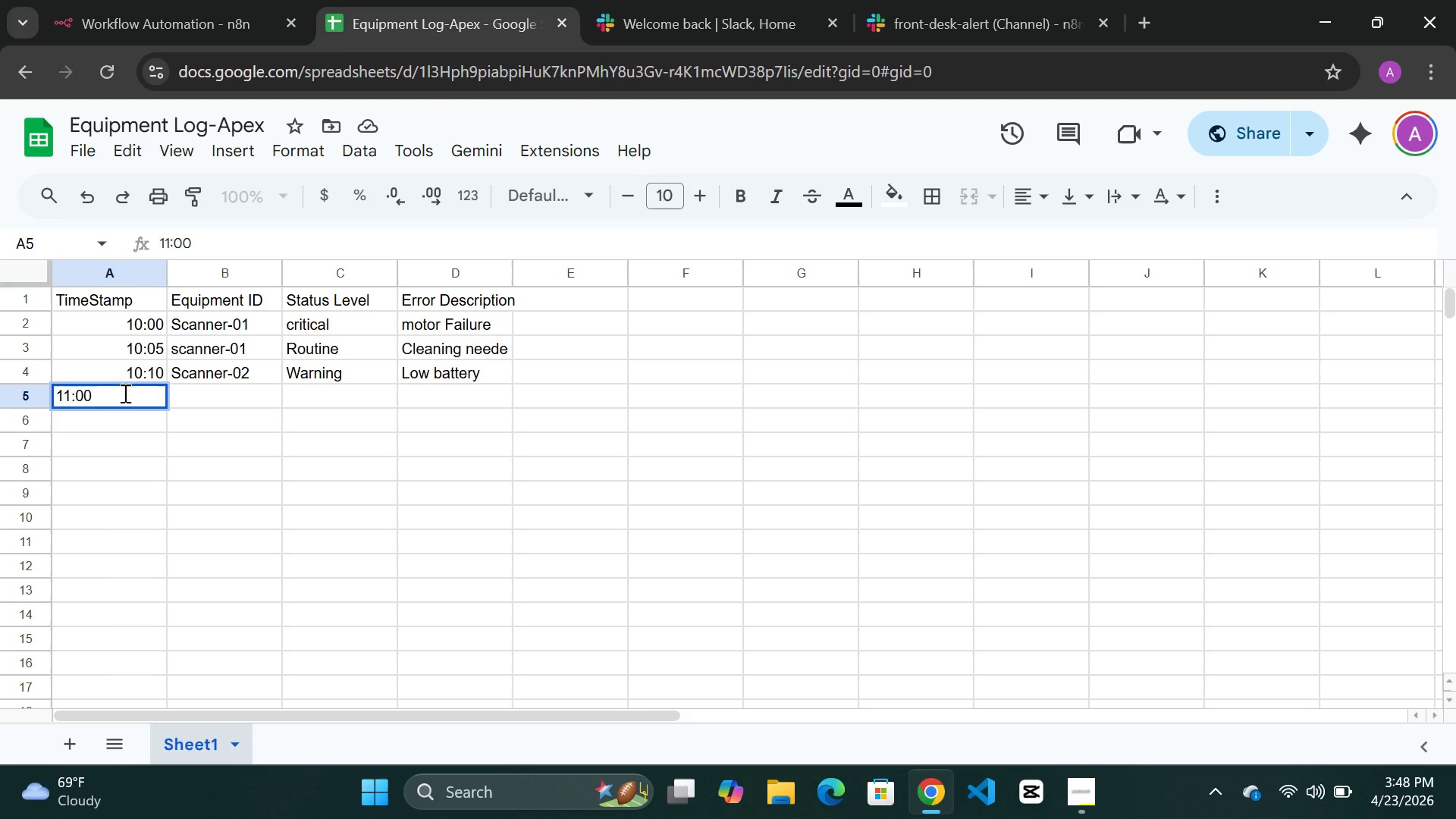 
left_click([196, 391])
 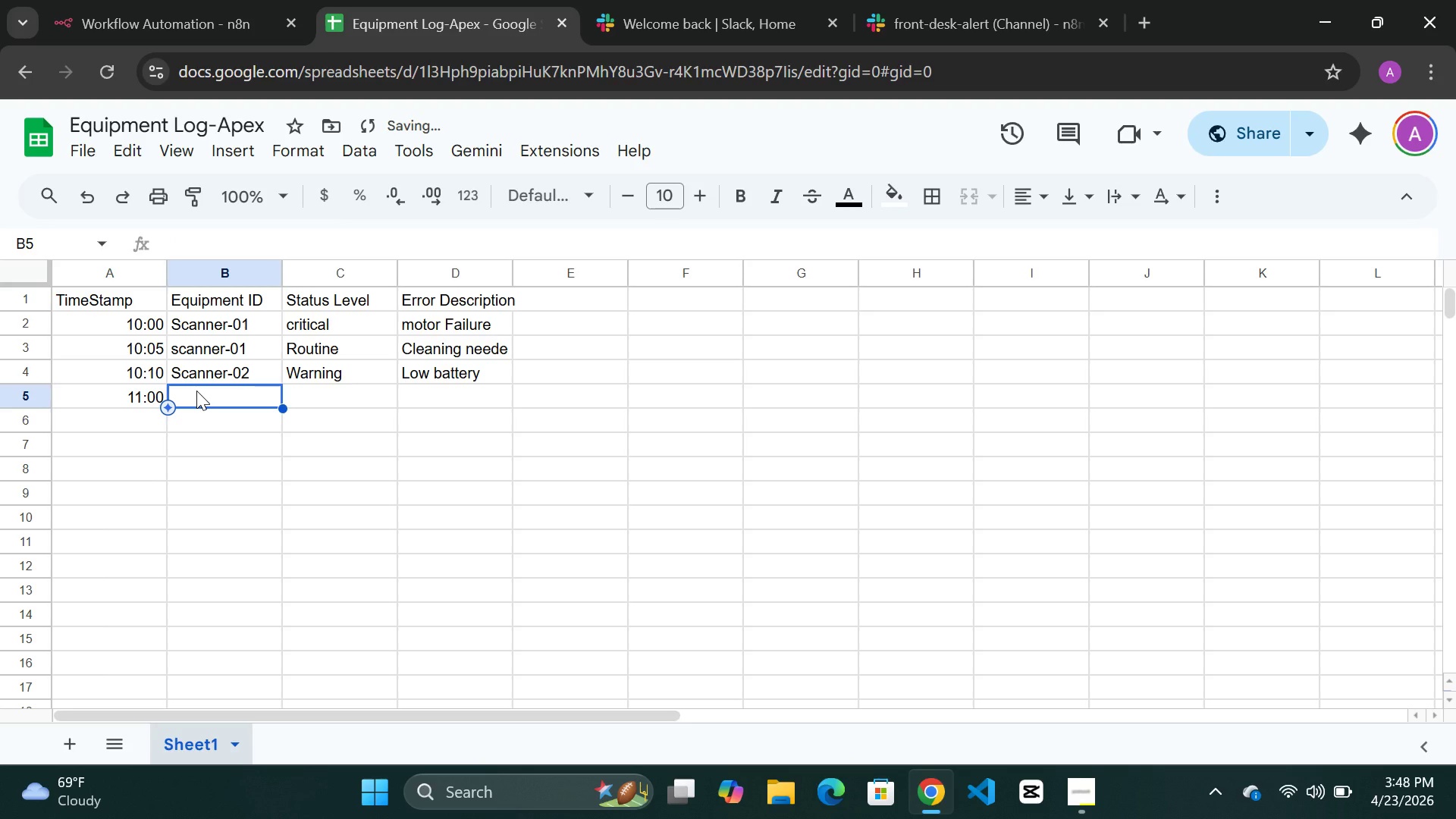 
type(SCANNER_)#)
 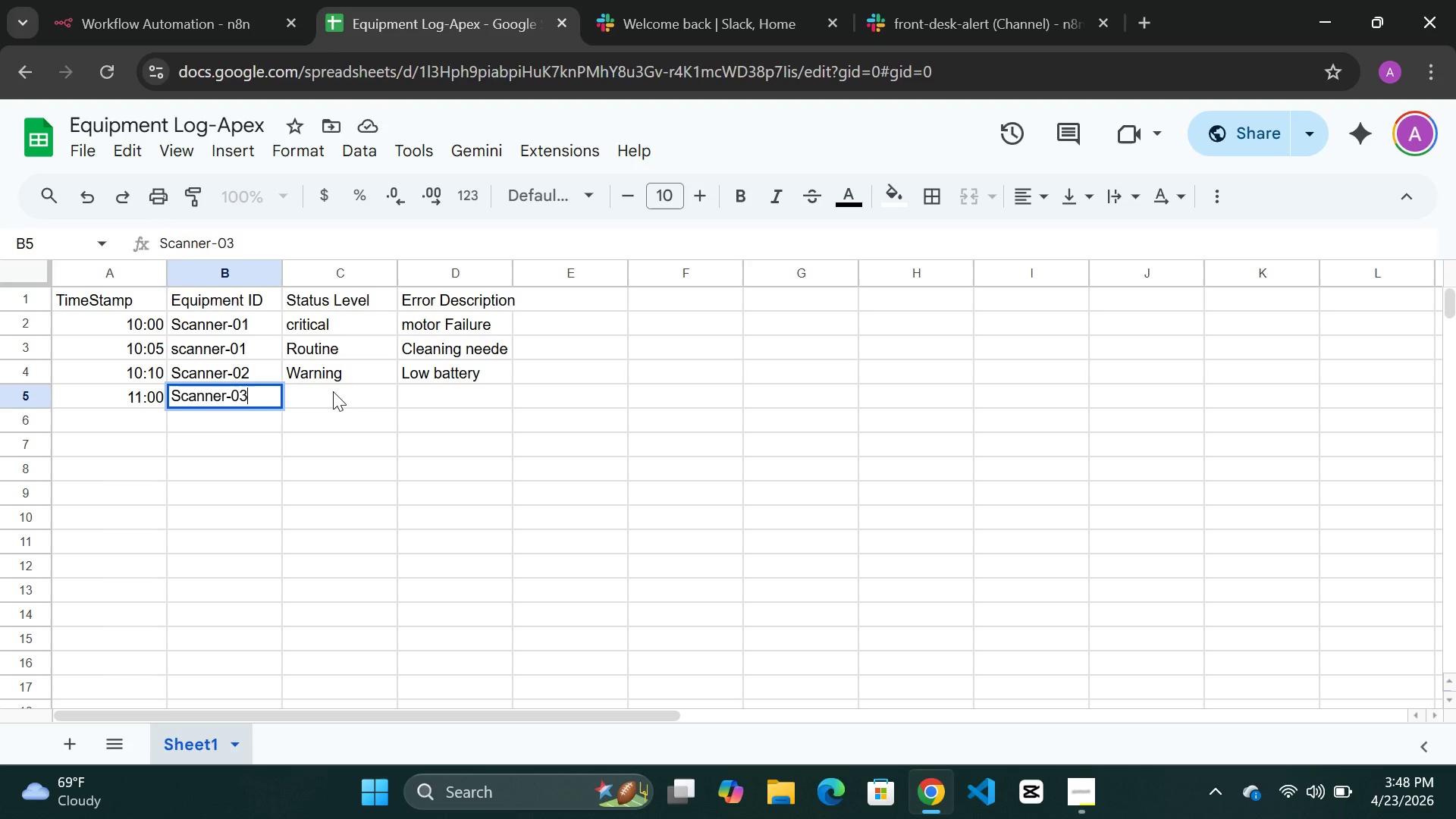 
double_click([333, 391])
 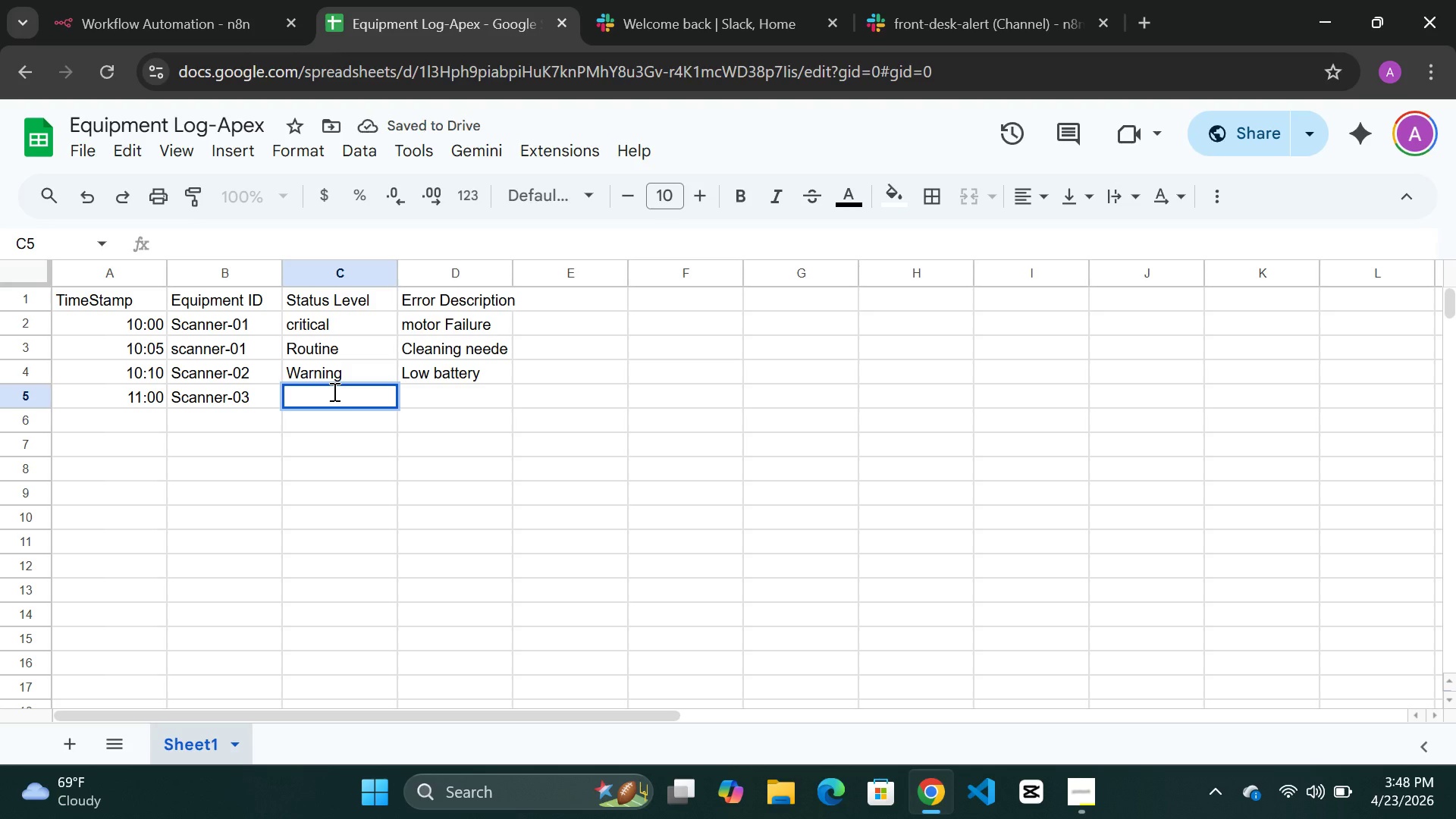 
type(Critical)
 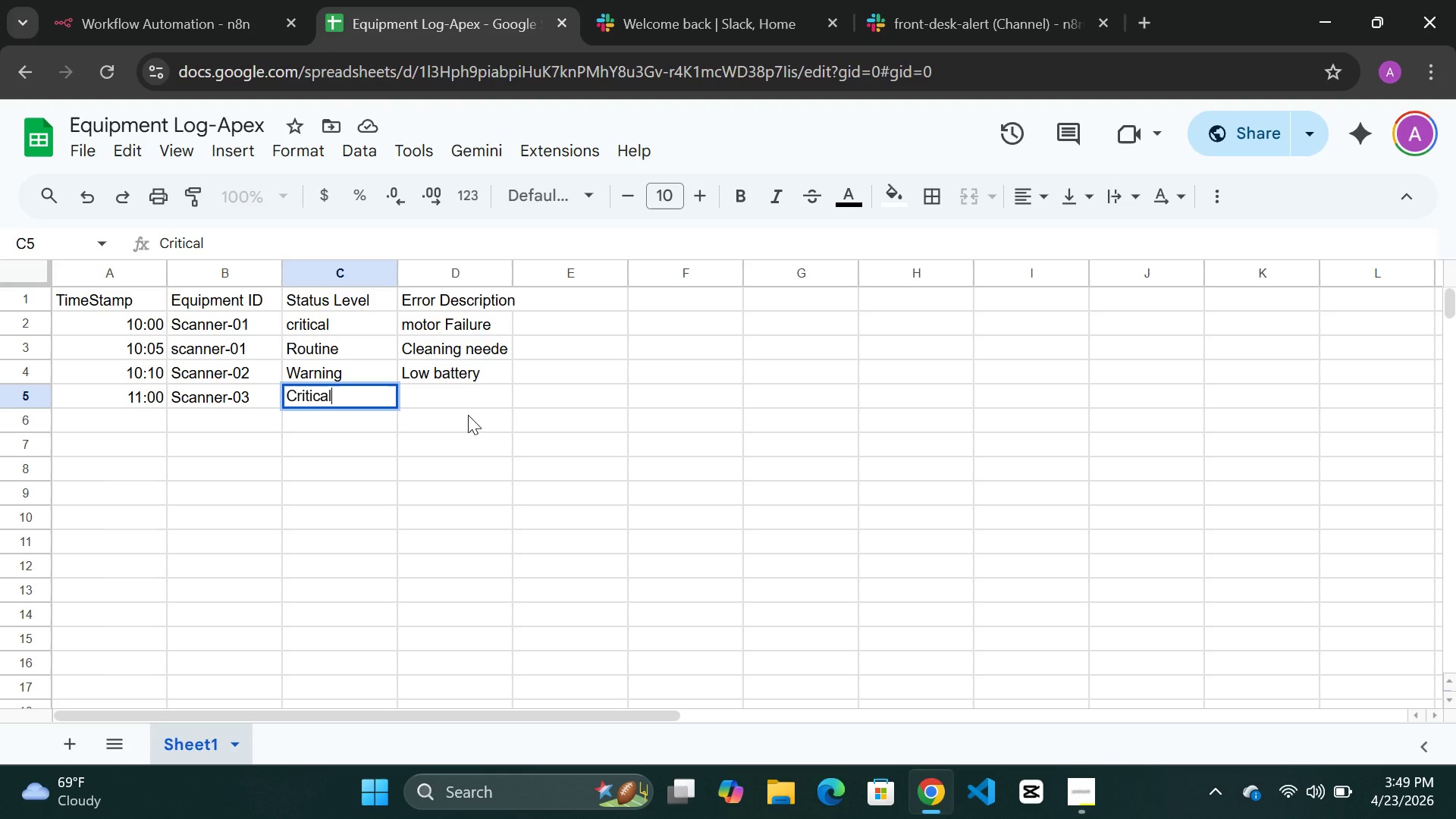 
left_click_drag(start_coordinate=[460, 386], to_coordinate=[1234, 136])
 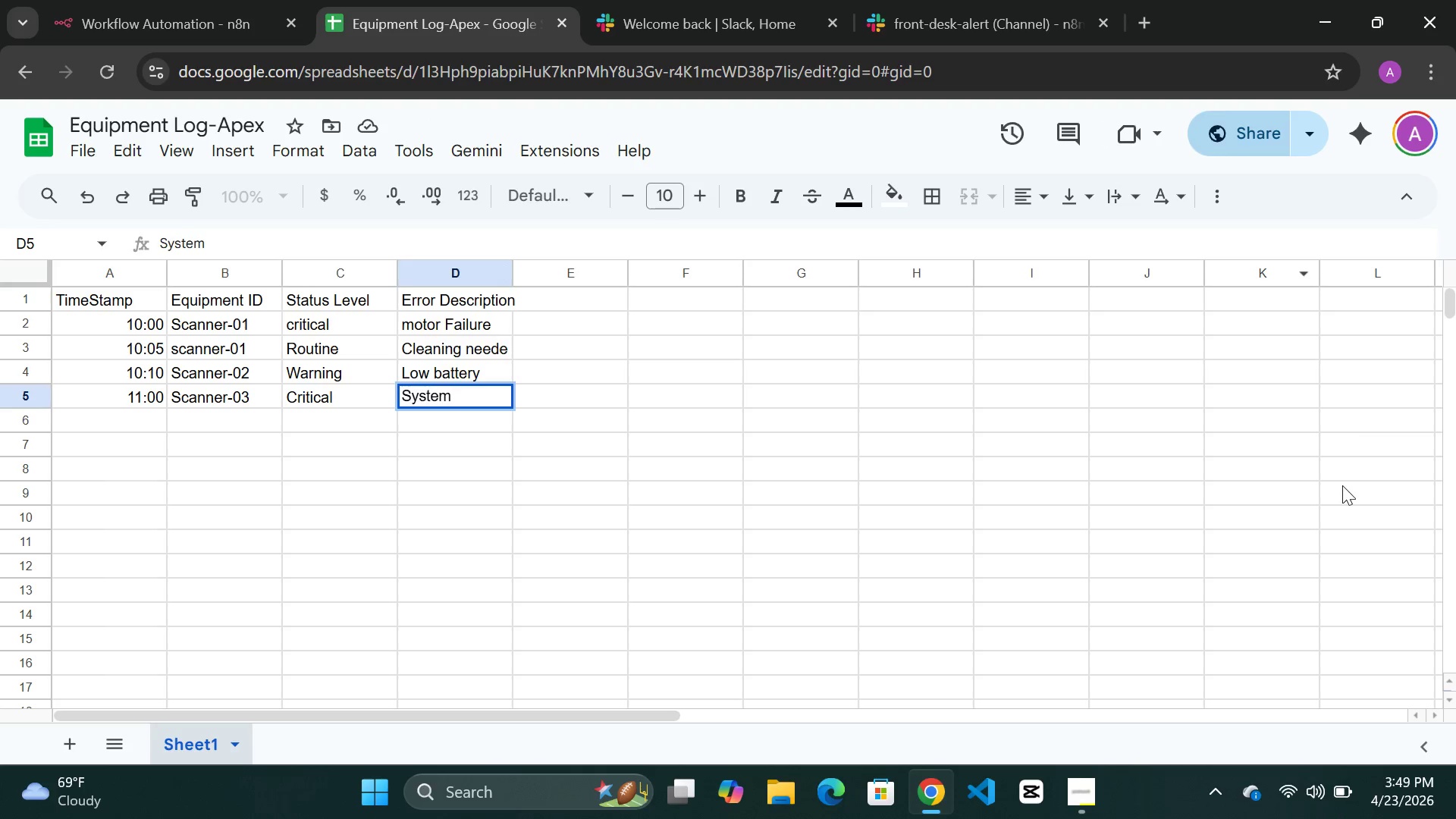 
type(System)
 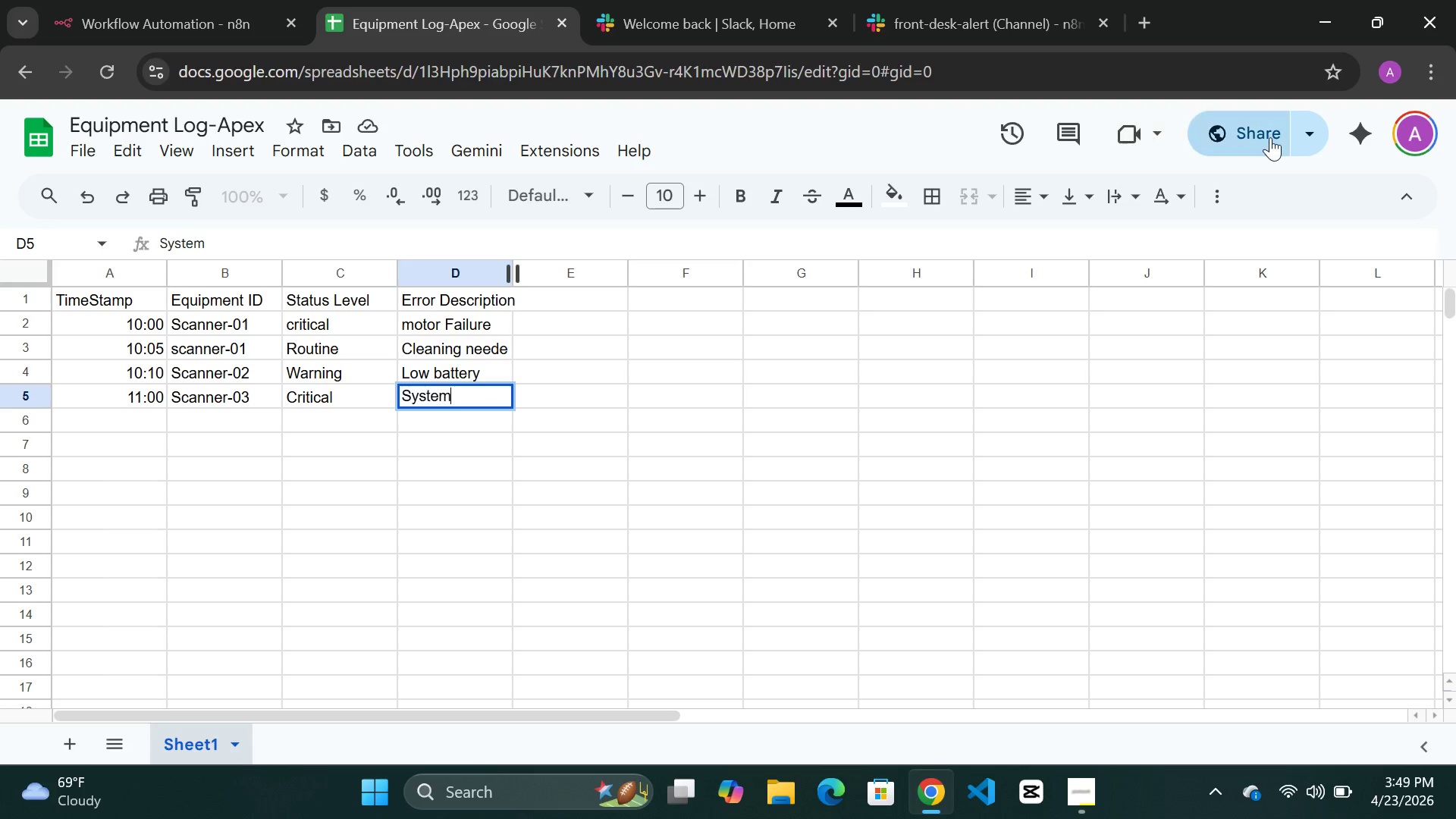 
left_click([1234, 136])
 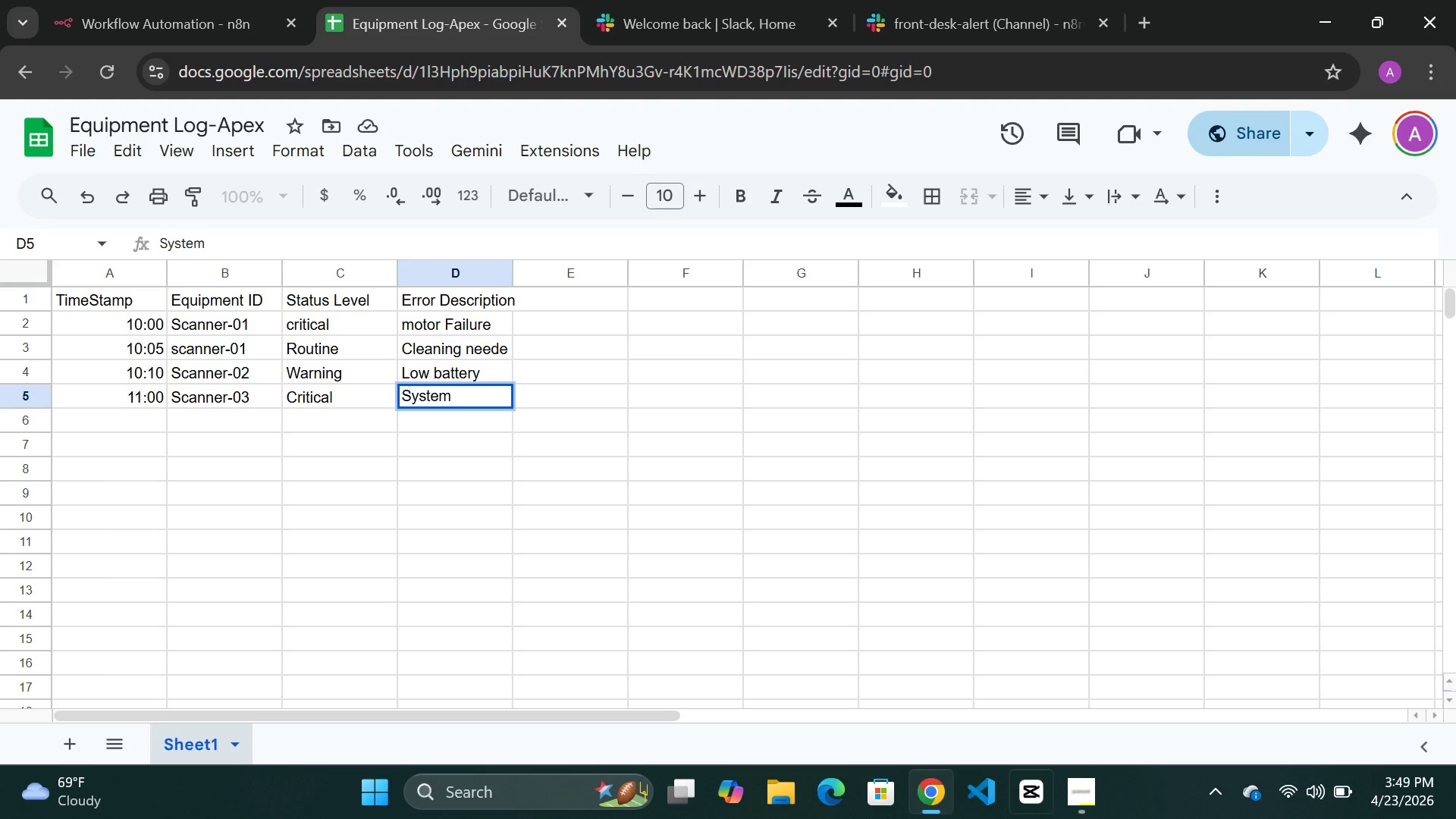 
mouse_move([1079, 769])
 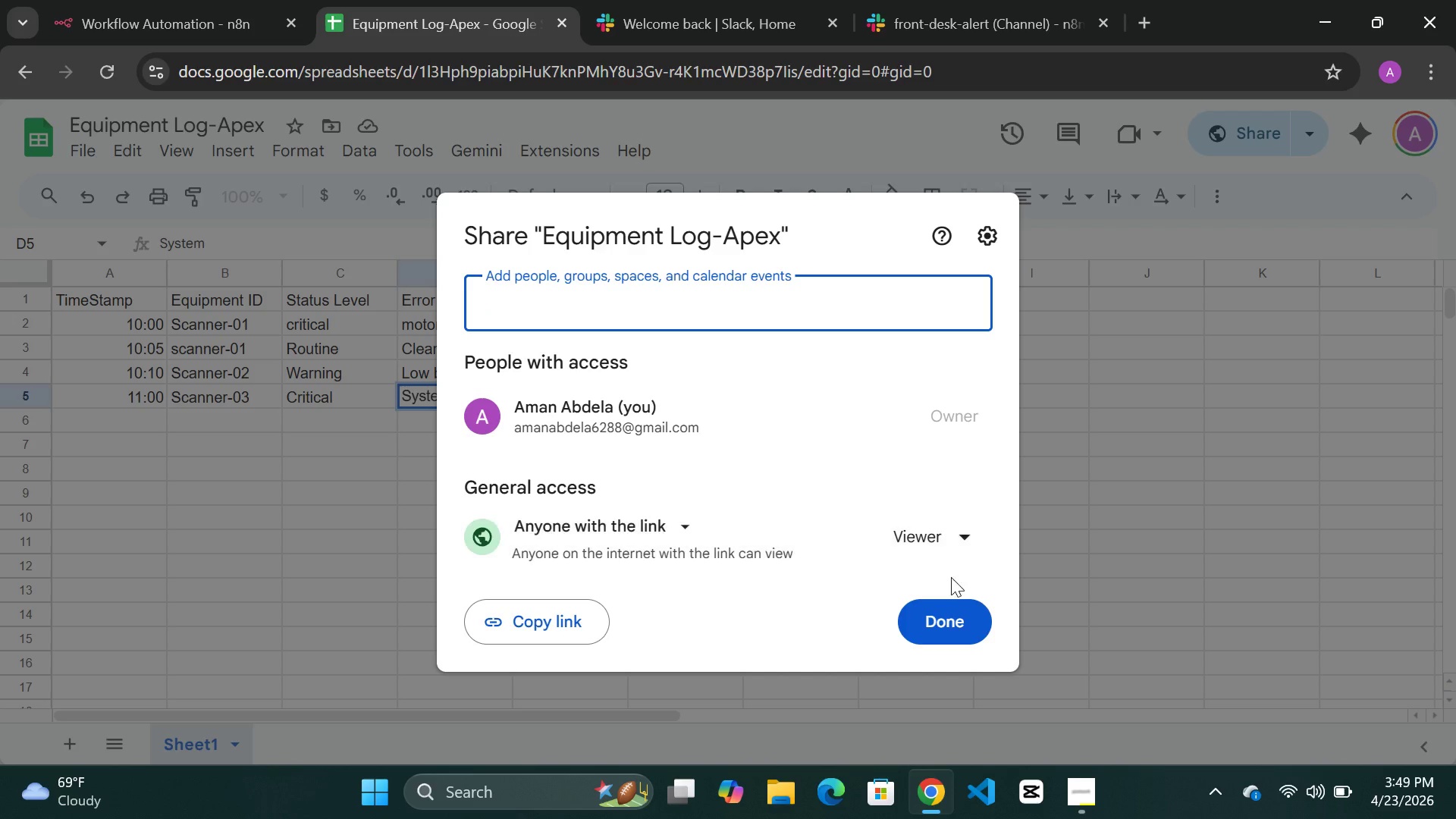 
left_click([939, 610])
 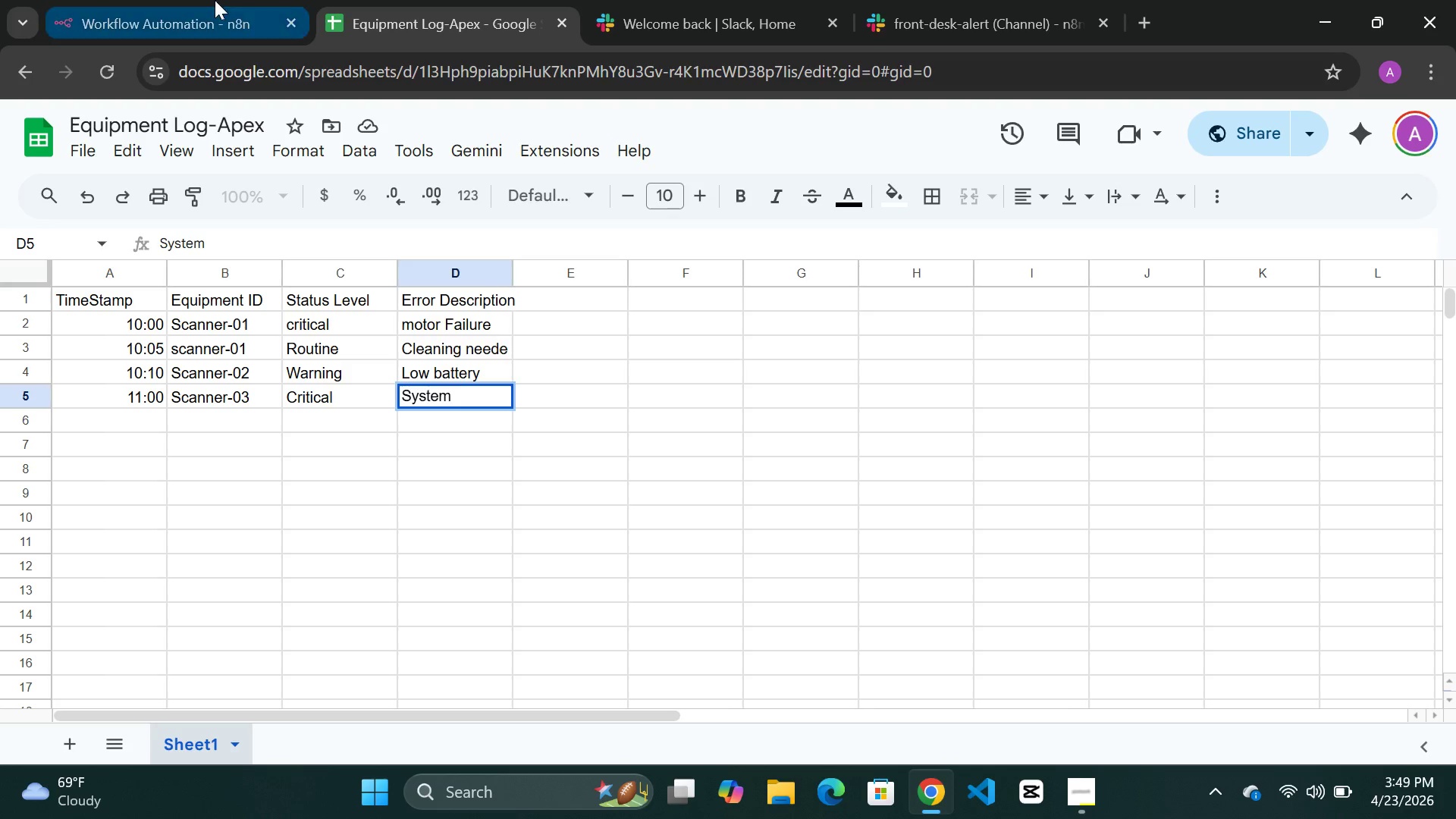 
left_click([203, 9])
 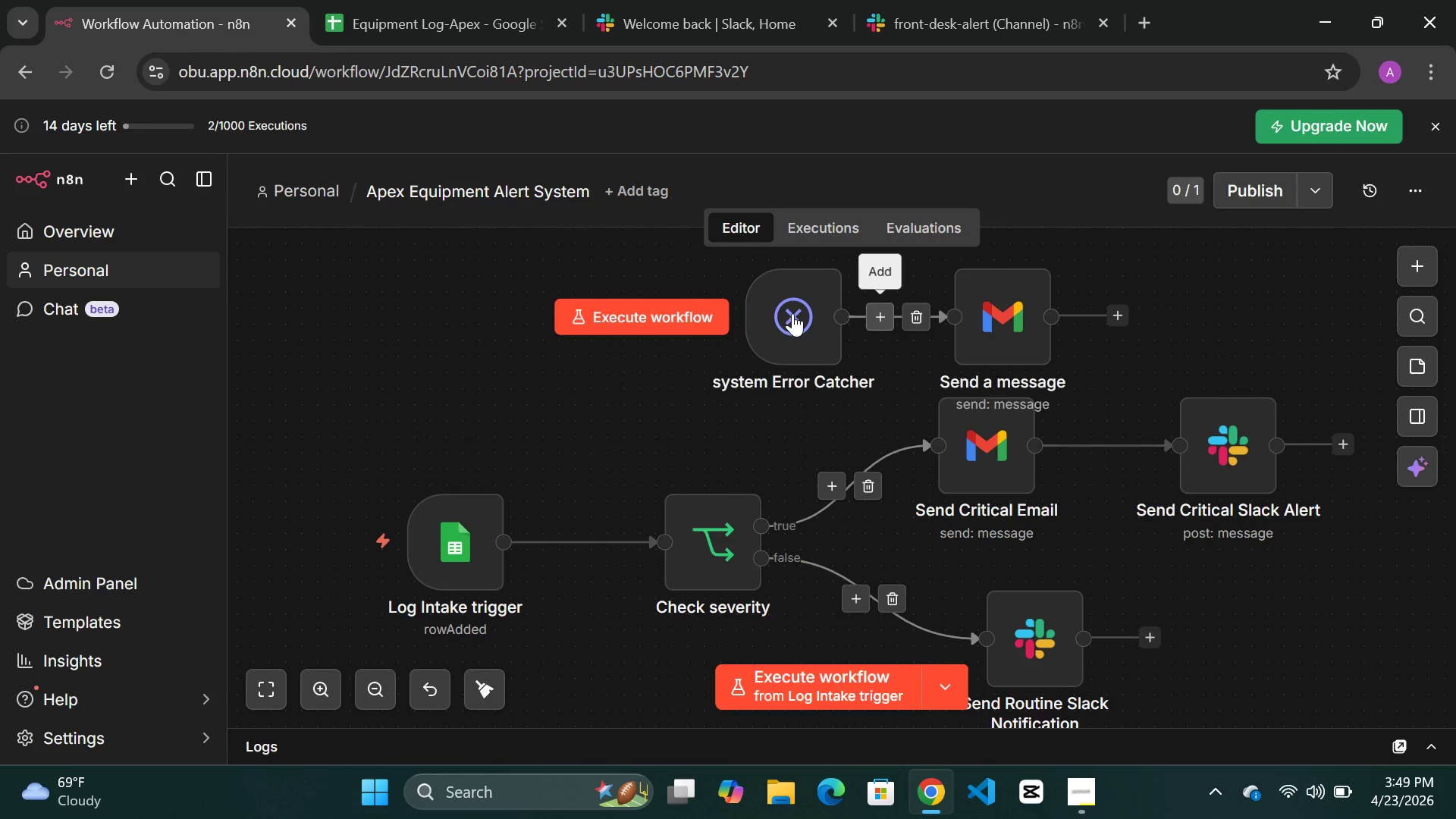 
left_click_drag(start_coordinate=[755, 312], to_coordinate=[454, 312])
 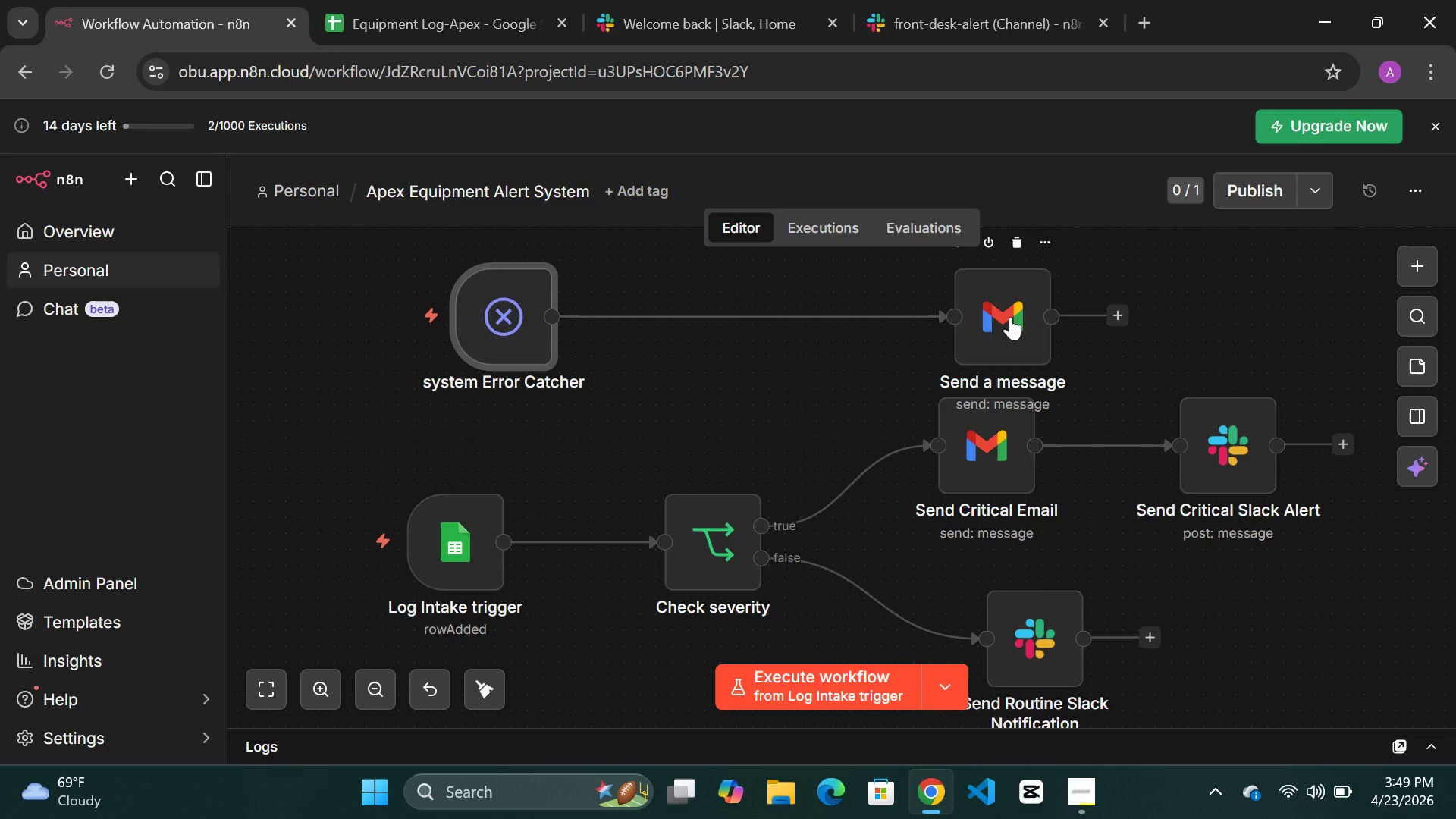 
left_click_drag(start_coordinate=[999, 312], to_coordinate=[736, 315])
 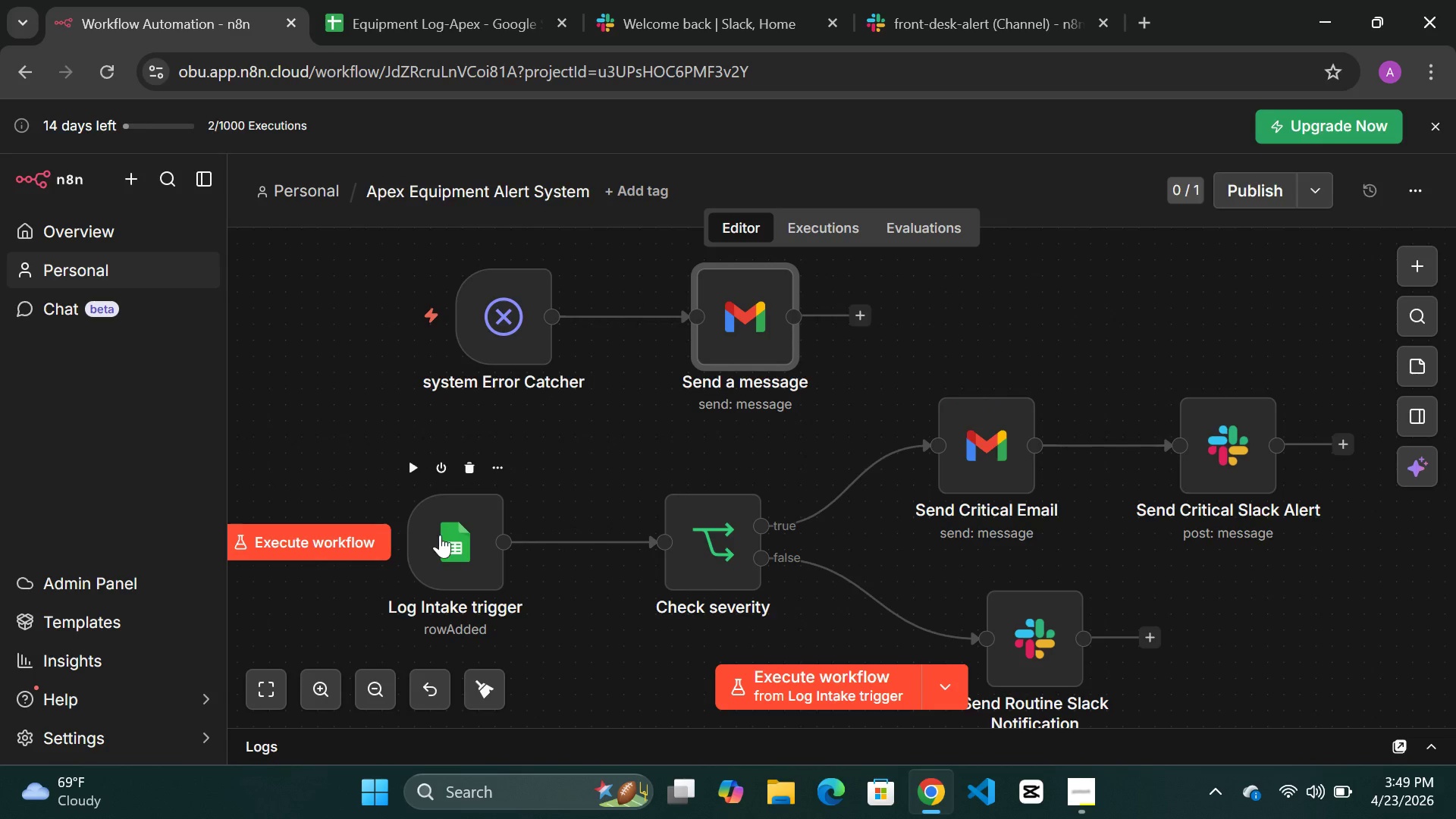 
double_click([440, 535])
 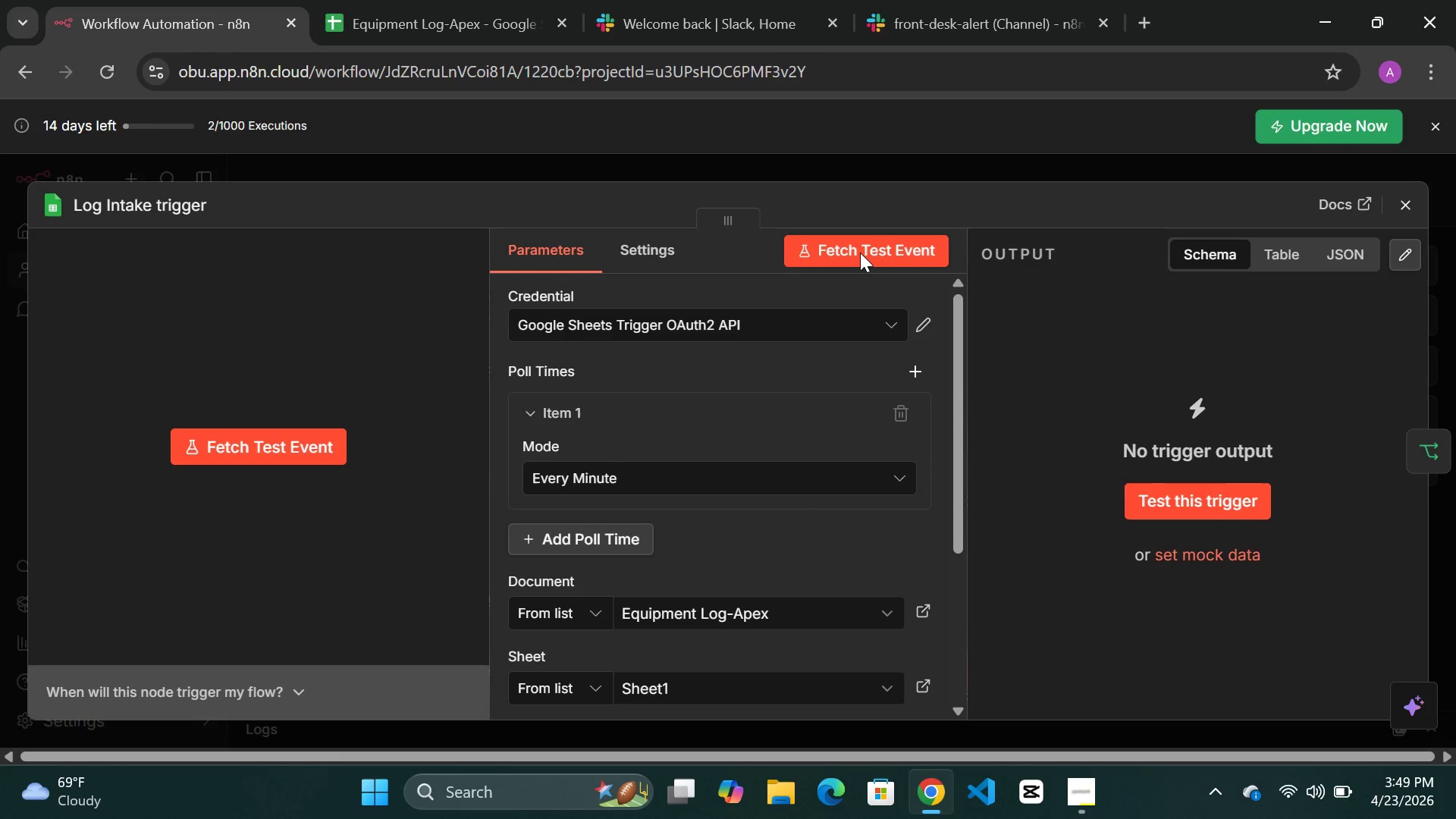 
left_click([852, 247])
 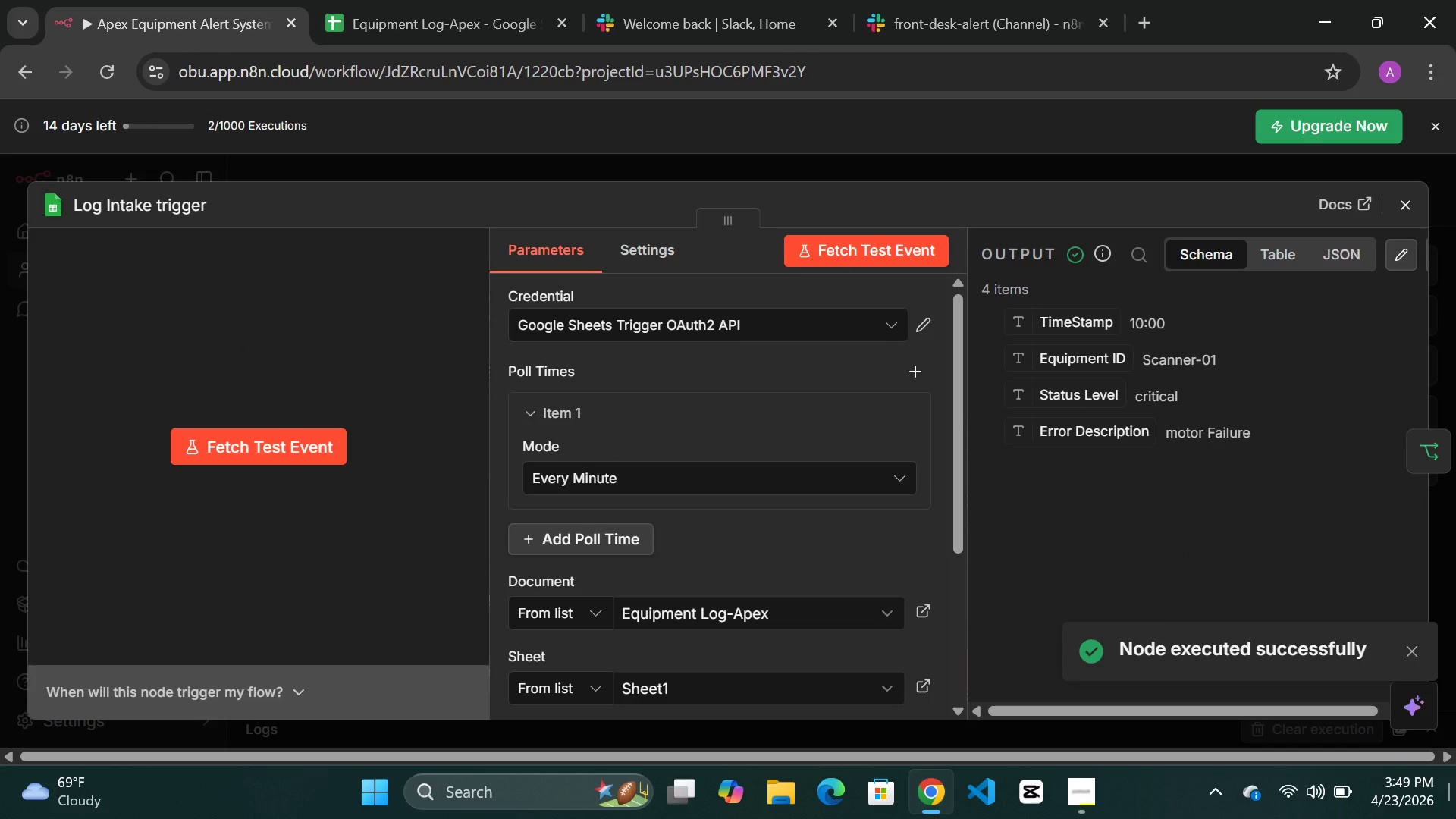 
wait(6.91)
 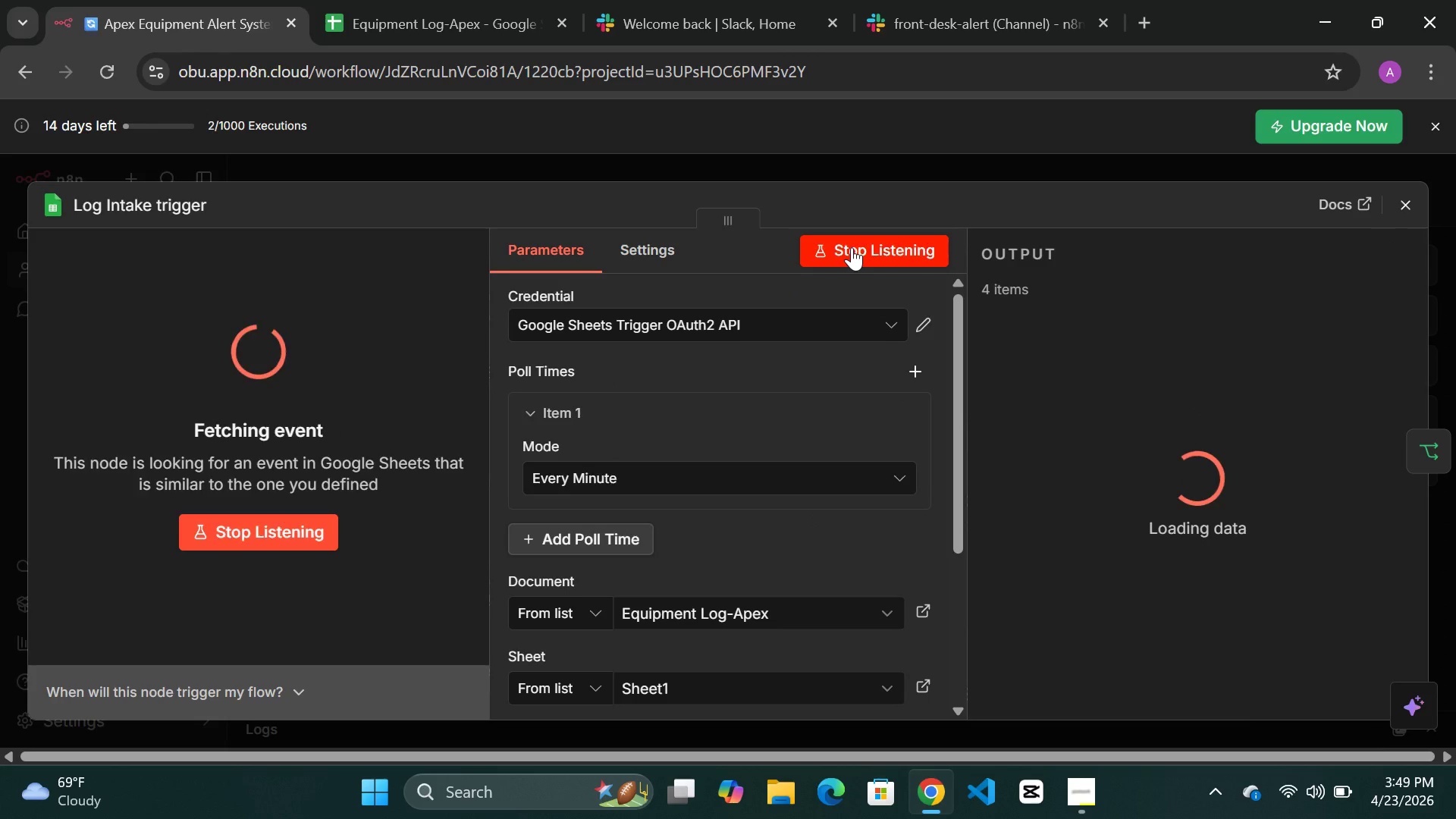 
left_click([766, 162])
 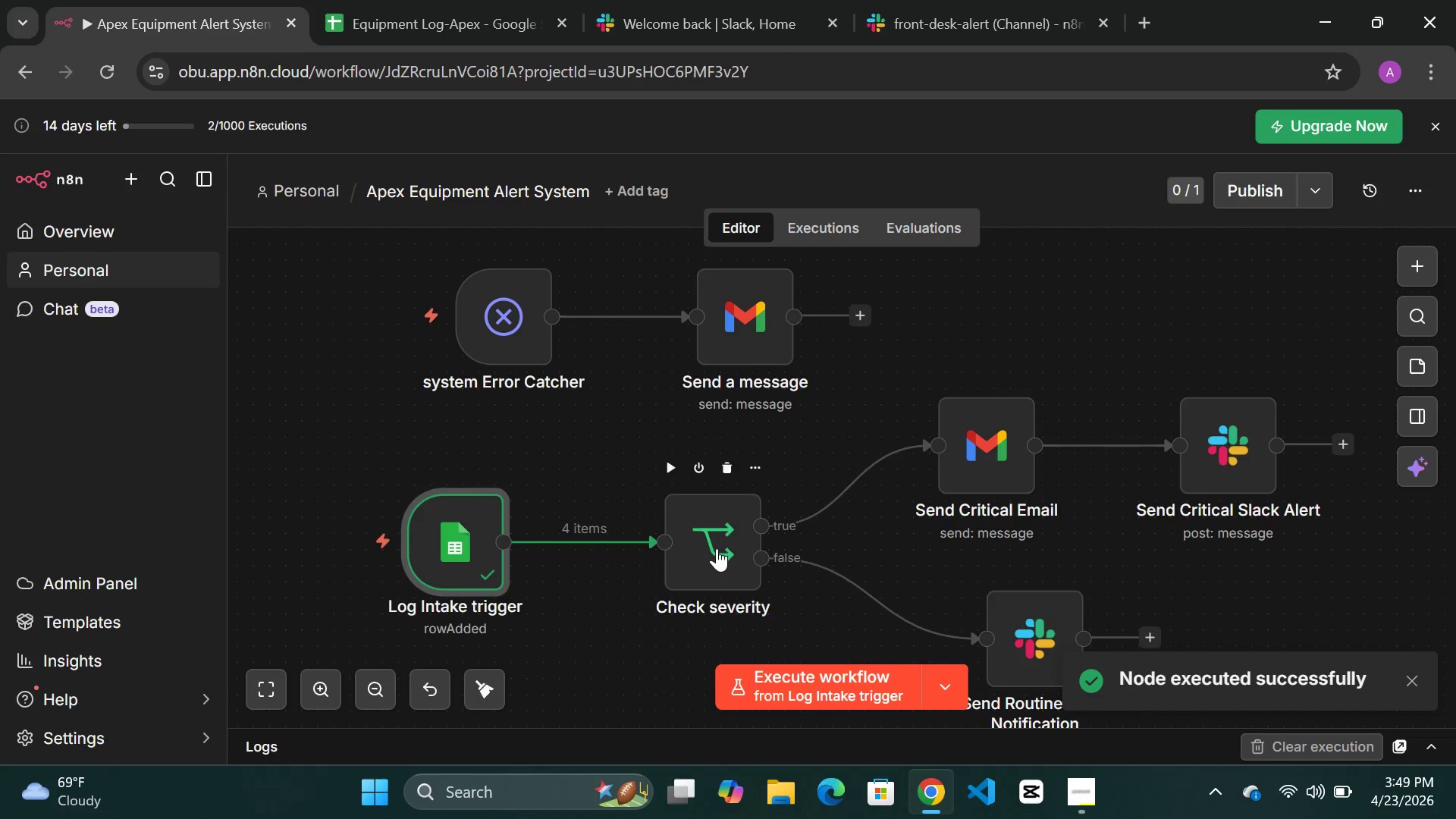 
double_click([717, 548])
 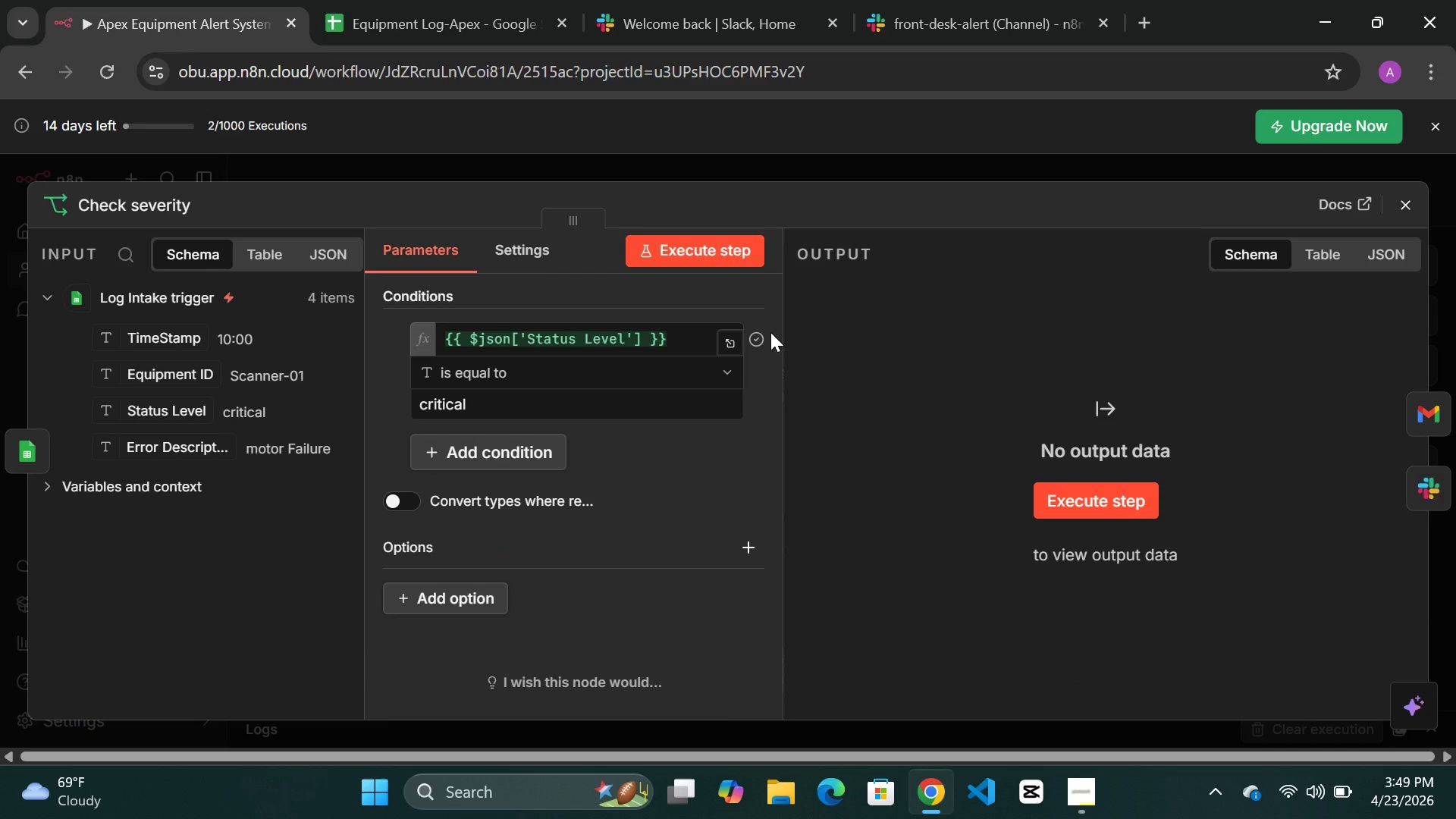 
left_click([709, 240])
 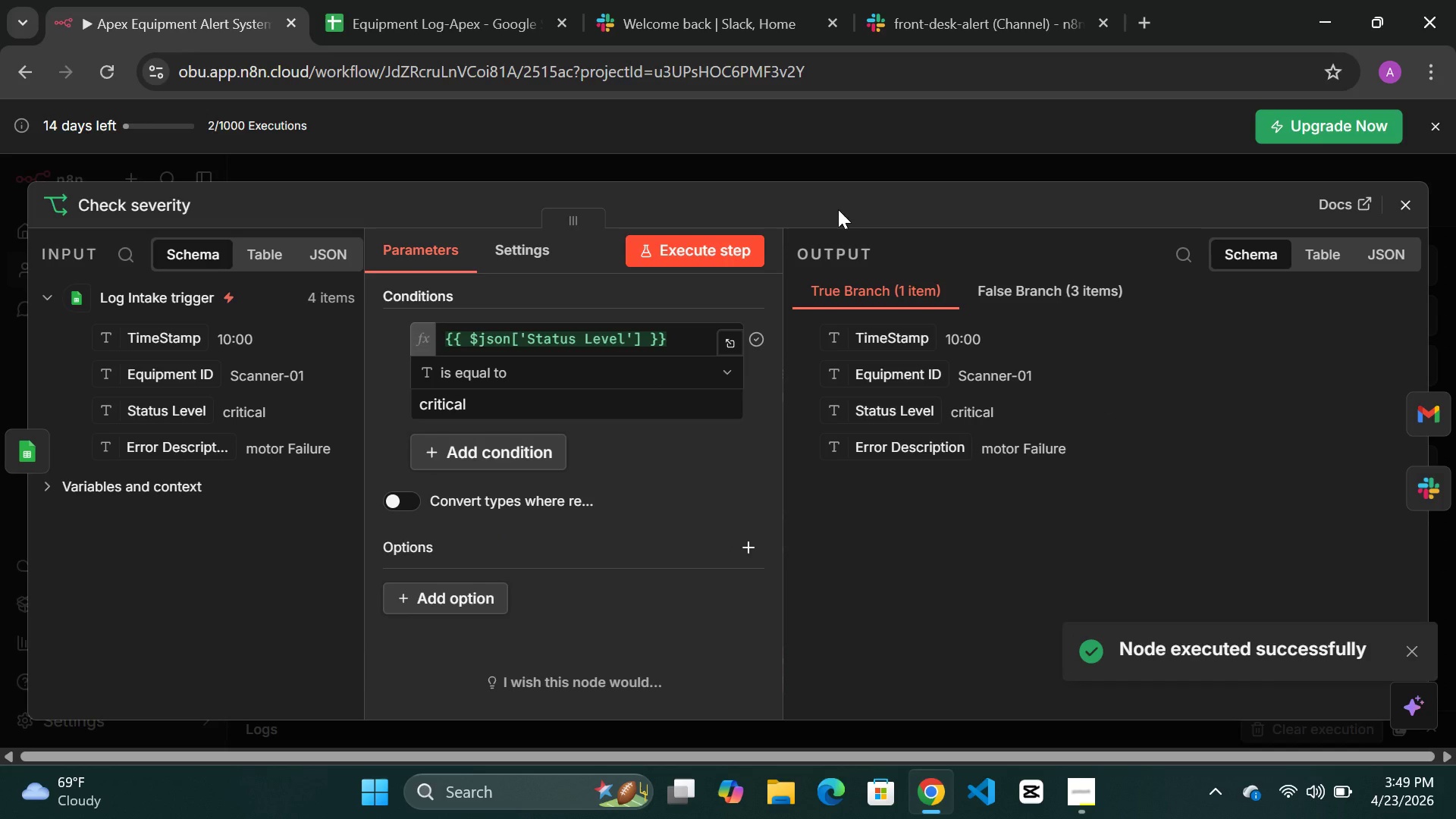 
left_click([826, 165])
 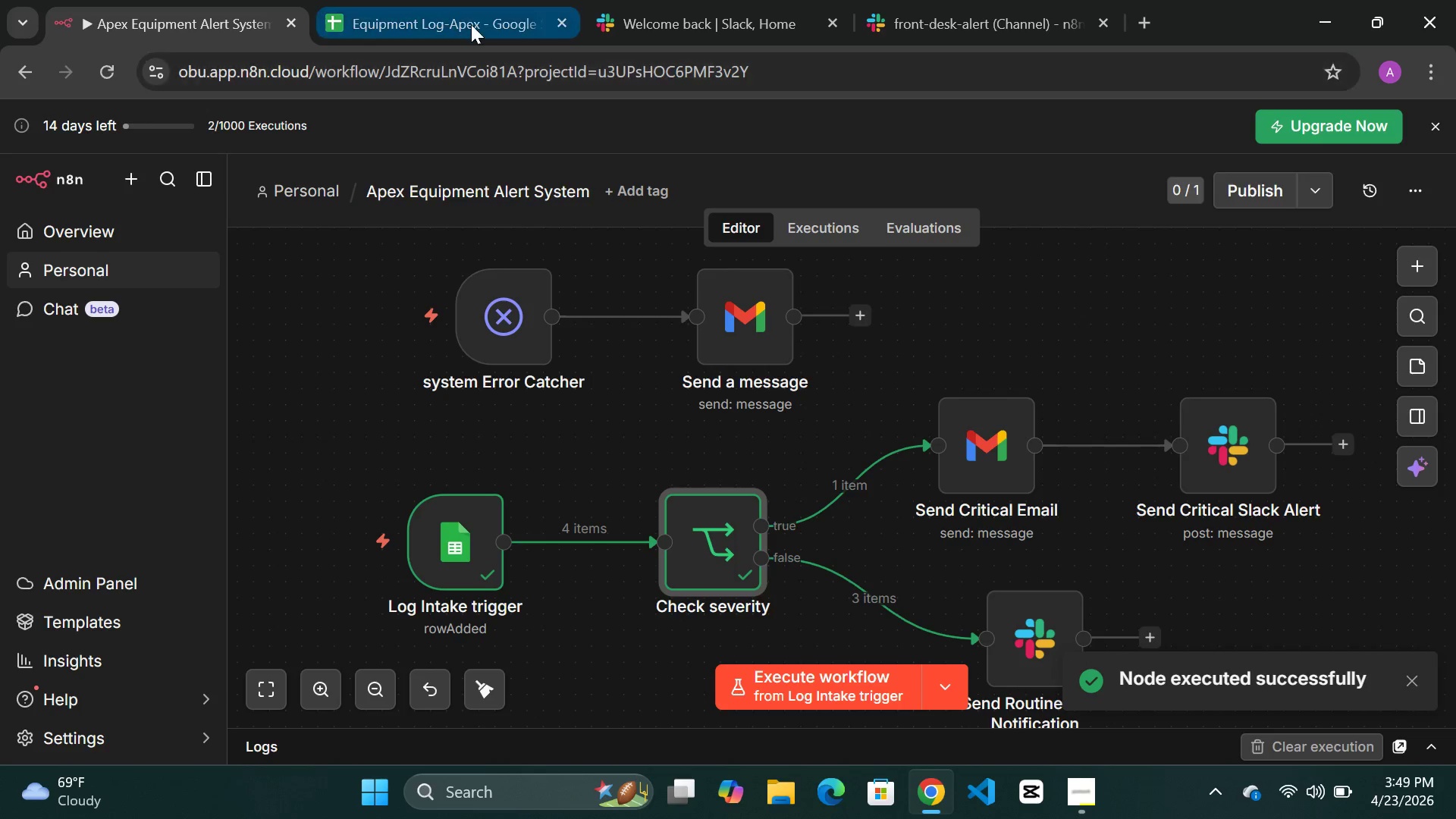 
left_click([466, 24])
 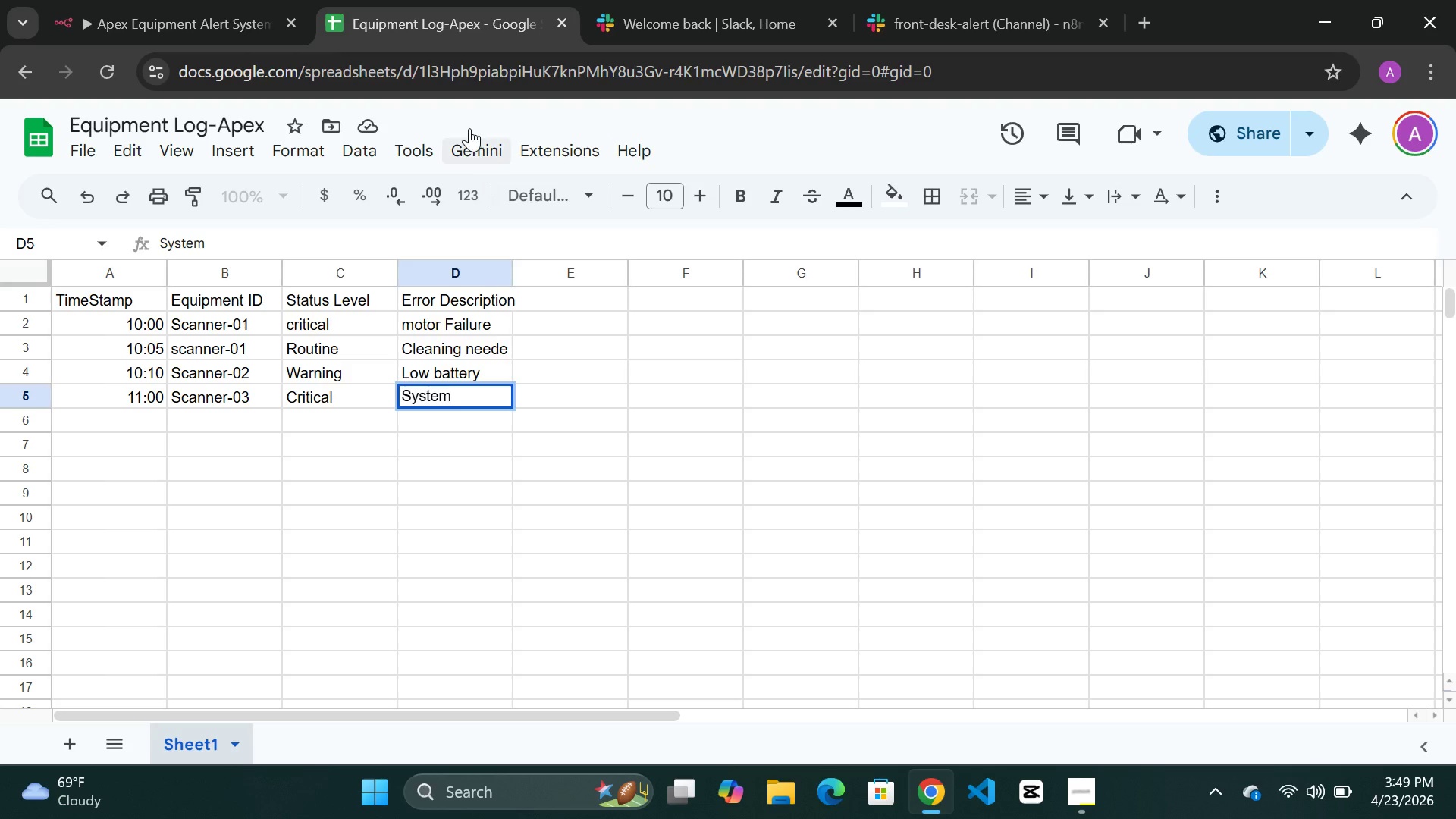 
mouse_move([422, 22])
 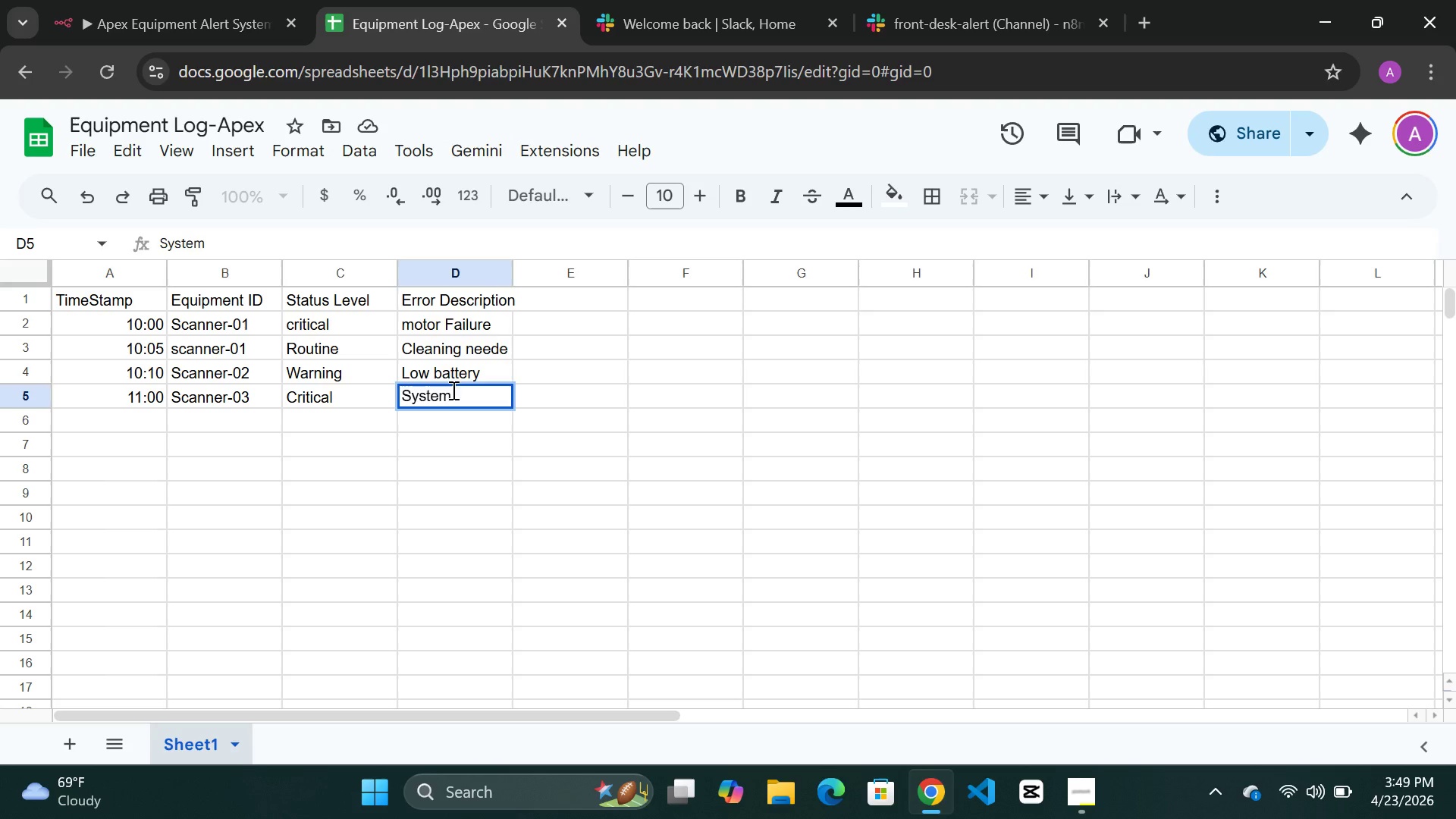 
left_click([460, 389])
 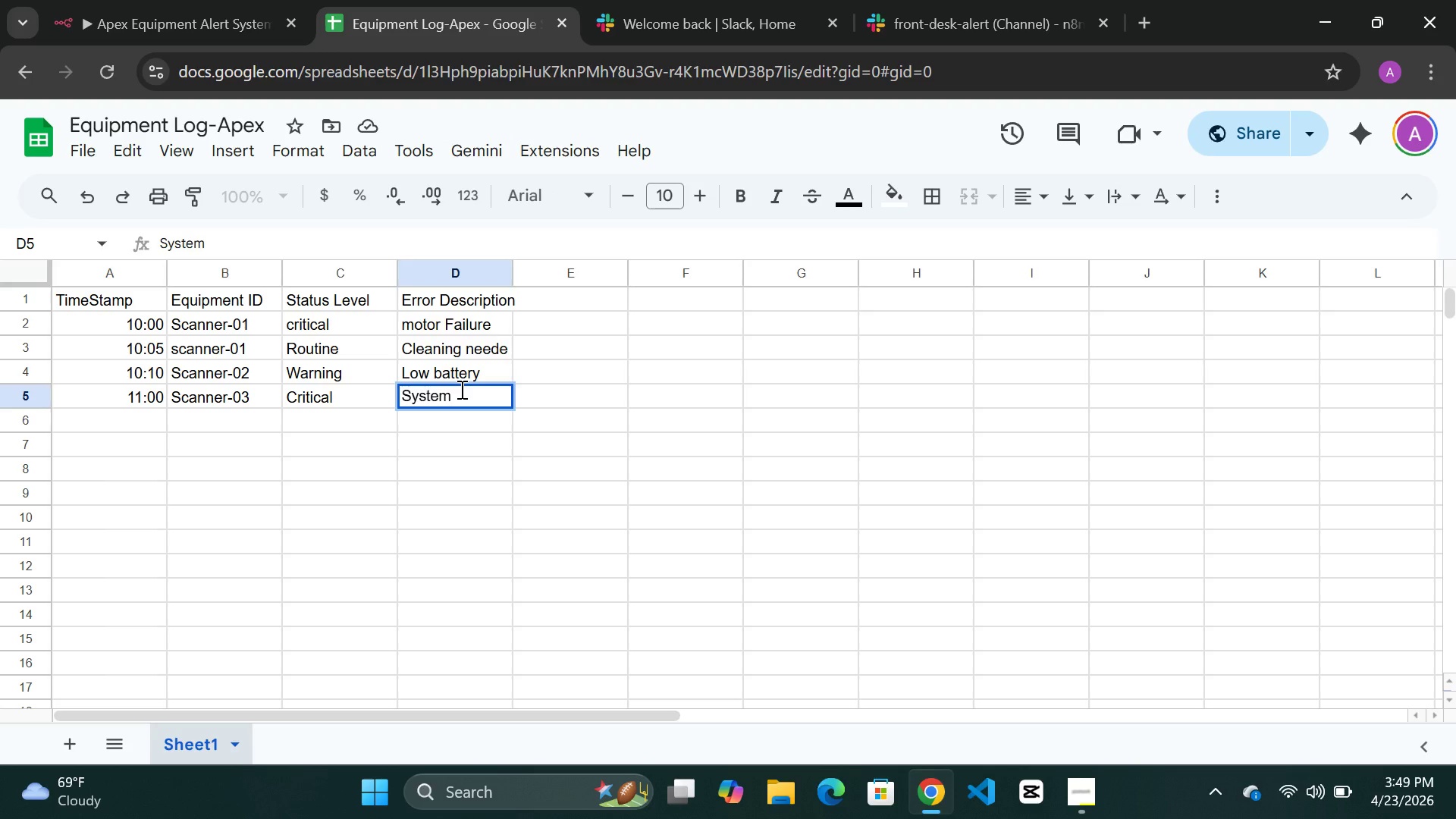 
type( Crash)
 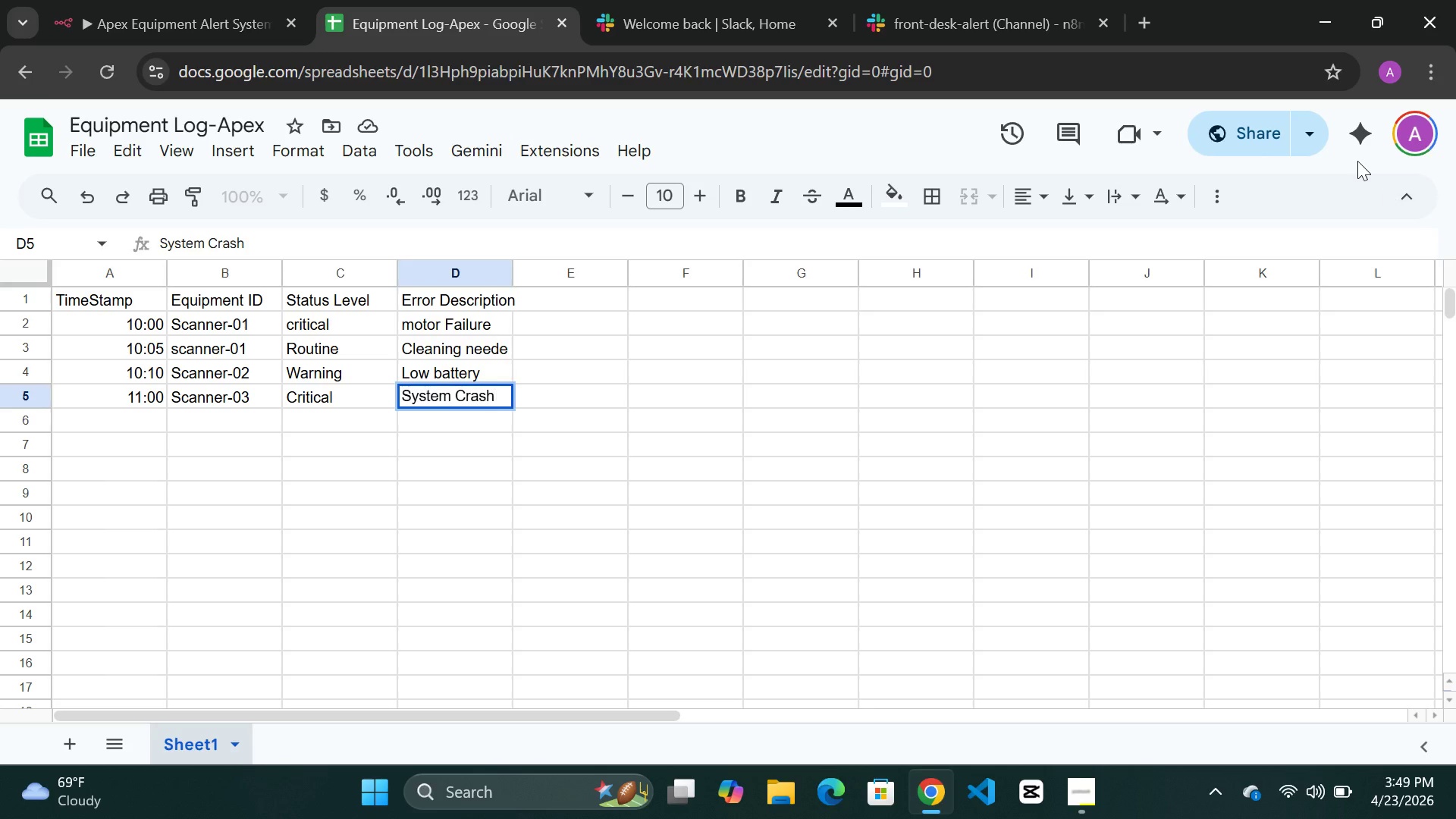 
mouse_move([1269, 136])
 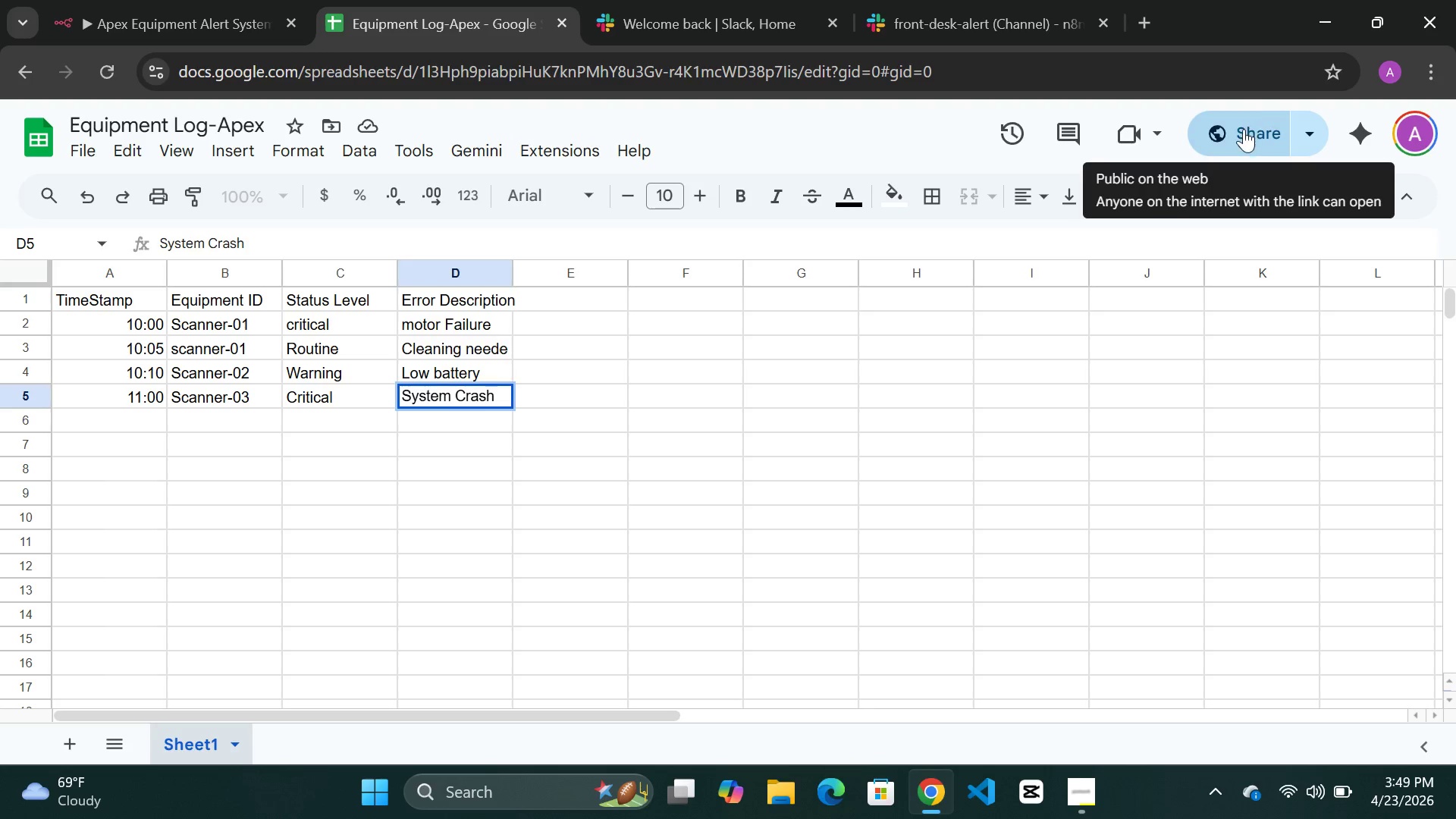 
left_click([1241, 135])
 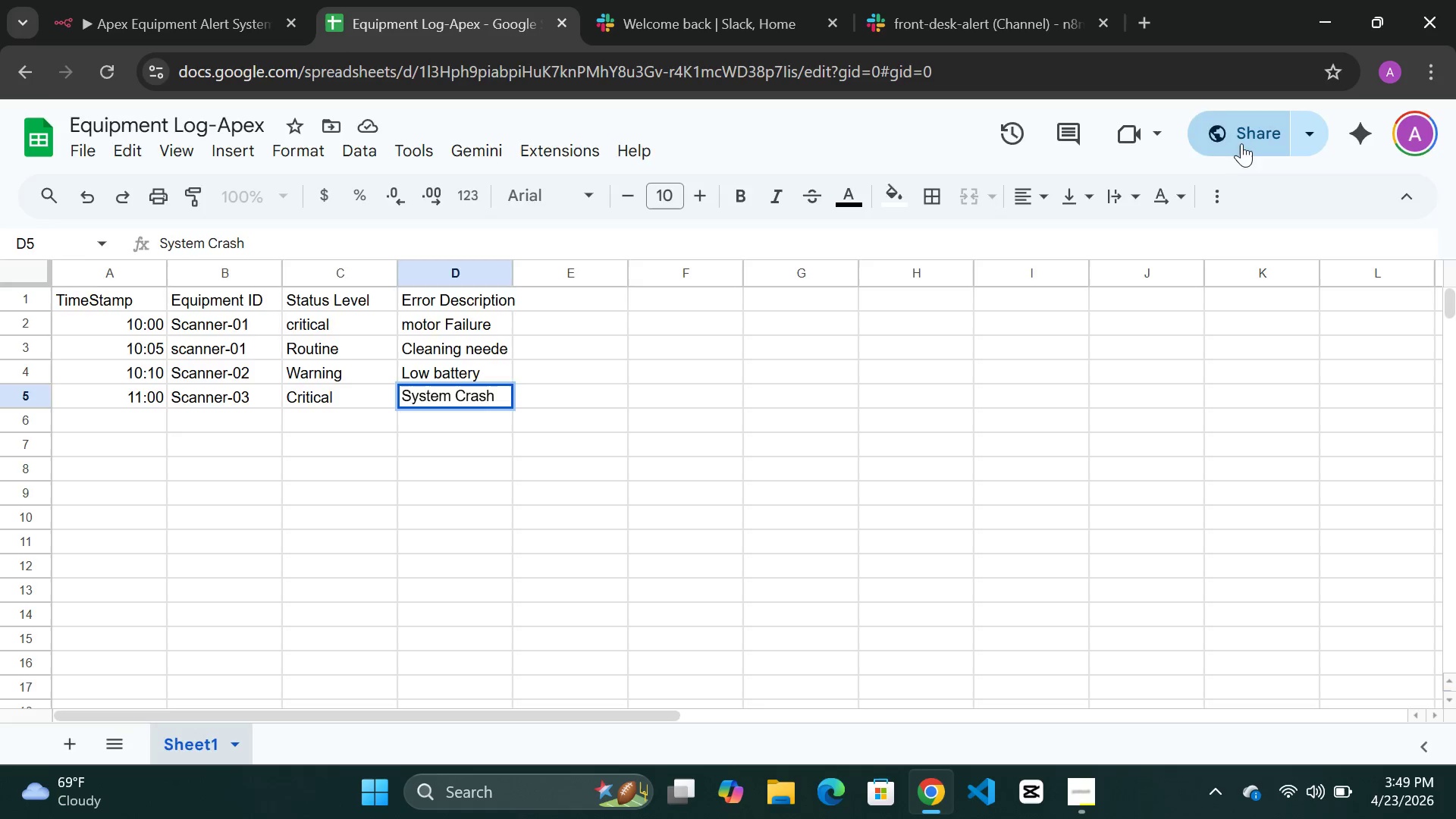 
left_click([1241, 142])
 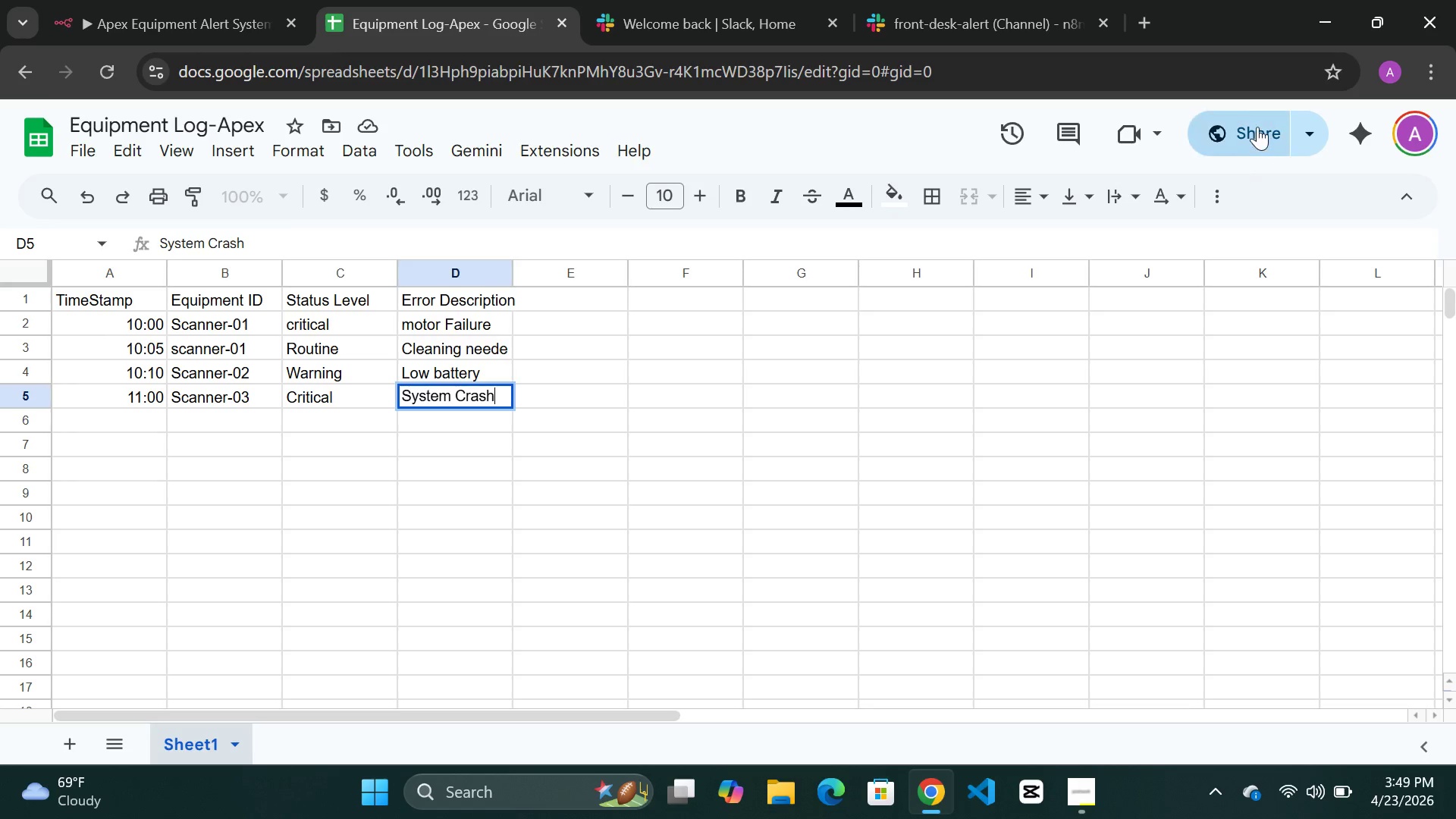 
left_click([1257, 127])
 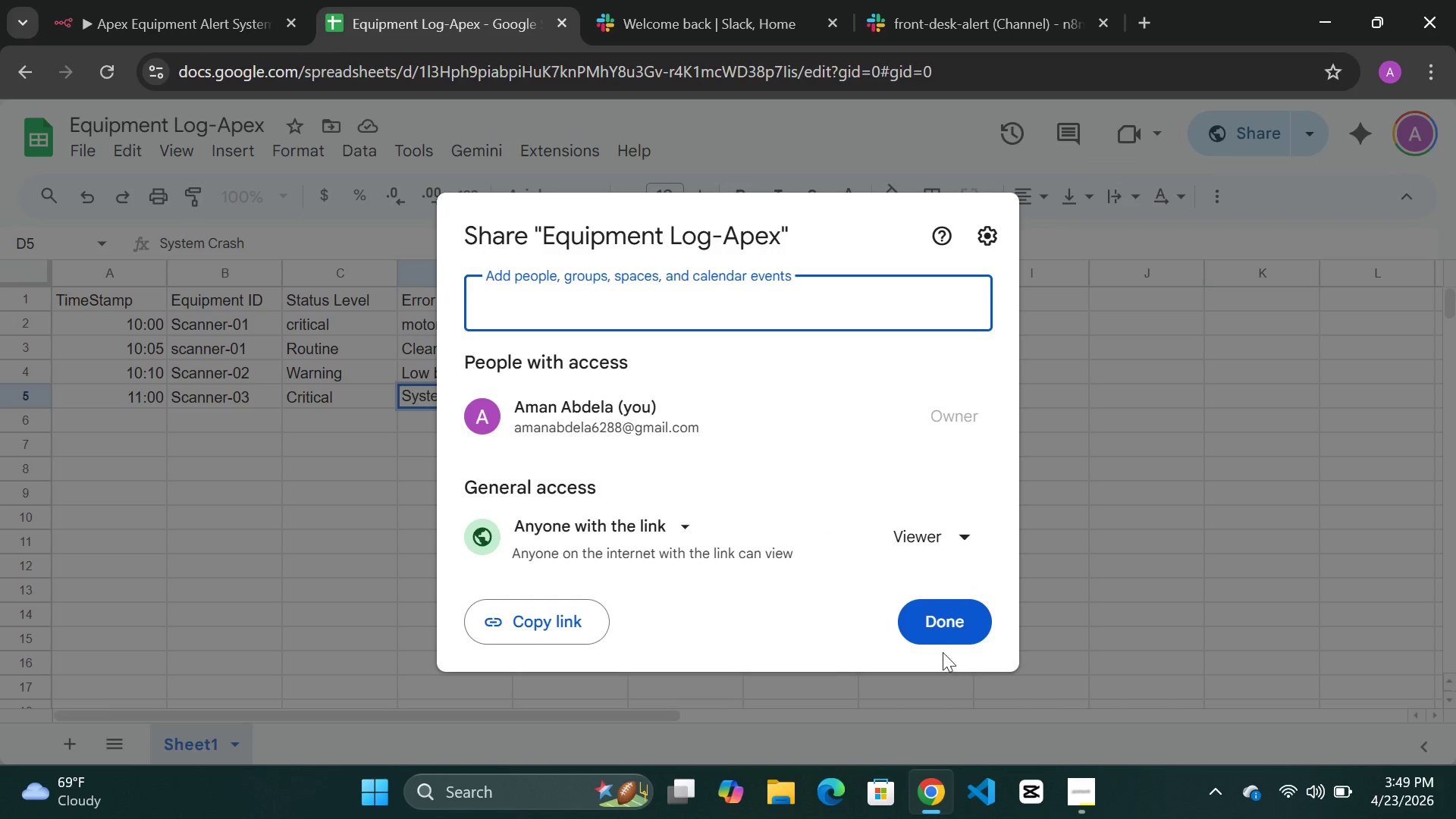 
left_click([954, 621])
 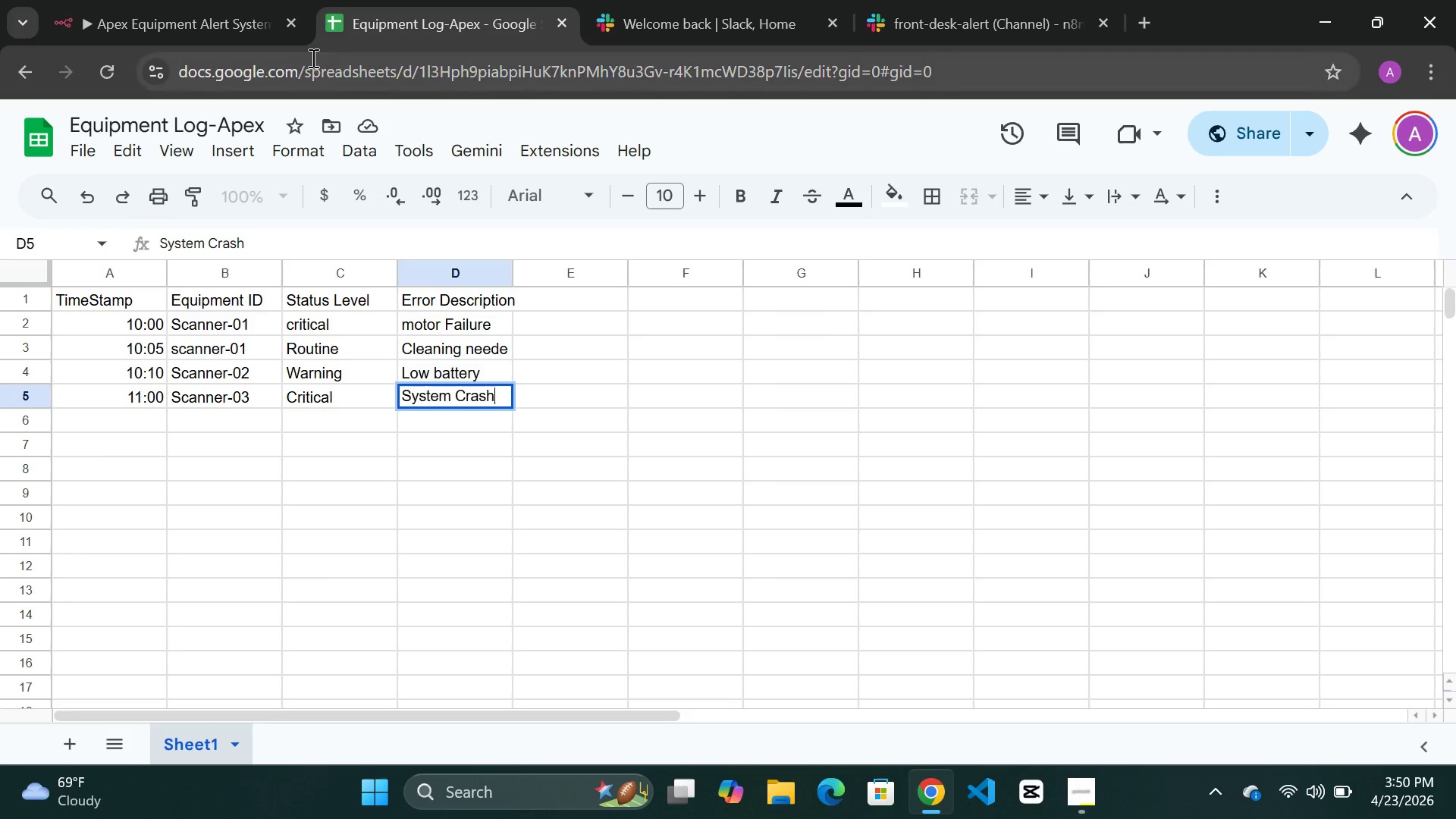 
left_click([230, 20])
 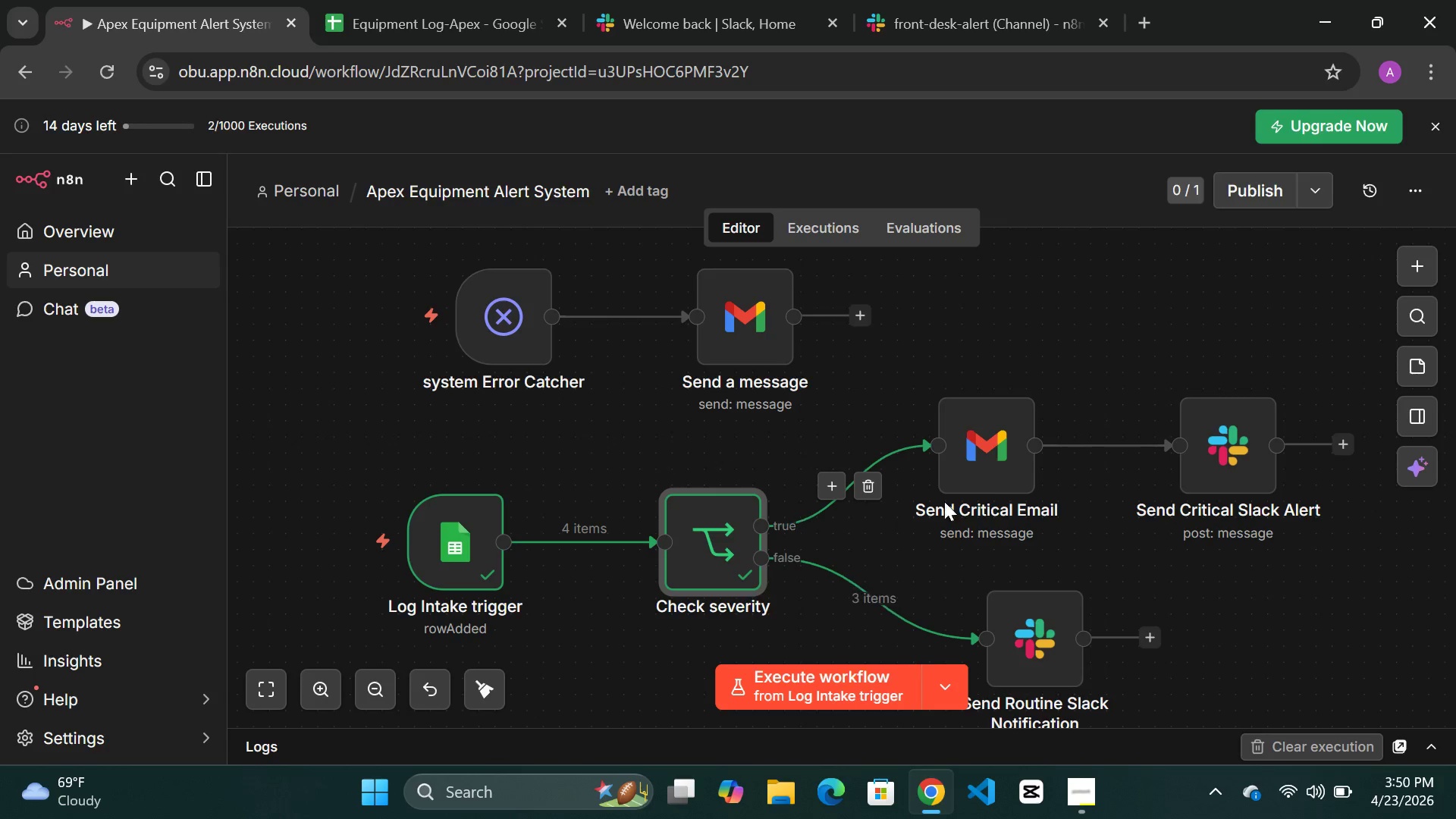 
double_click([967, 448])
 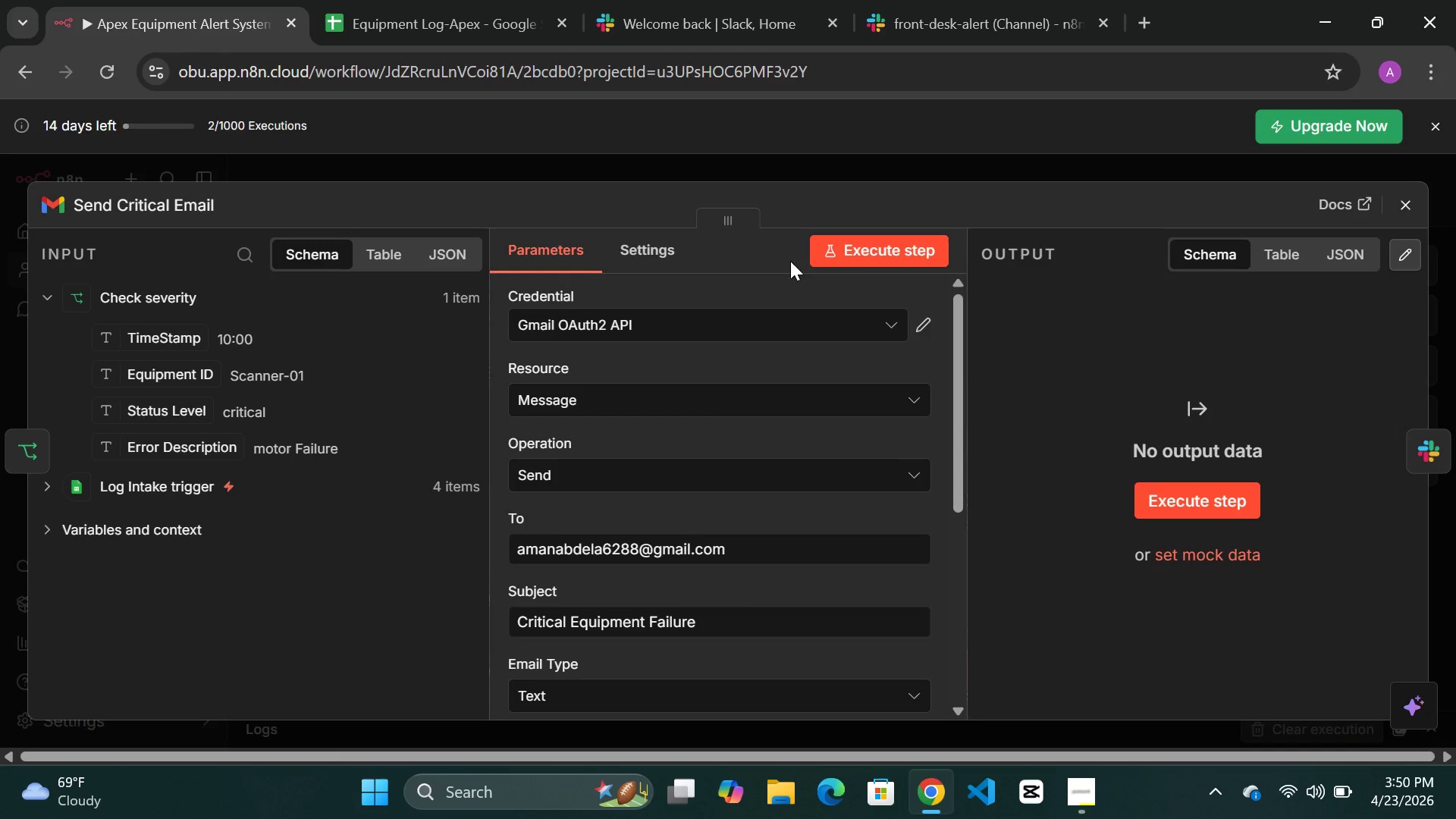 
left_click([883, 258])
 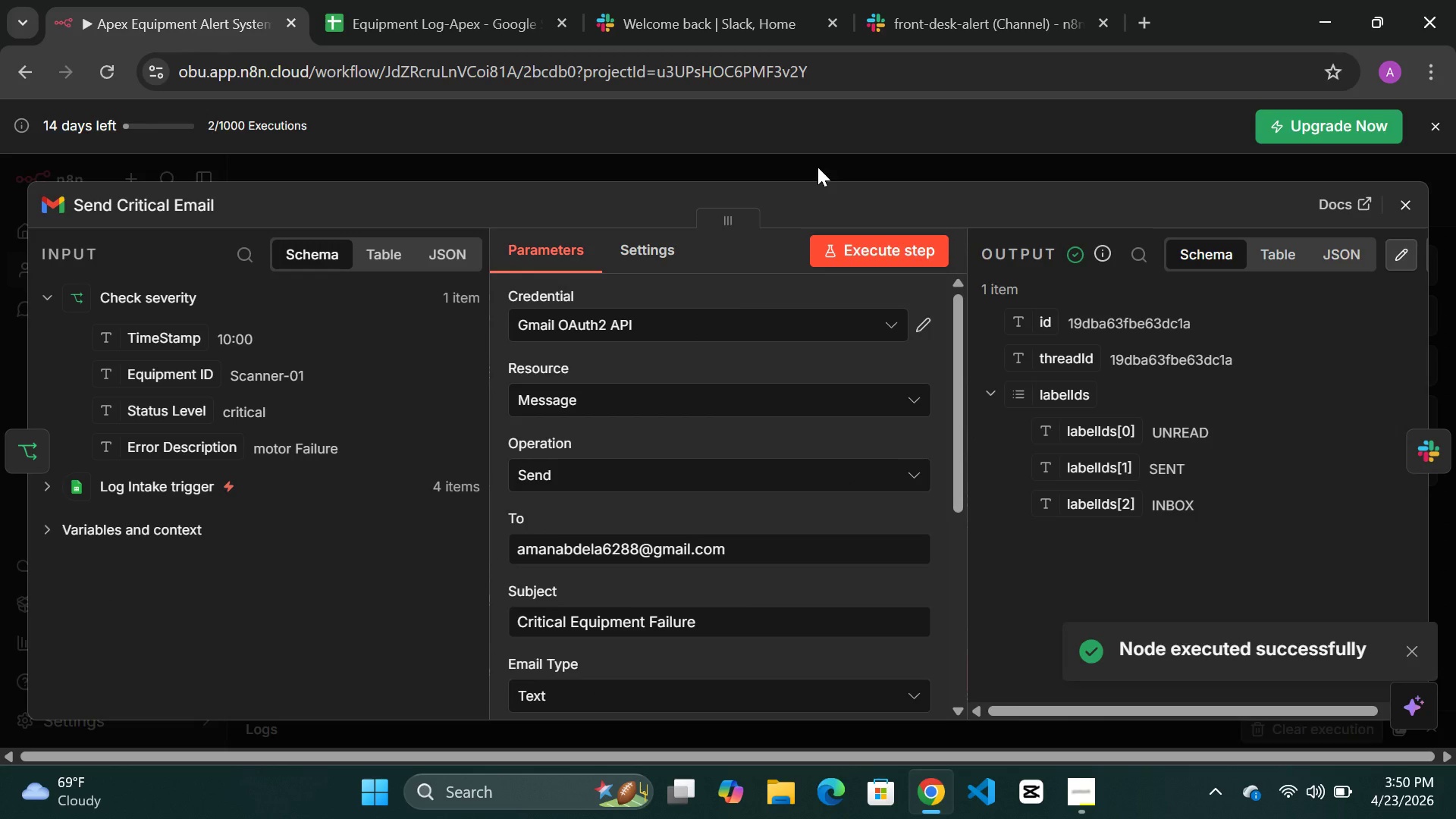 
left_click([817, 167])
 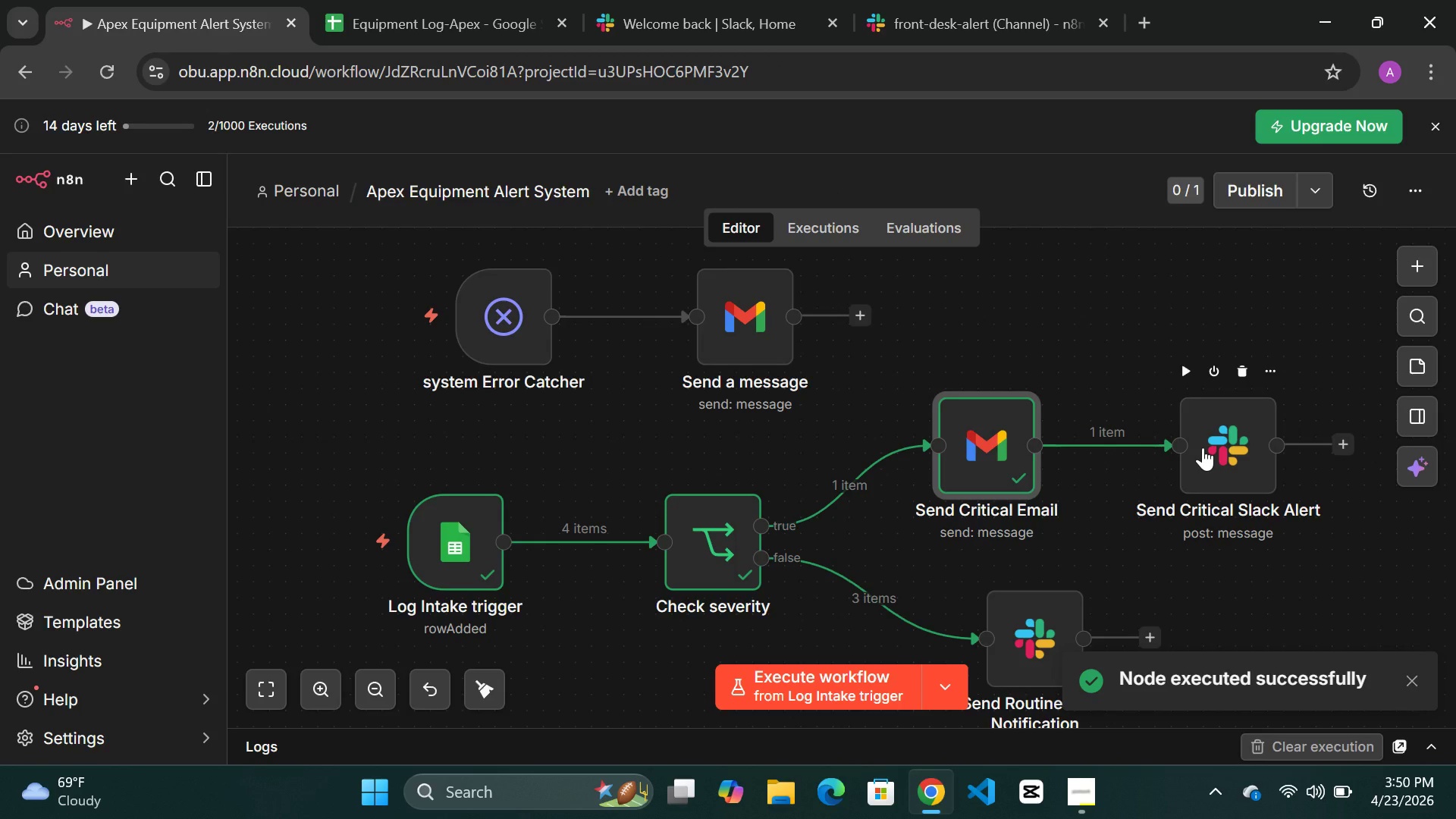 
double_click([1209, 447])
 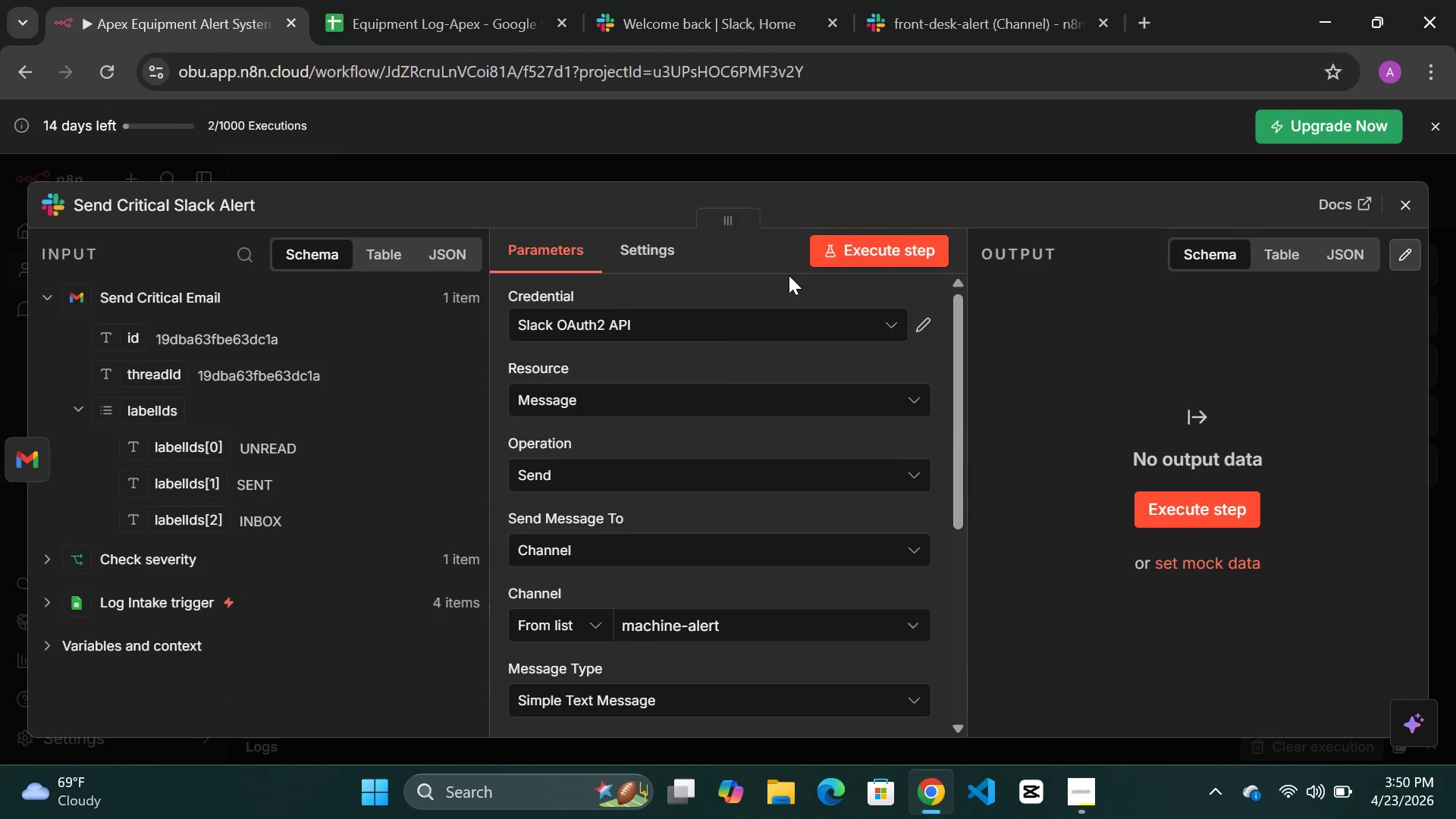 
left_click([860, 242])
 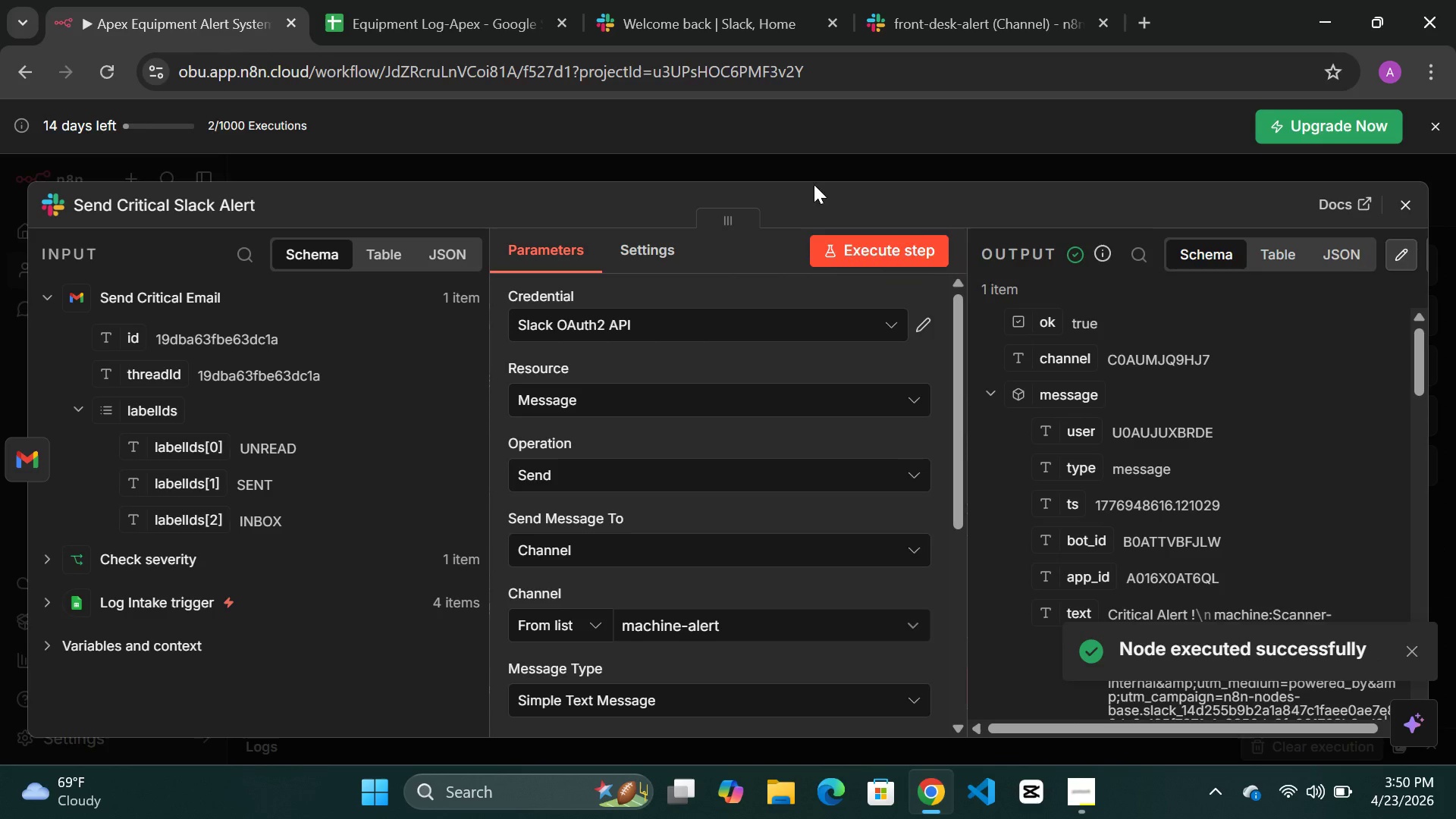 
left_click([819, 160])
 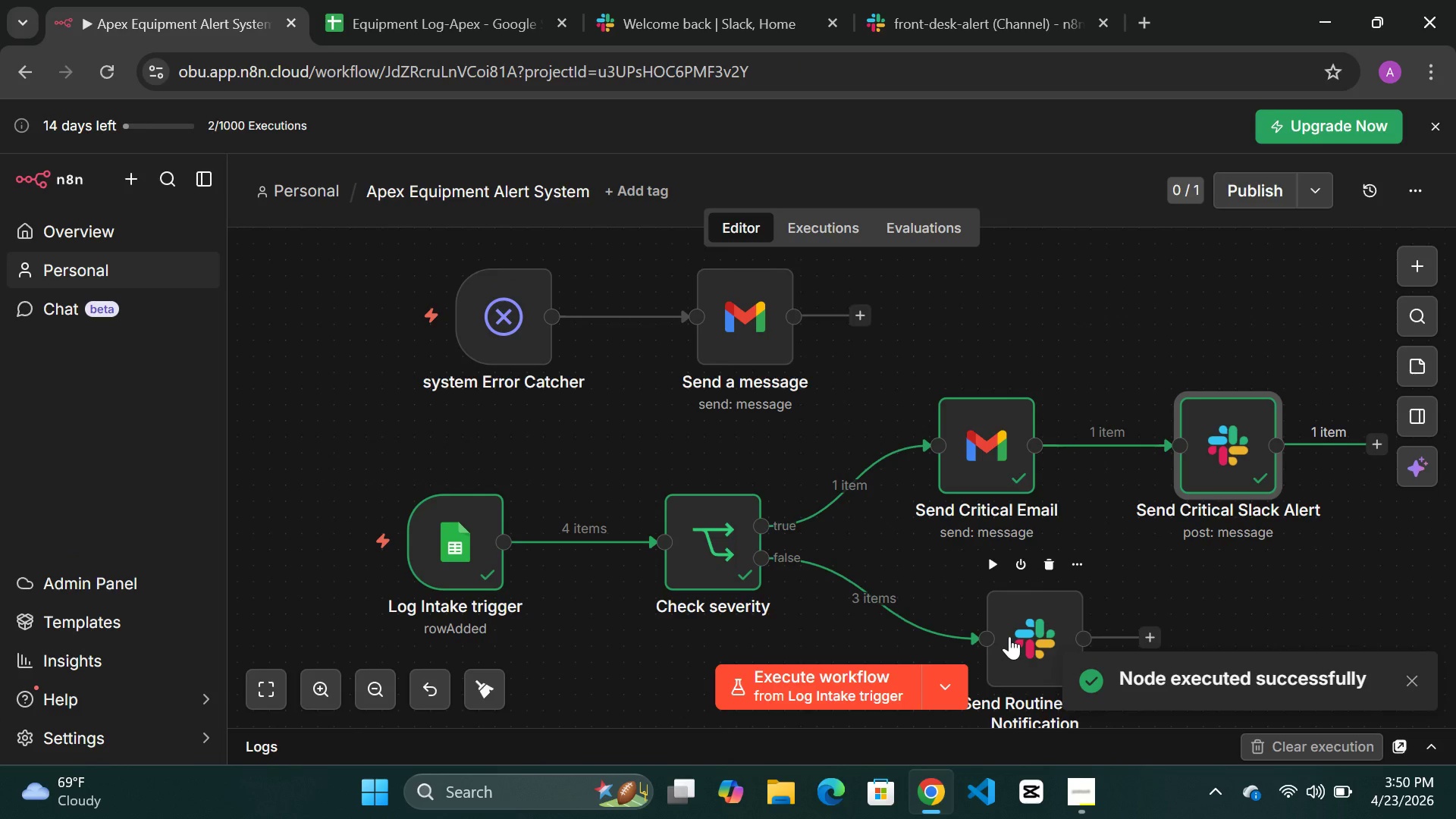 
double_click([1021, 639])
 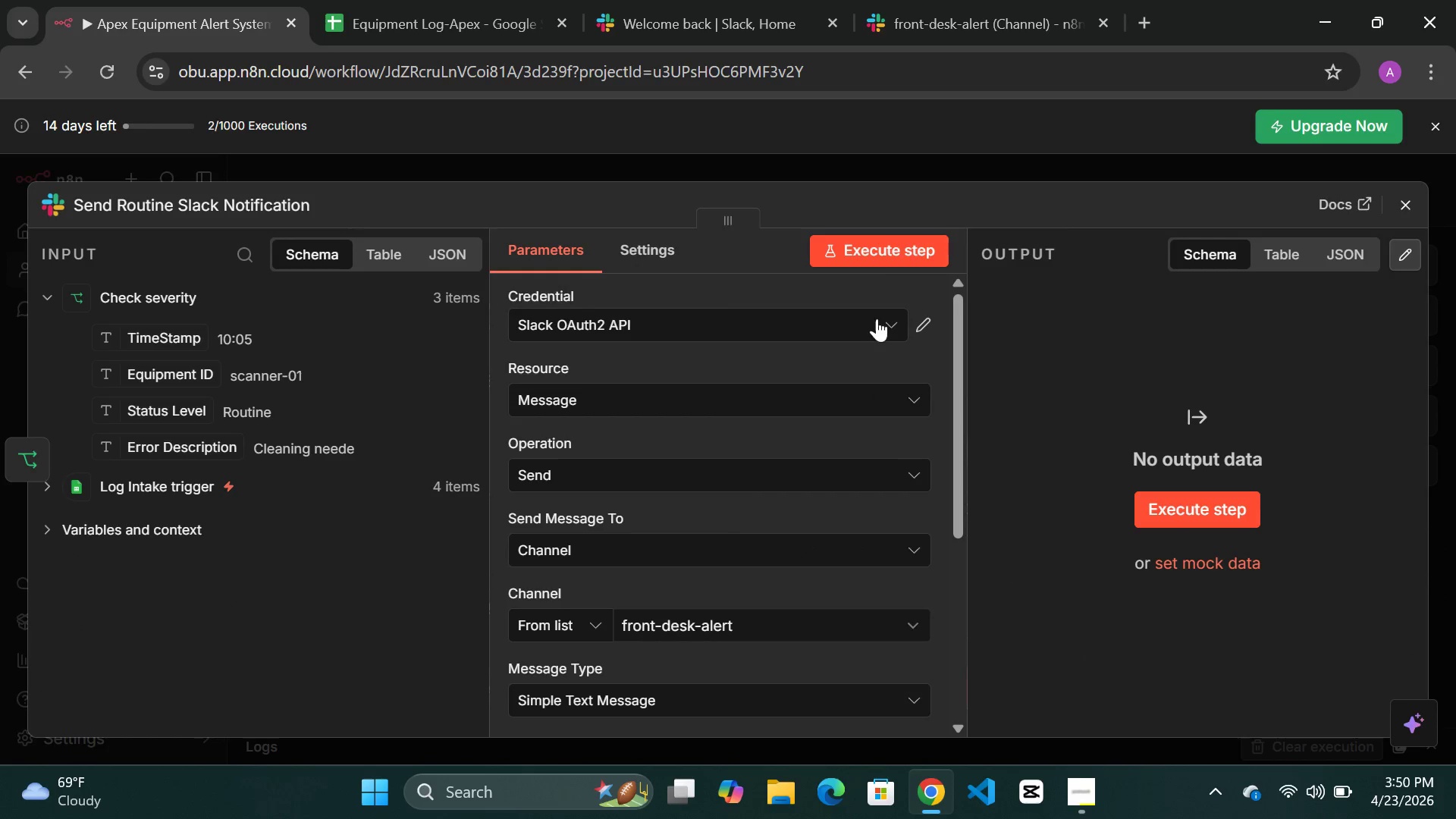 
left_click([879, 255])
 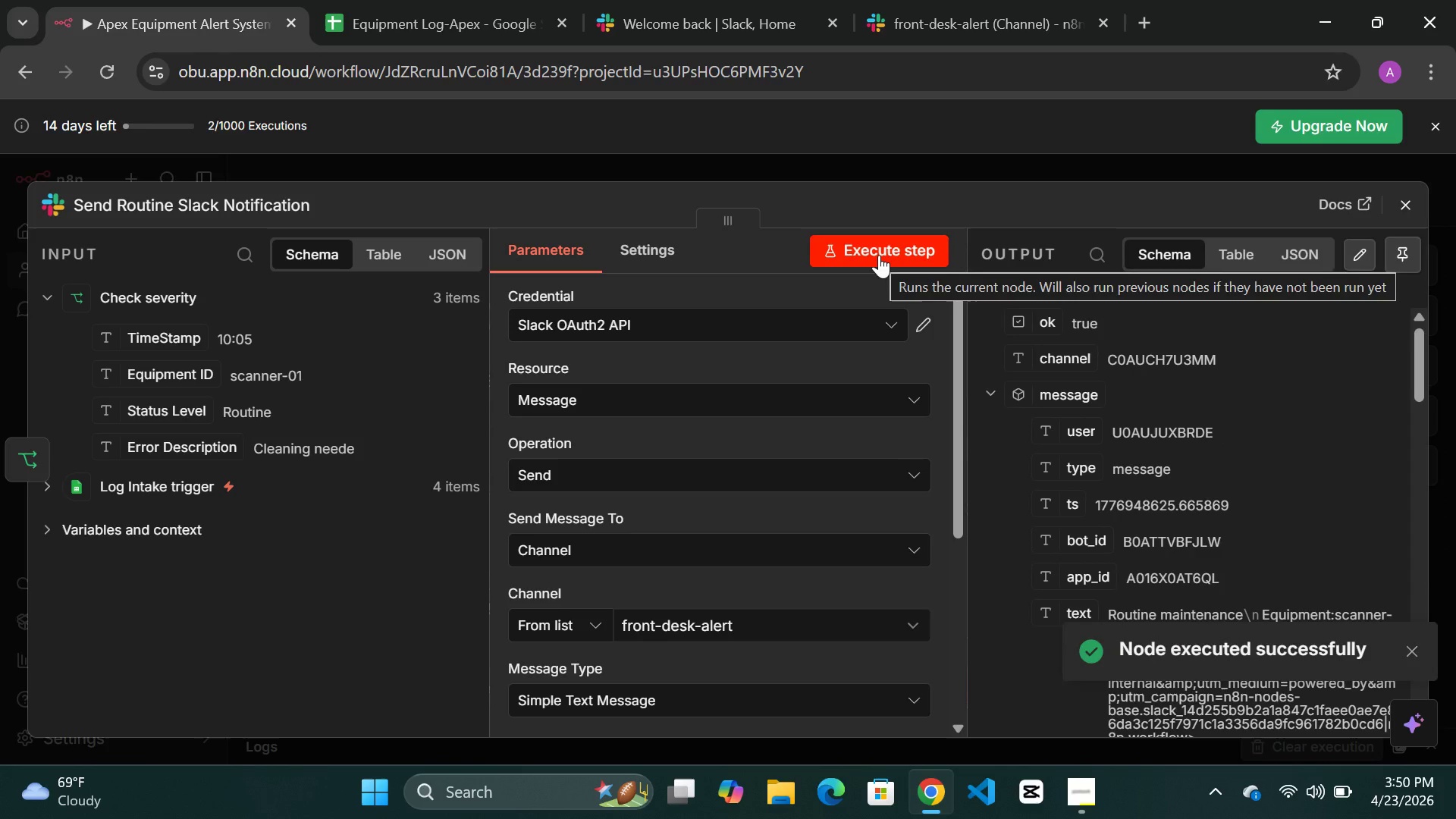 
left_click([789, 165])
 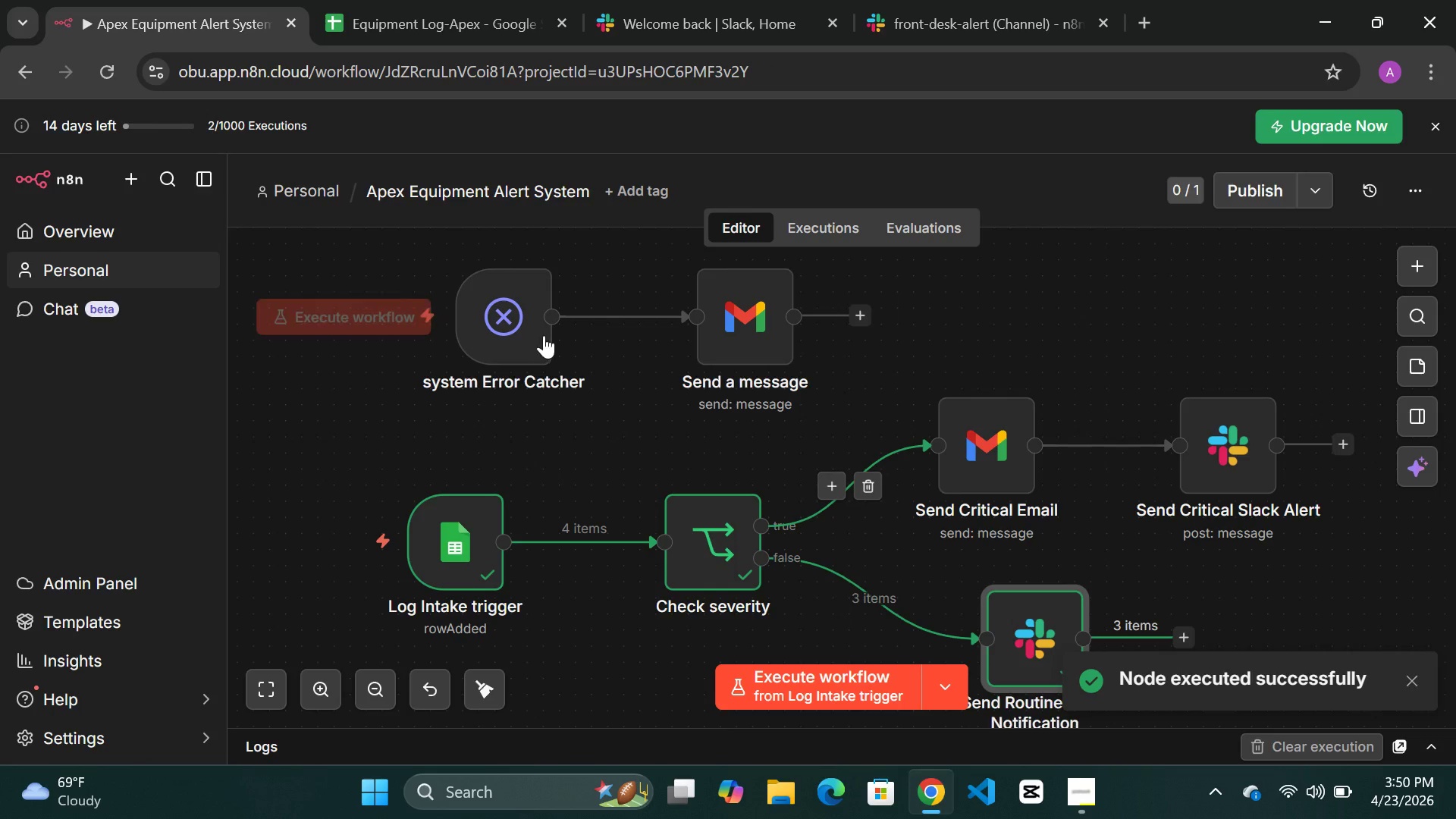 
double_click([516, 331])
 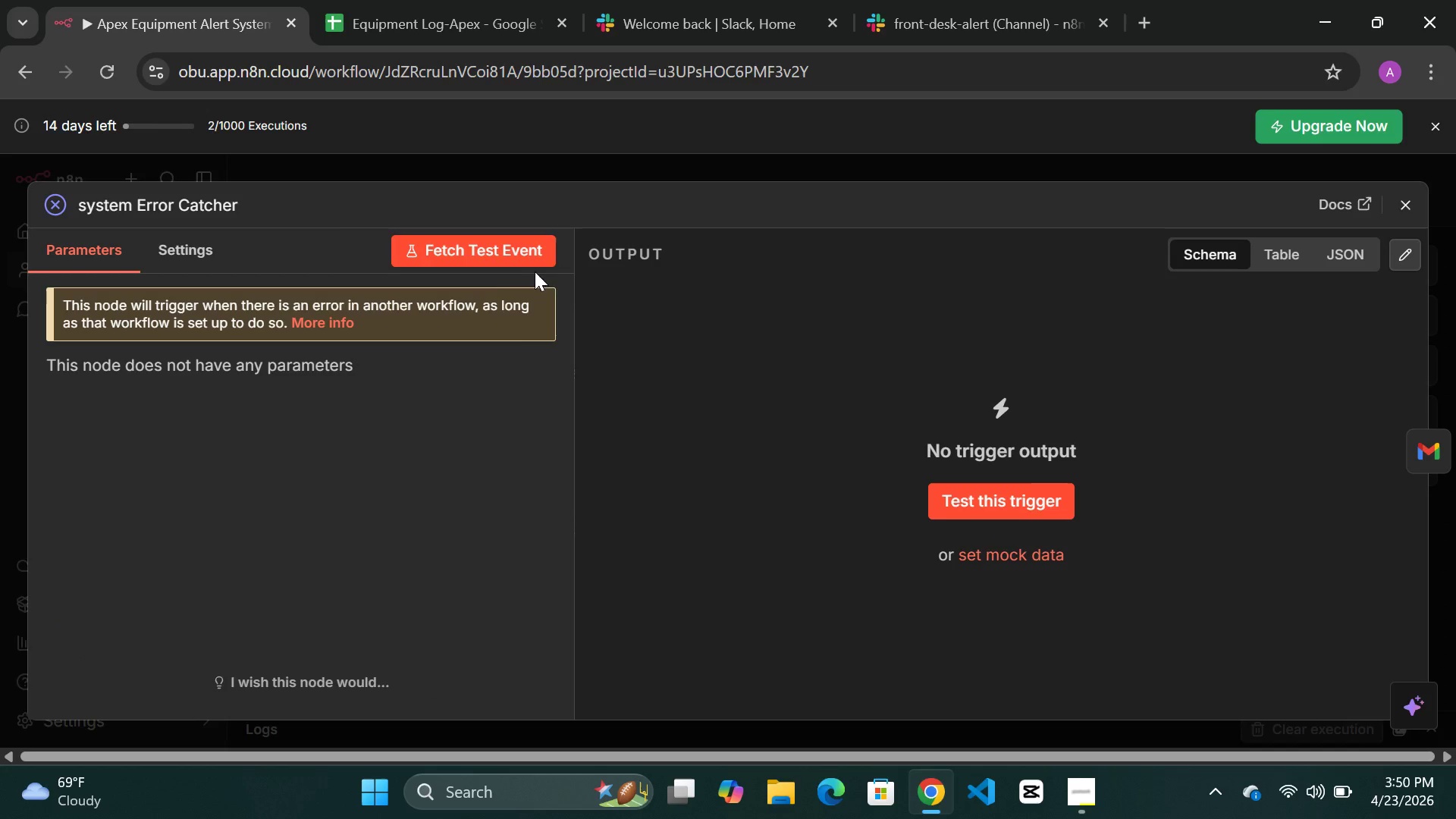 
left_click([508, 246])
 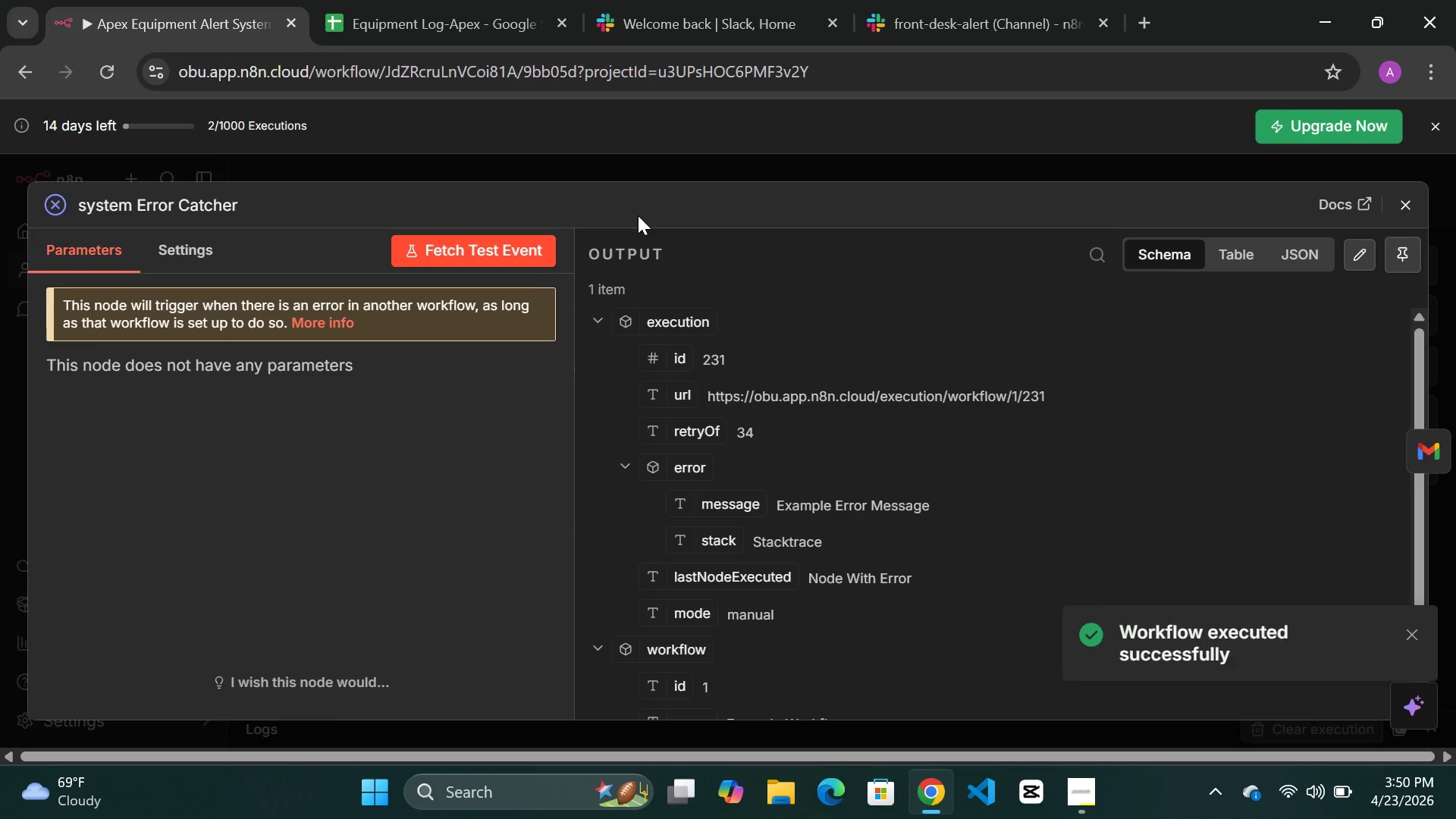 
wait(5.28)
 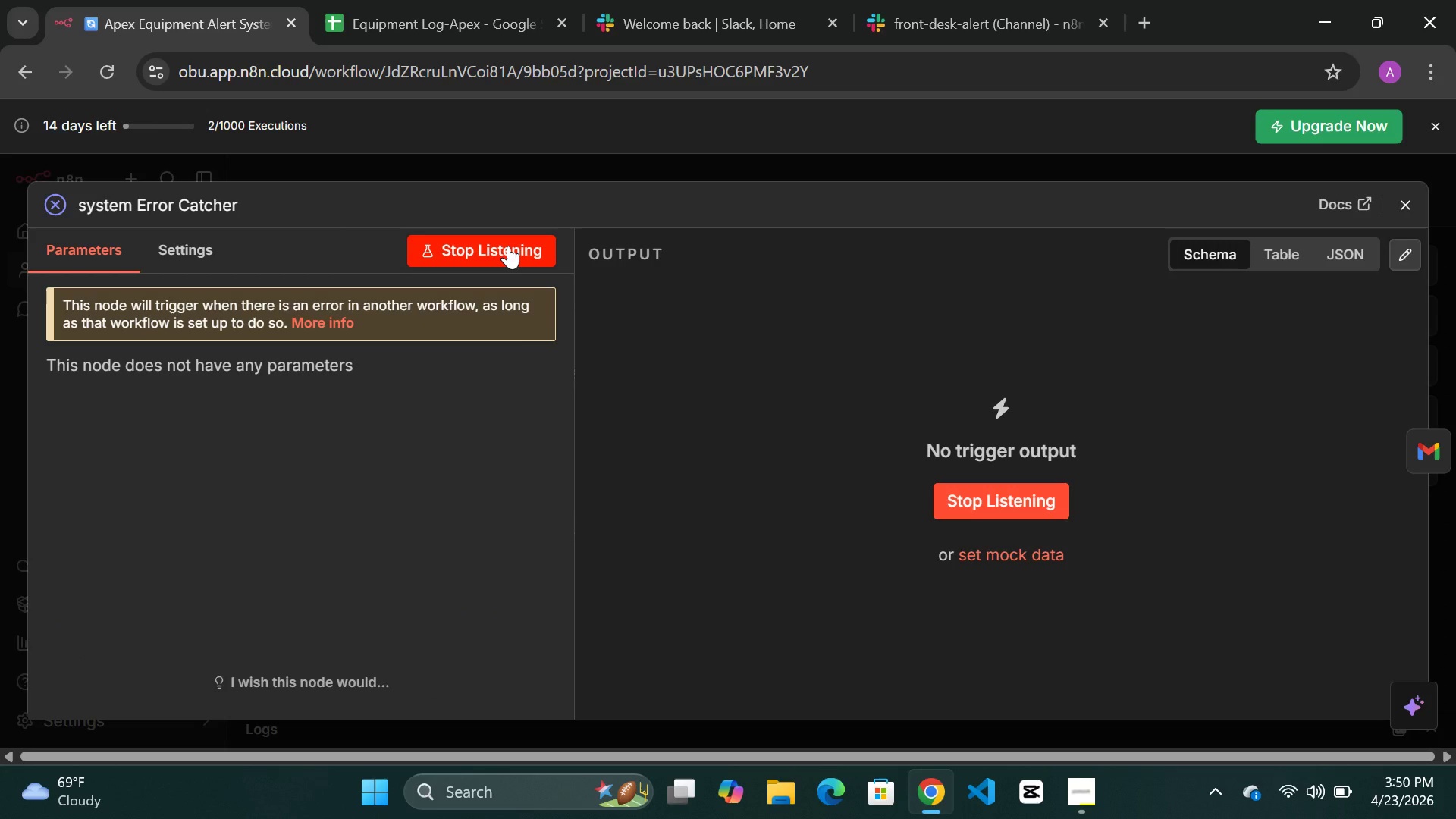 
left_click([702, 165])
 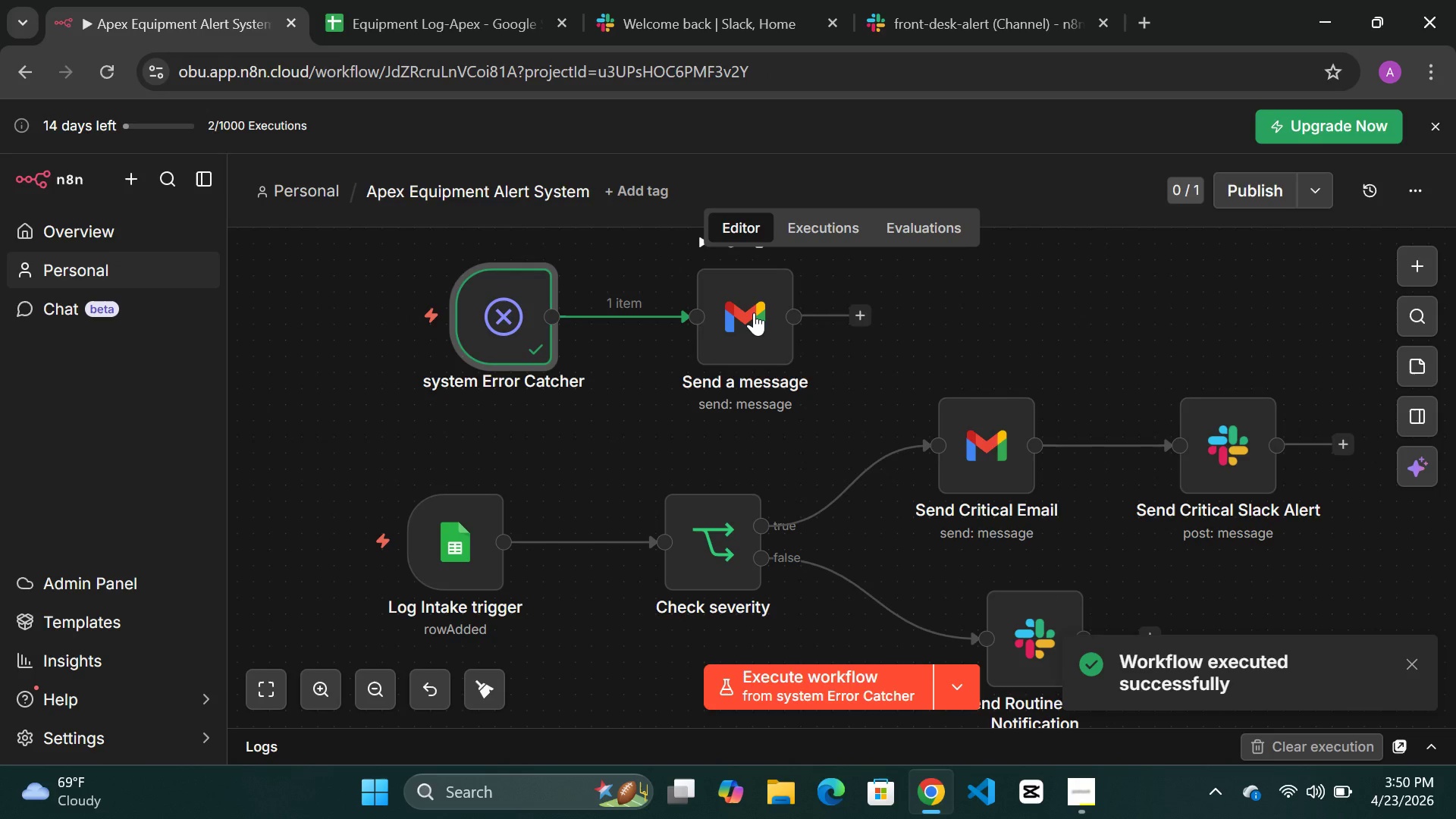 
double_click([754, 312])
 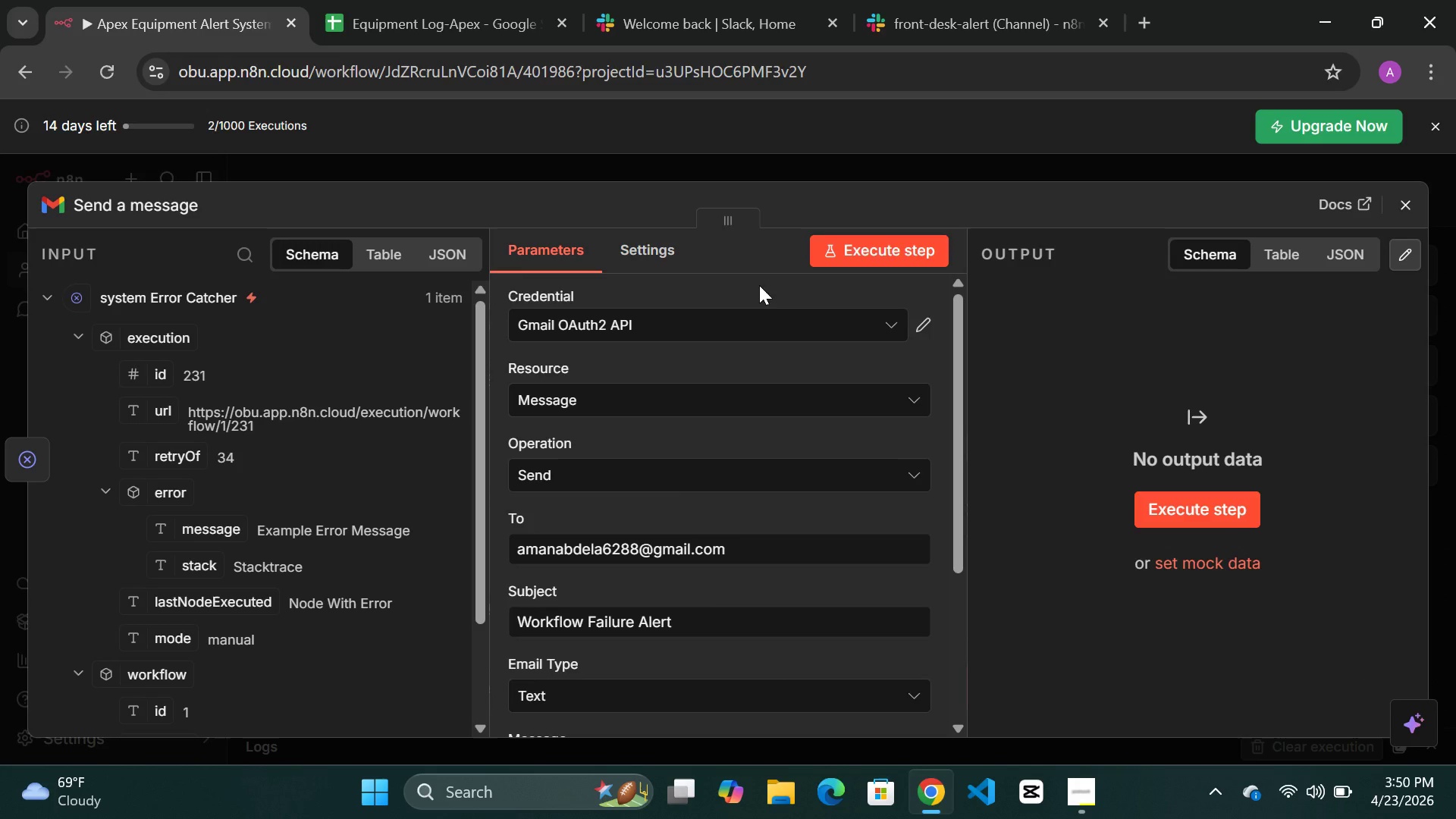 
left_click([886, 251])
 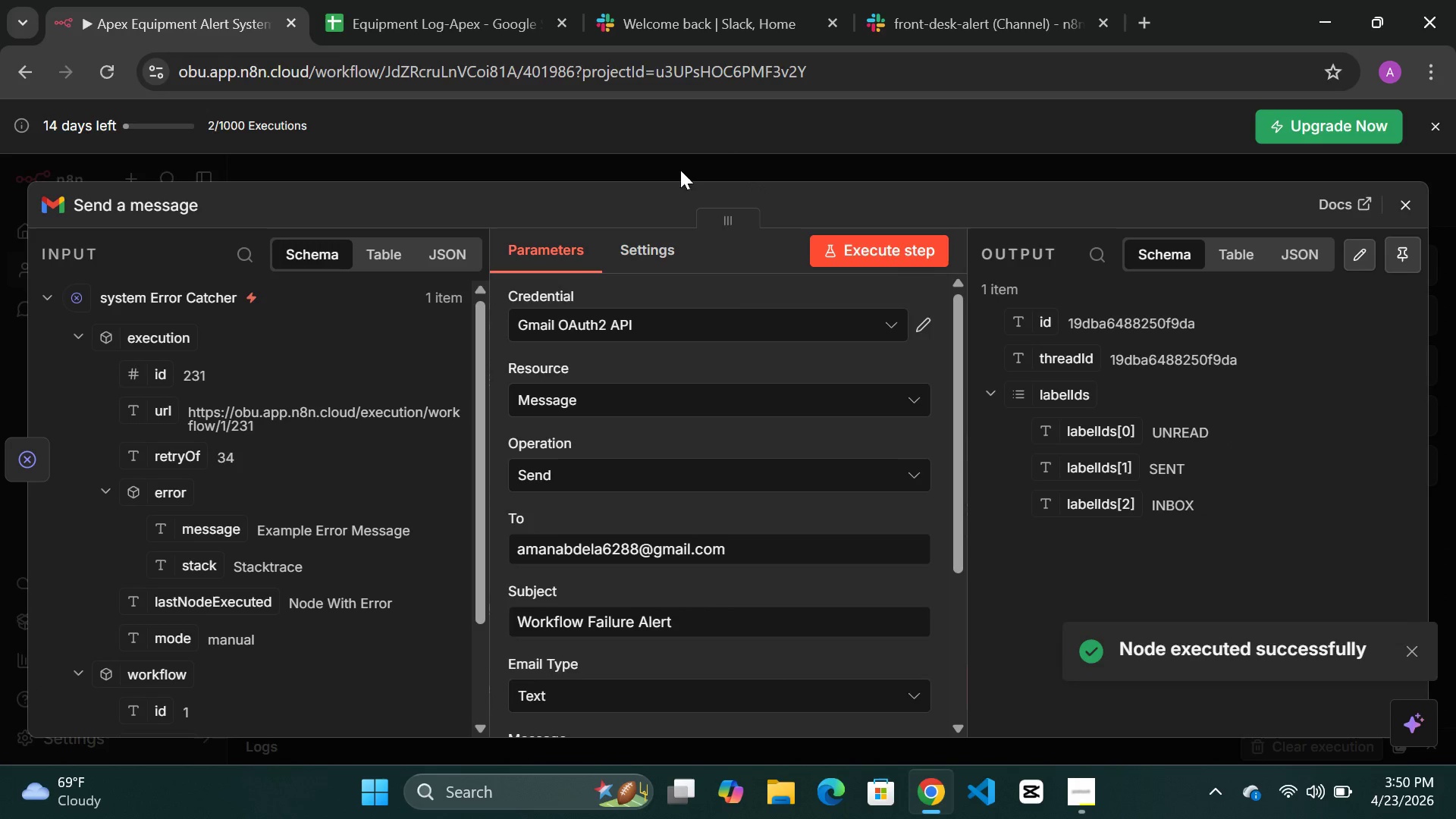 
left_click([642, 166])
 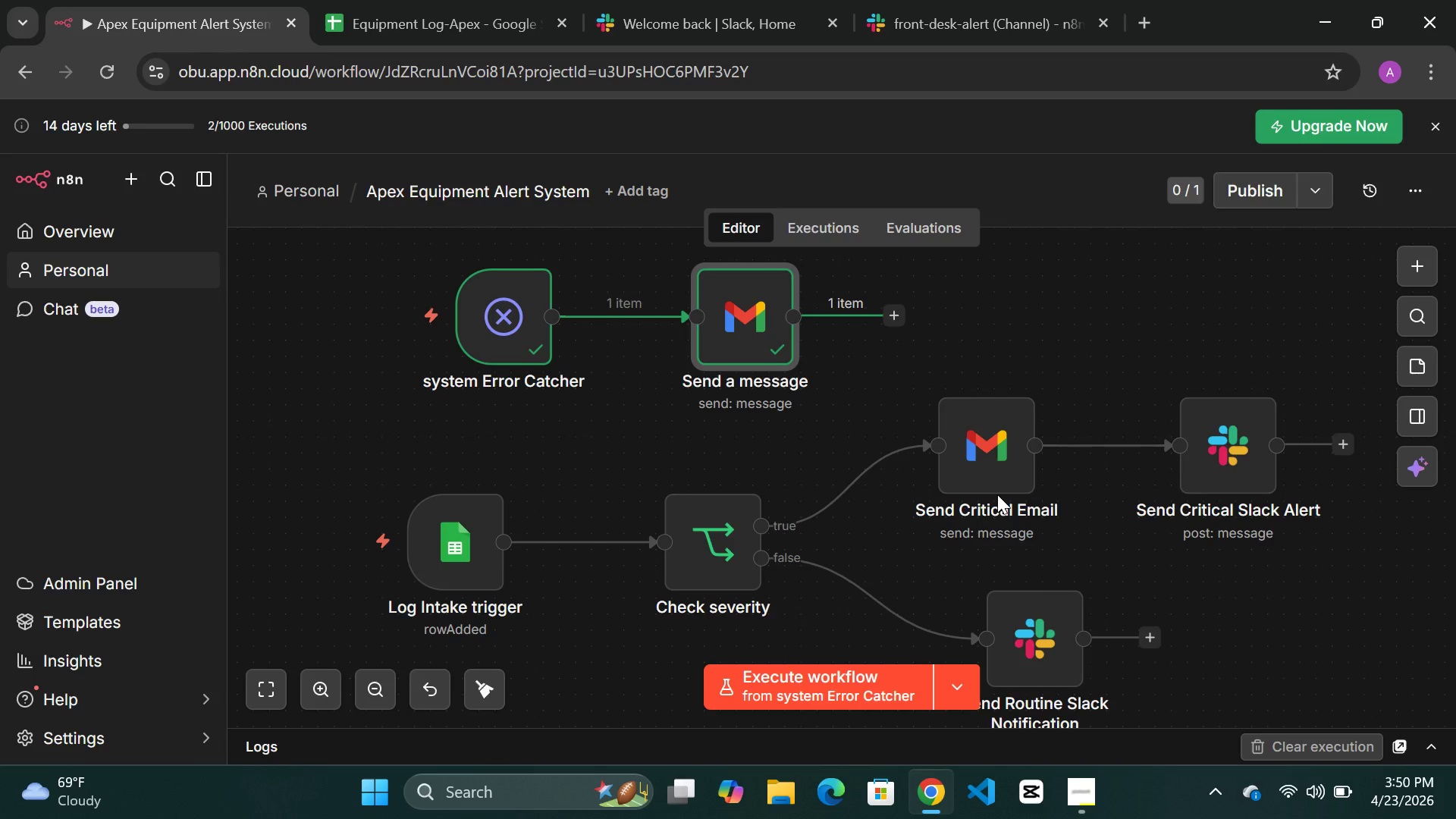 
wait(10.16)
 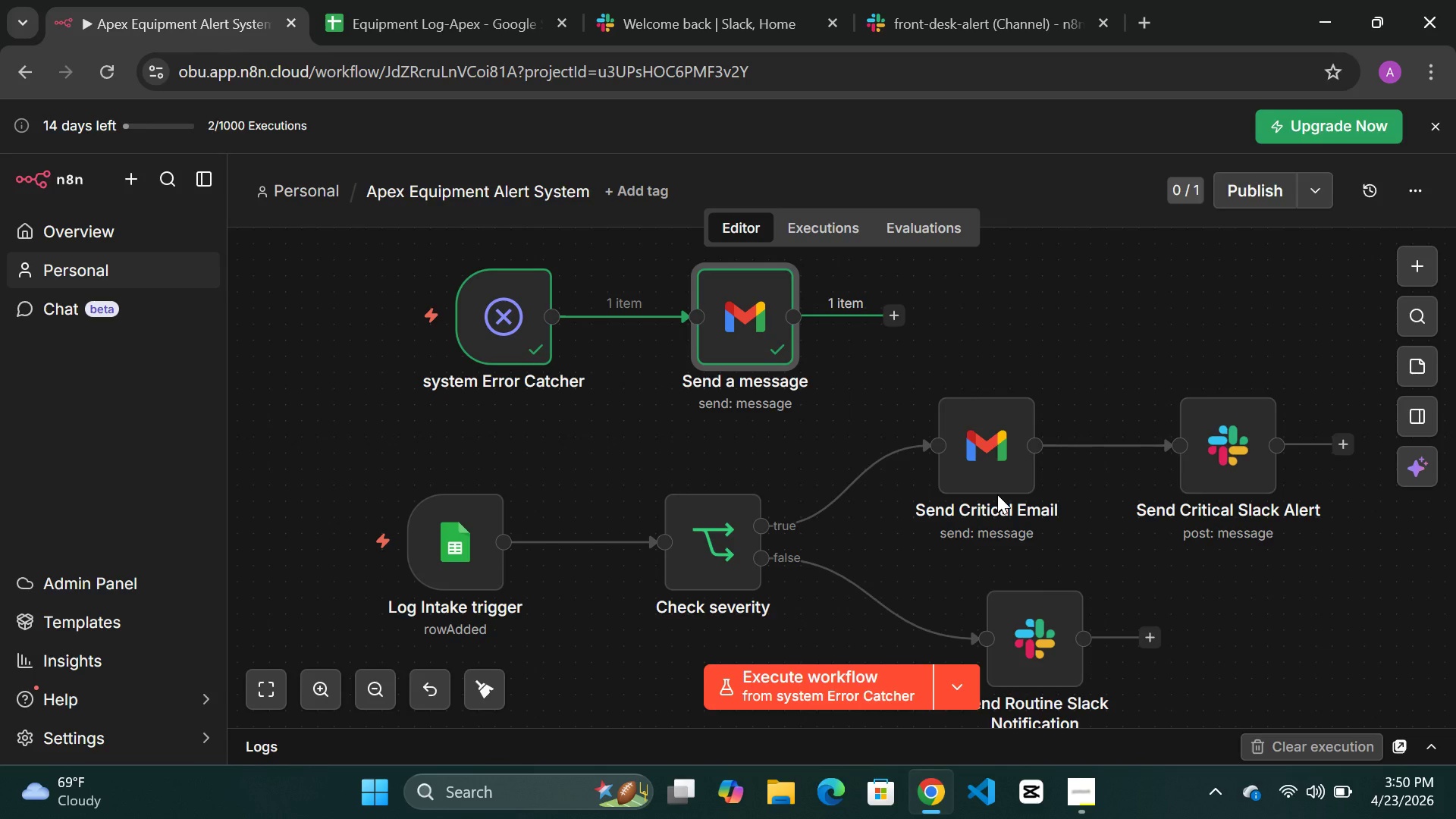 
left_click([944, 22])
 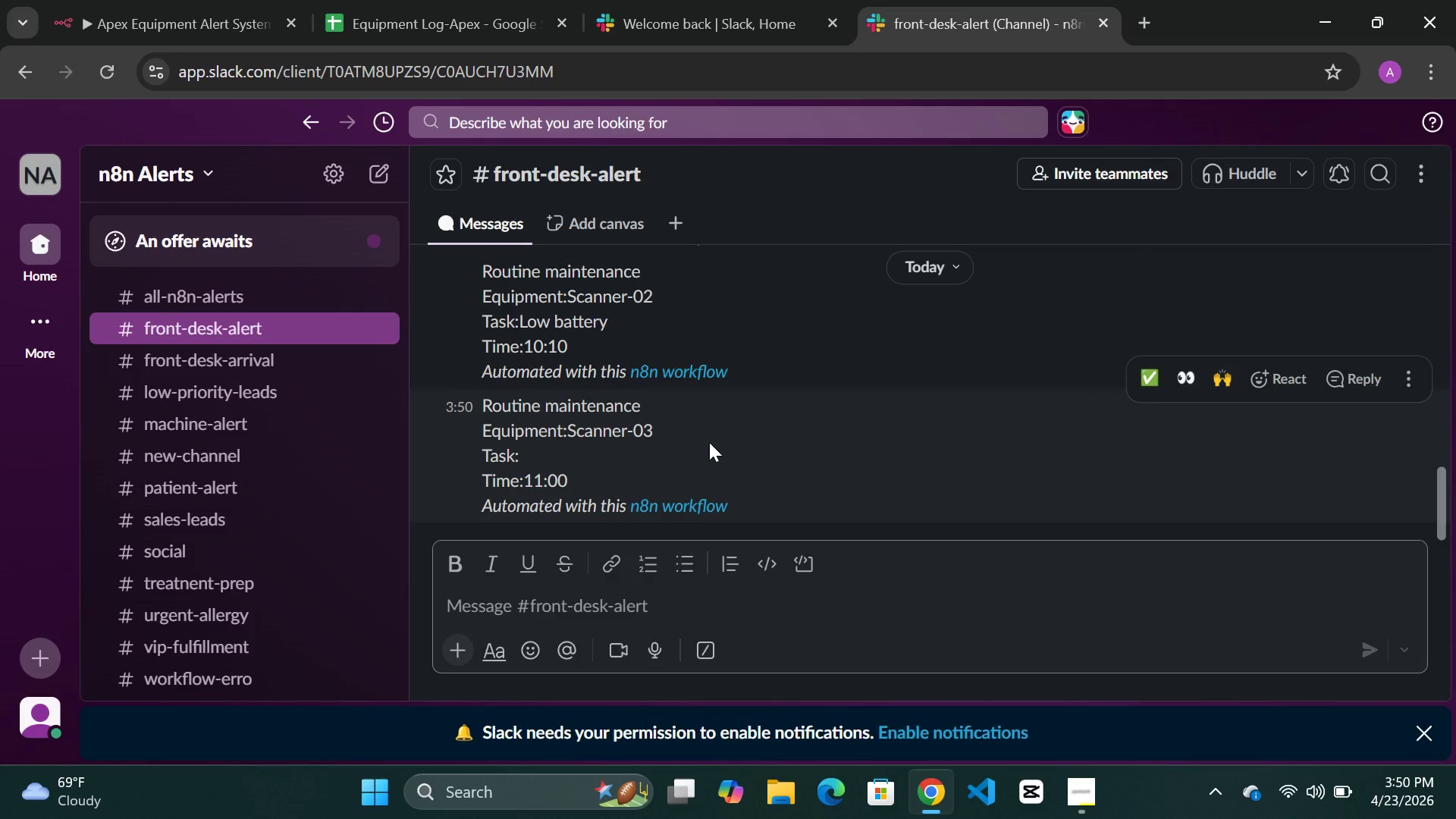 
scroll: coordinate [709, 442], scroll_direction: down, amount: 5.0
 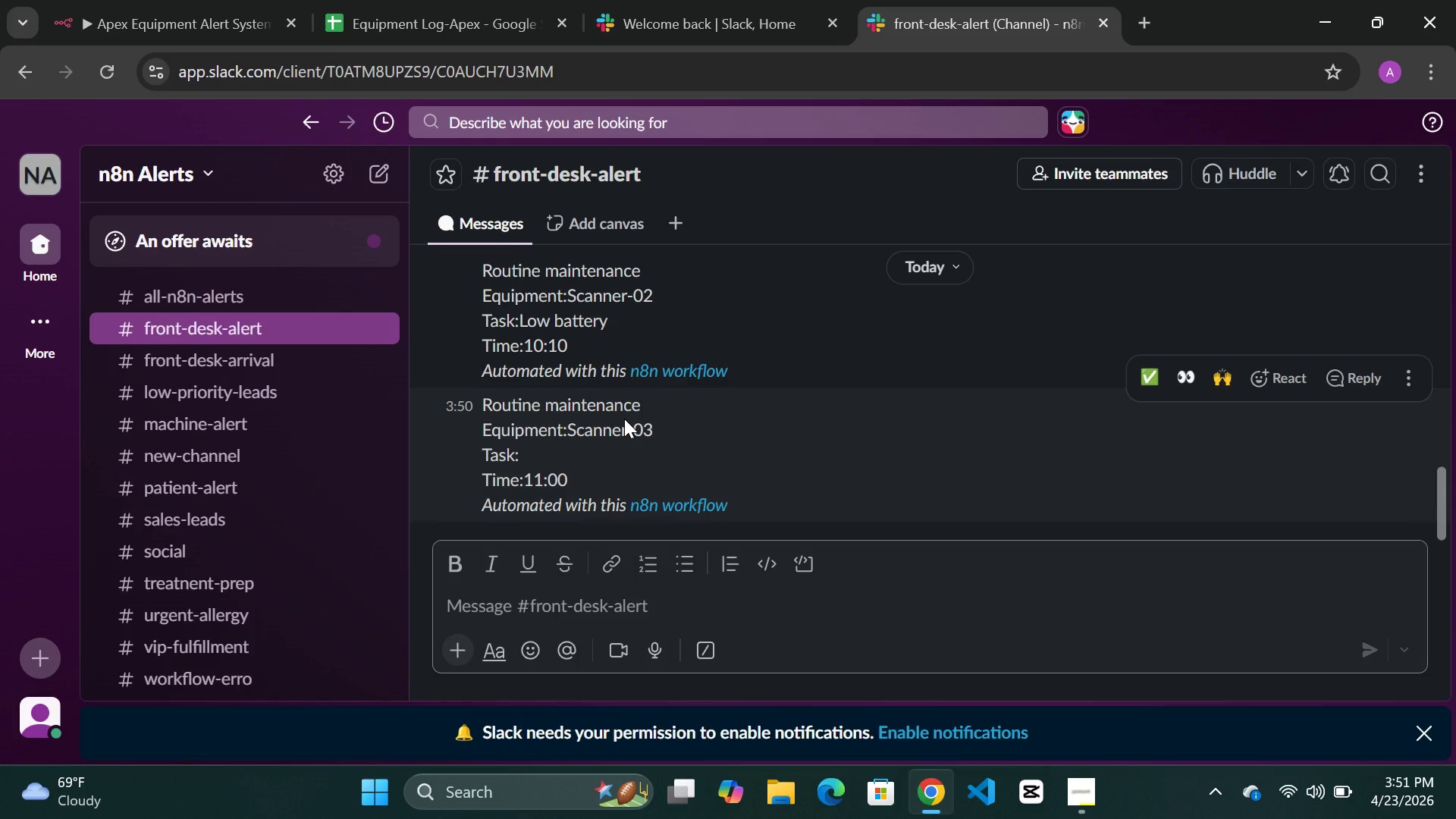 
wait(5.78)
 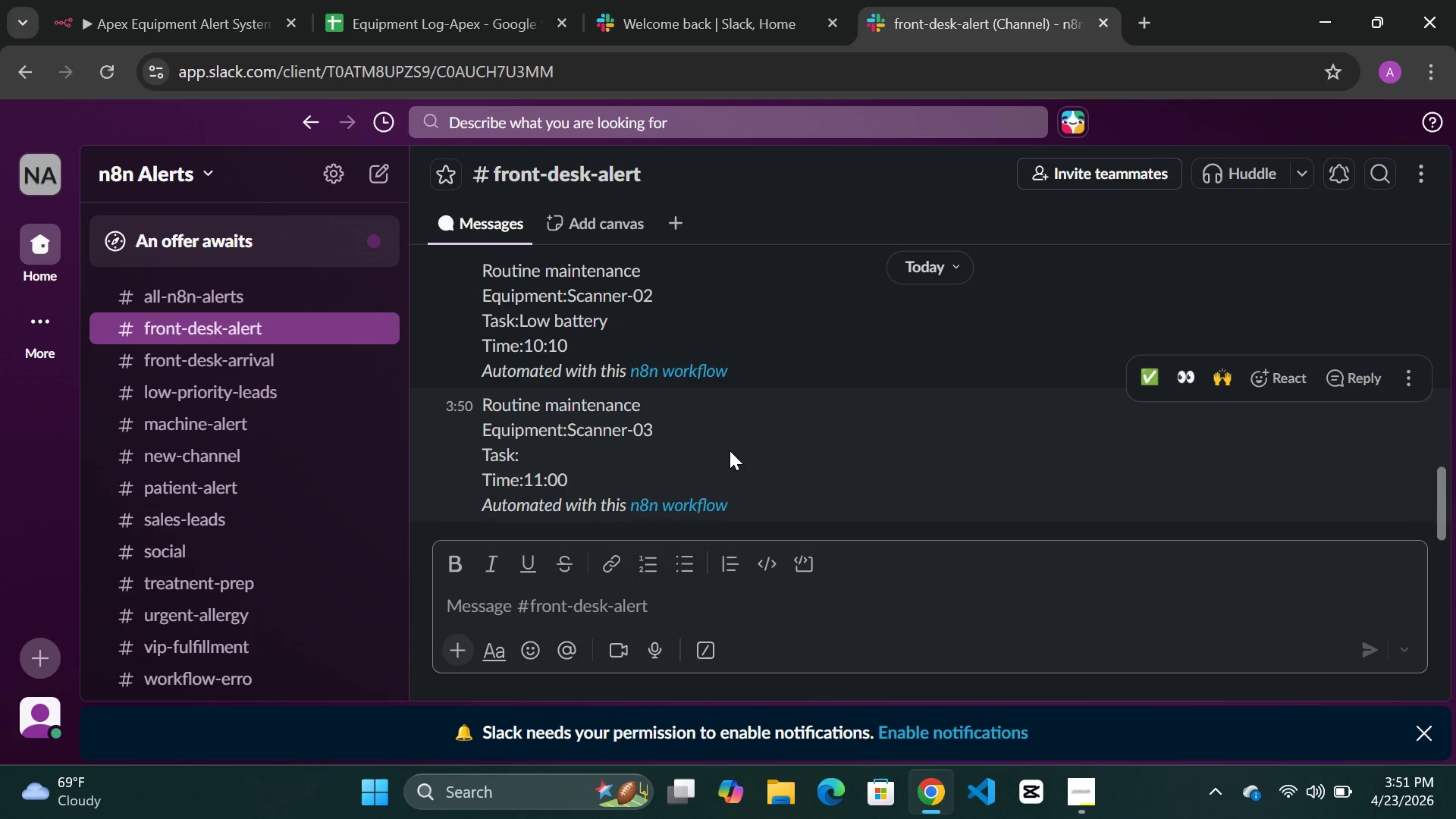 
scroll: coordinate [674, 434], scroll_direction: up, amount: 1.0
 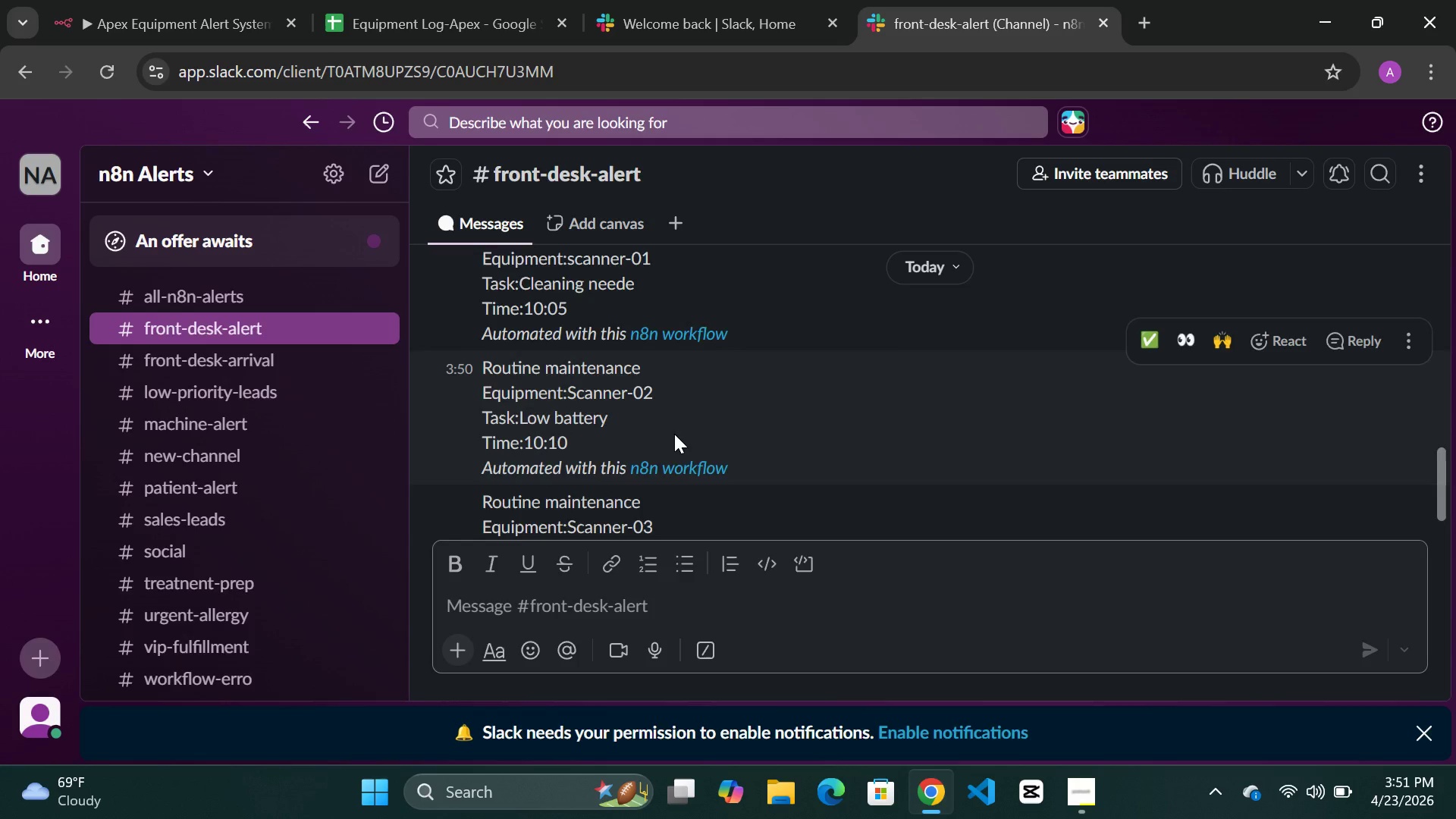 
scroll: coordinate [651, 423], scroll_direction: down, amount: 4.0
 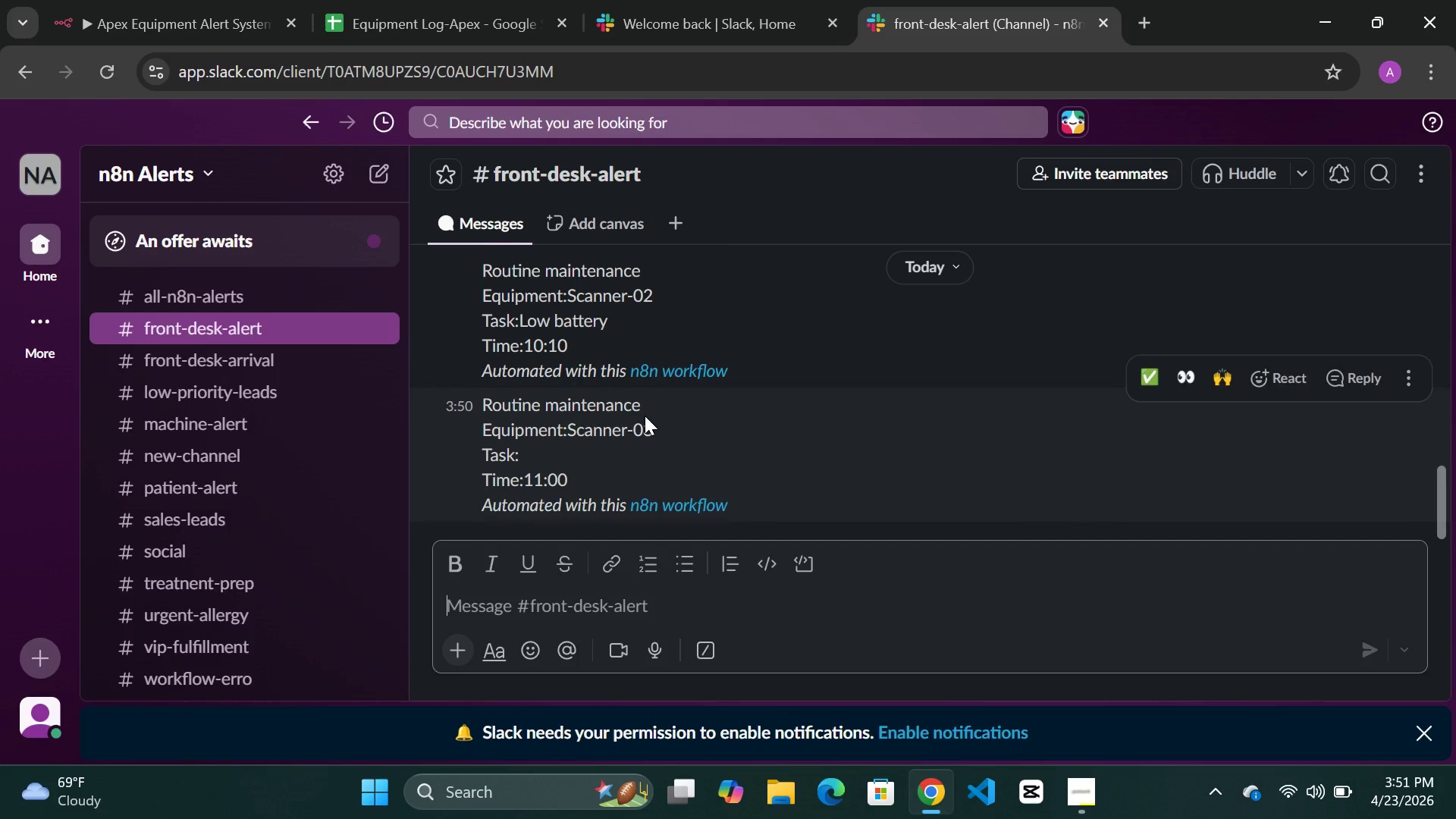 
scroll: coordinate [645, 416], scroll_direction: up, amount: 1.0
 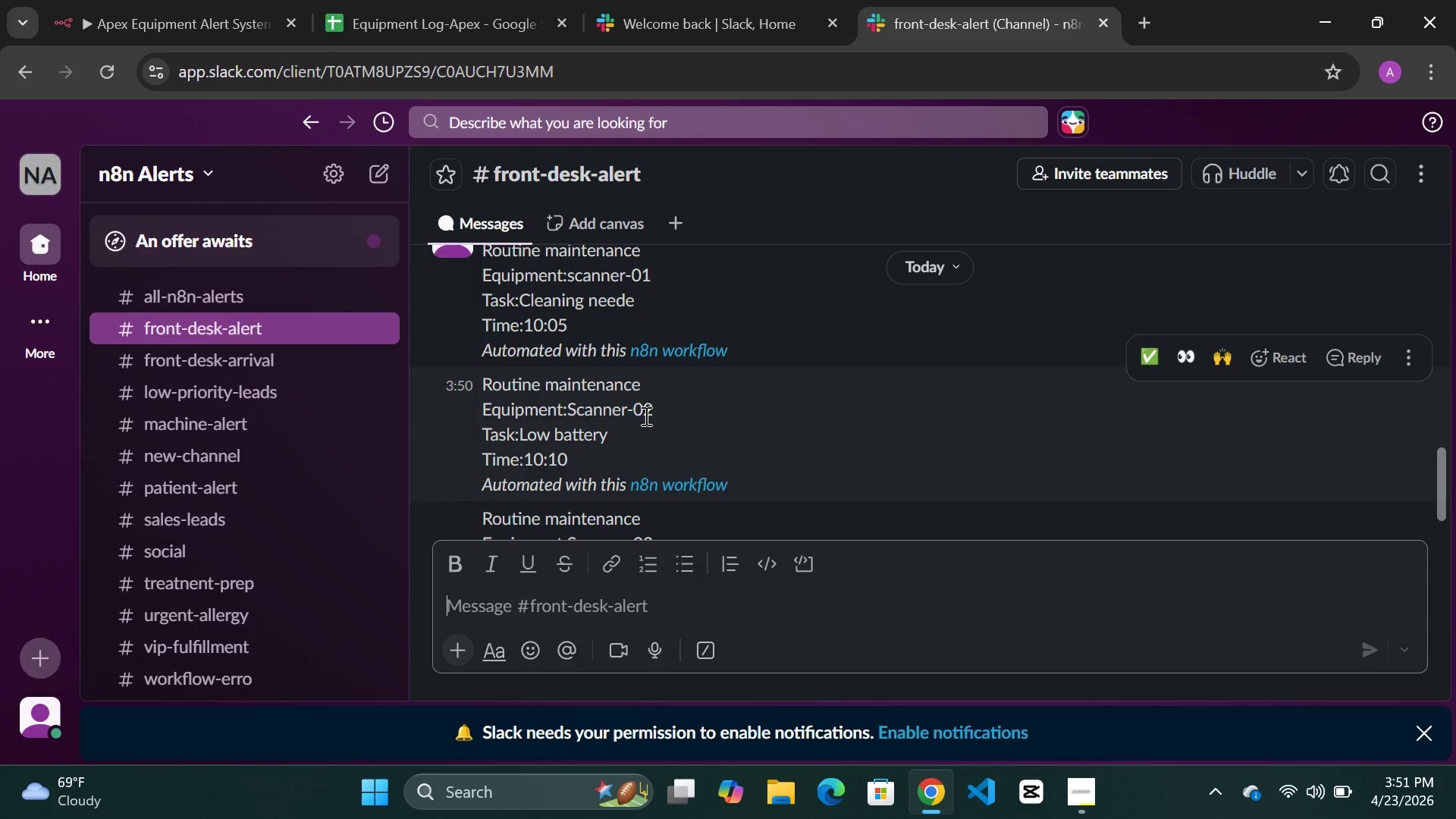 
scroll: coordinate [645, 416], scroll_direction: down, amount: 2.0
 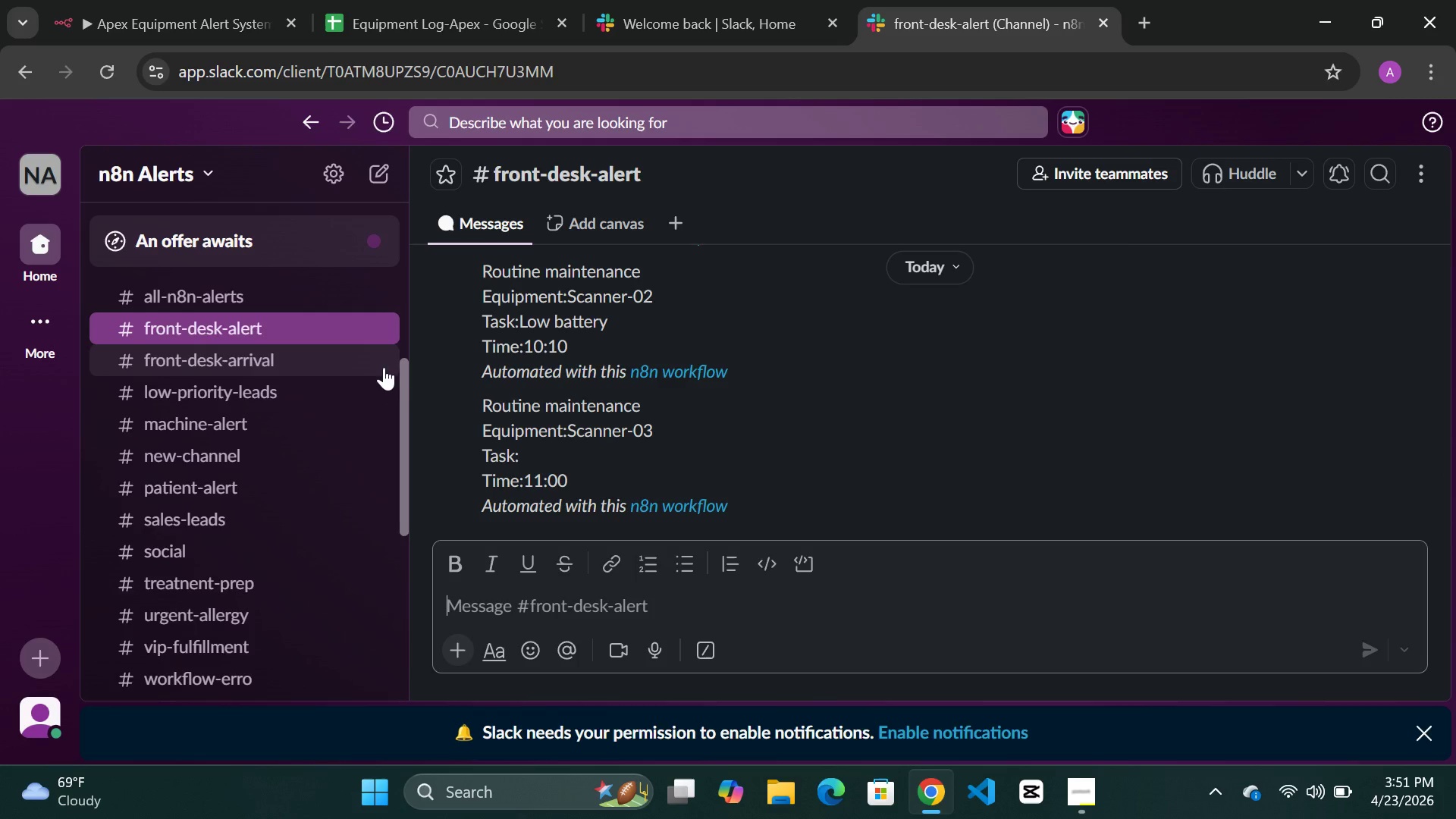 
scroll: coordinate [742, 400], scroll_direction: up, amount: 1.0
 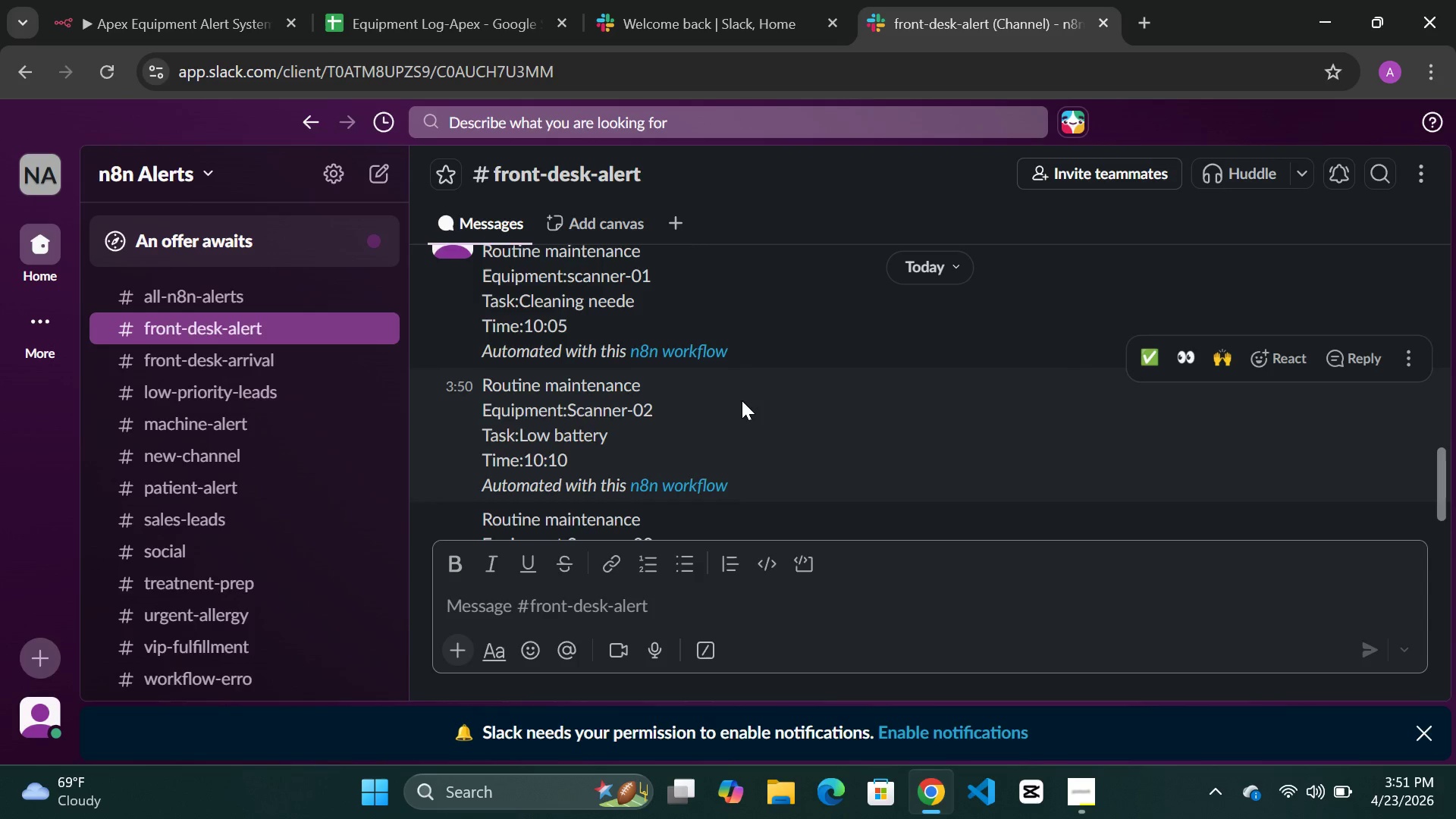 
scroll: coordinate [742, 400], scroll_direction: down, amount: 2.0
 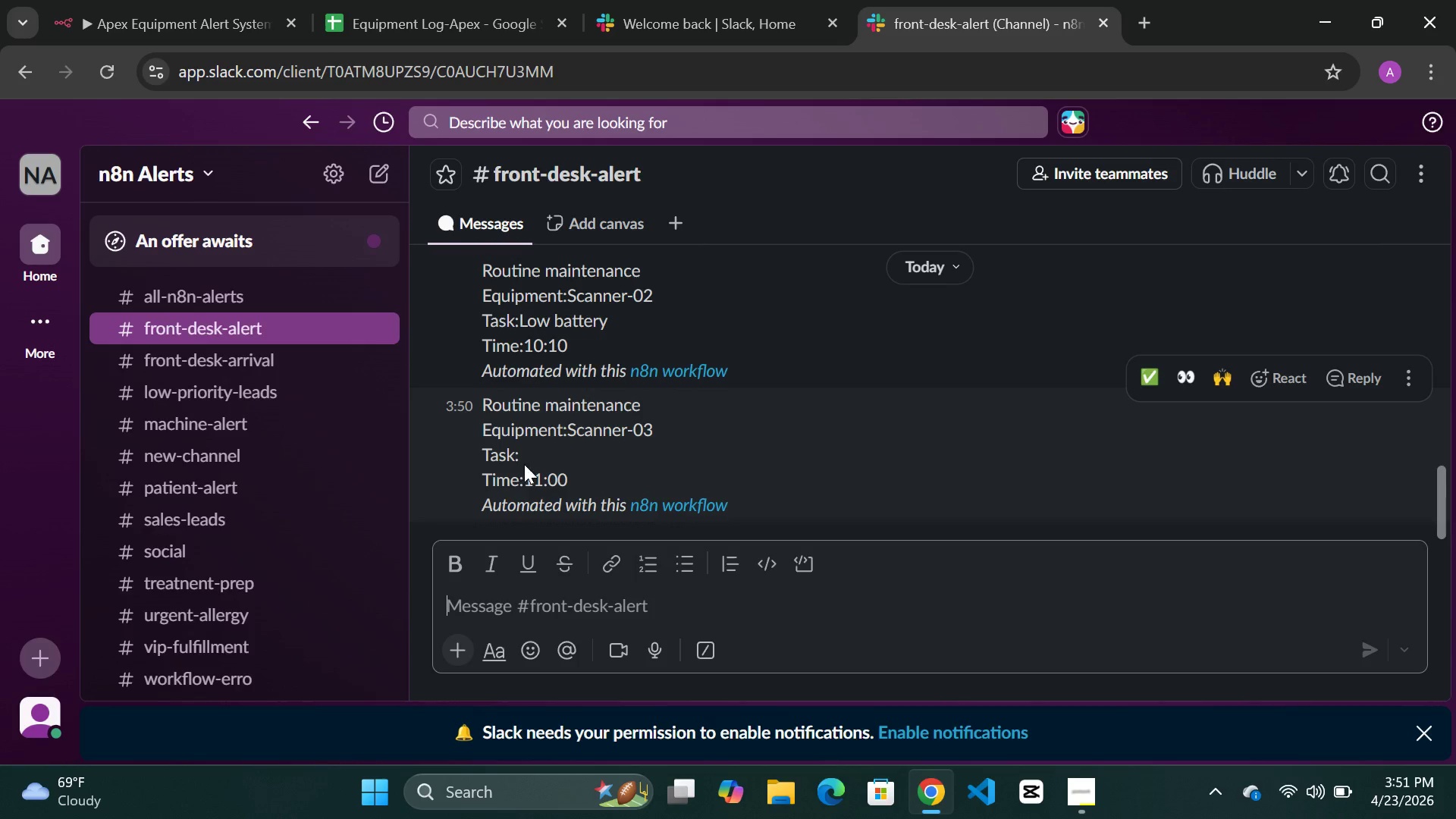 
left_click([526, 446])
 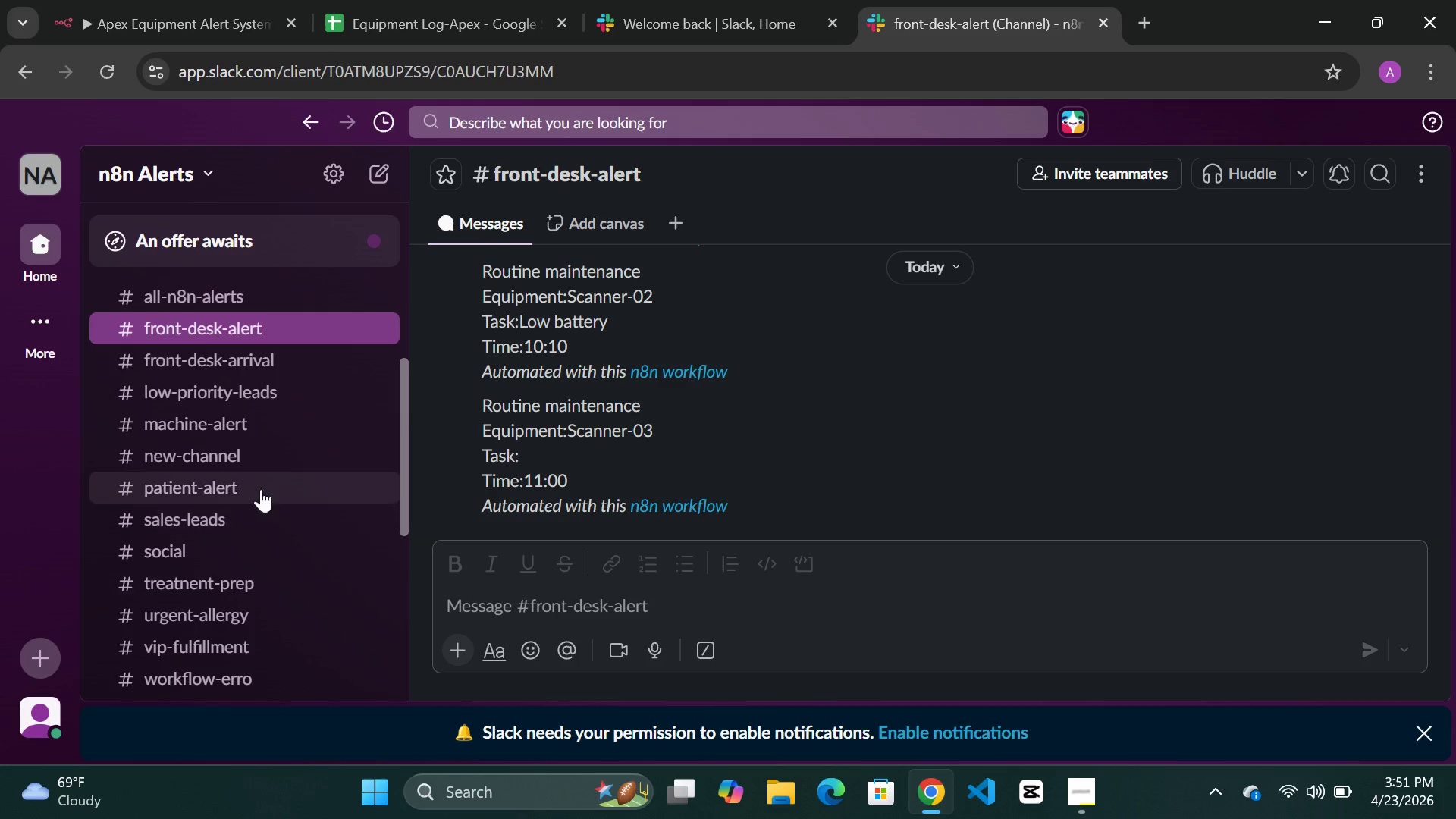 
wait(6.78)
 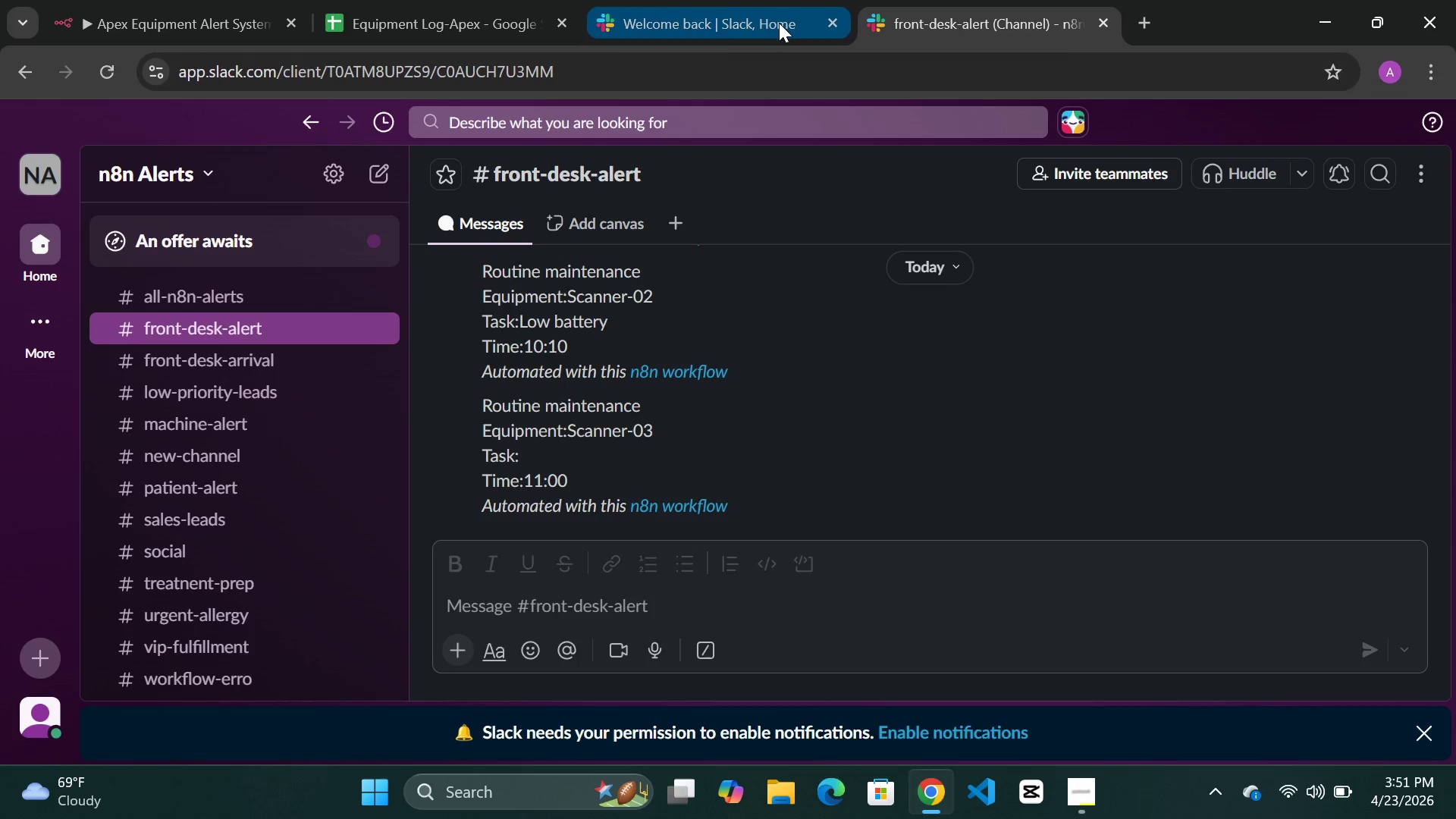 
scroll: coordinate [228, 453], scroll_direction: down, amount: 2.0
 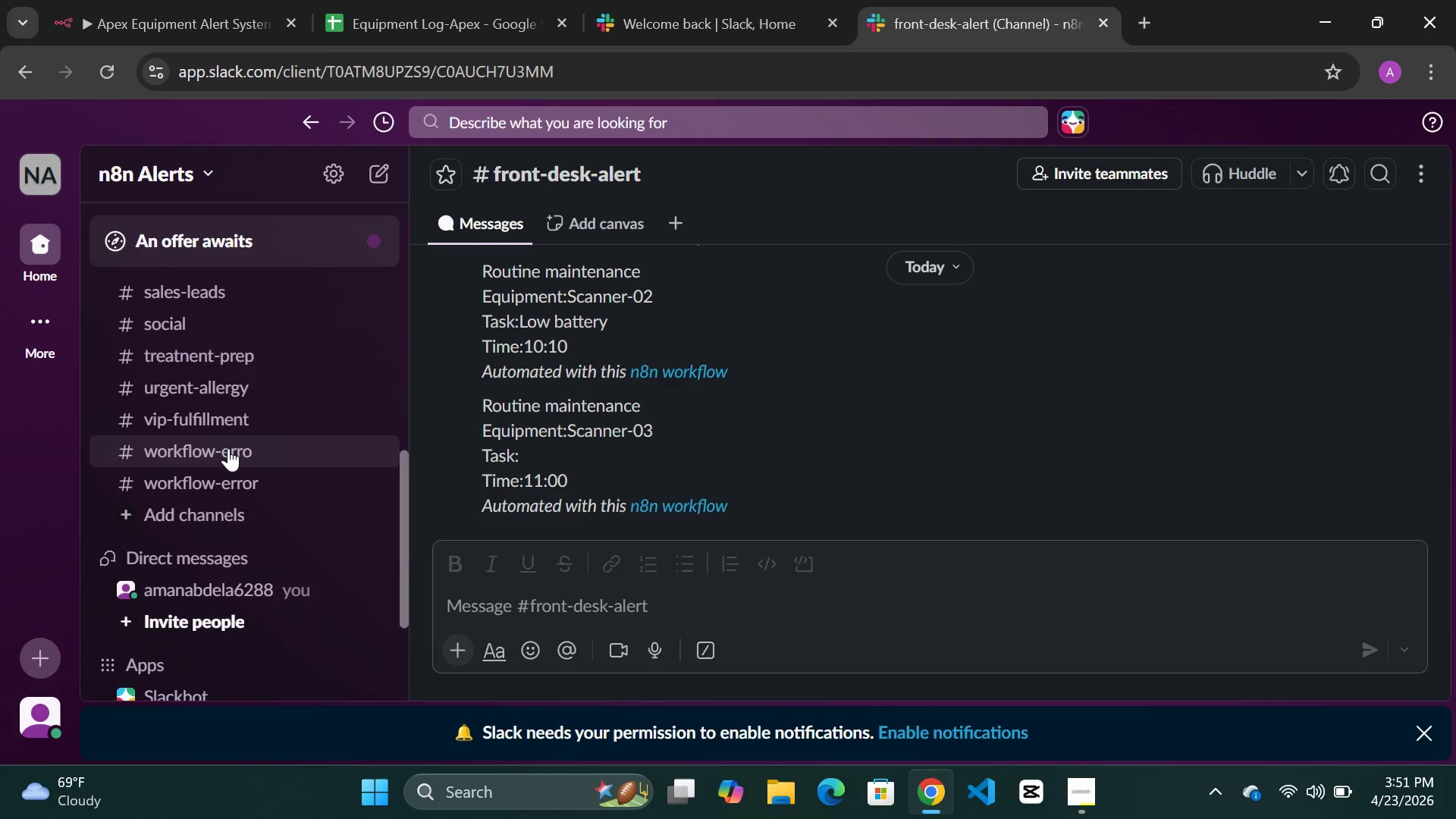 
scroll: coordinate [228, 448], scroll_direction: up, amount: 1.0
 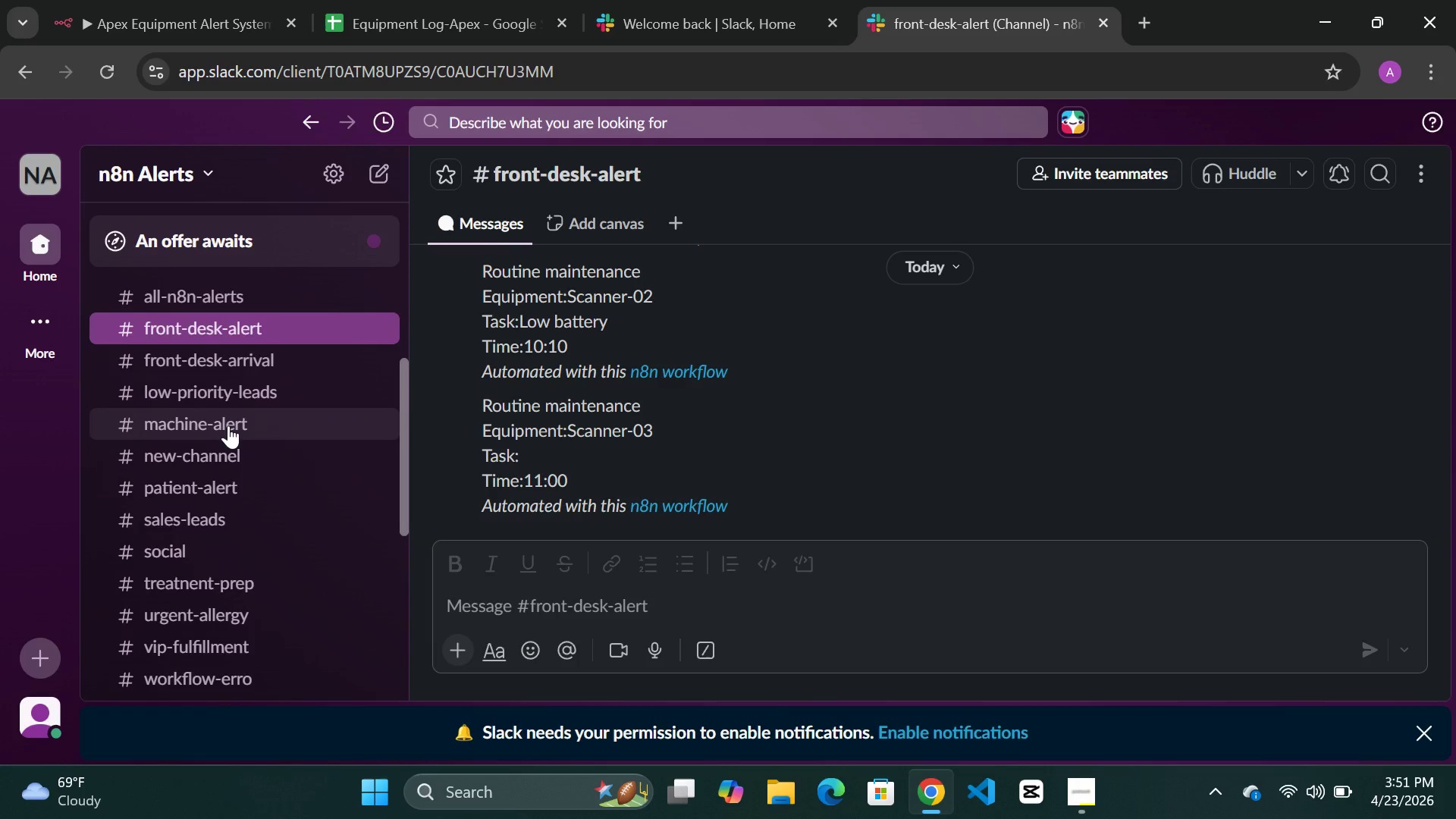 
double_click([228, 425])
 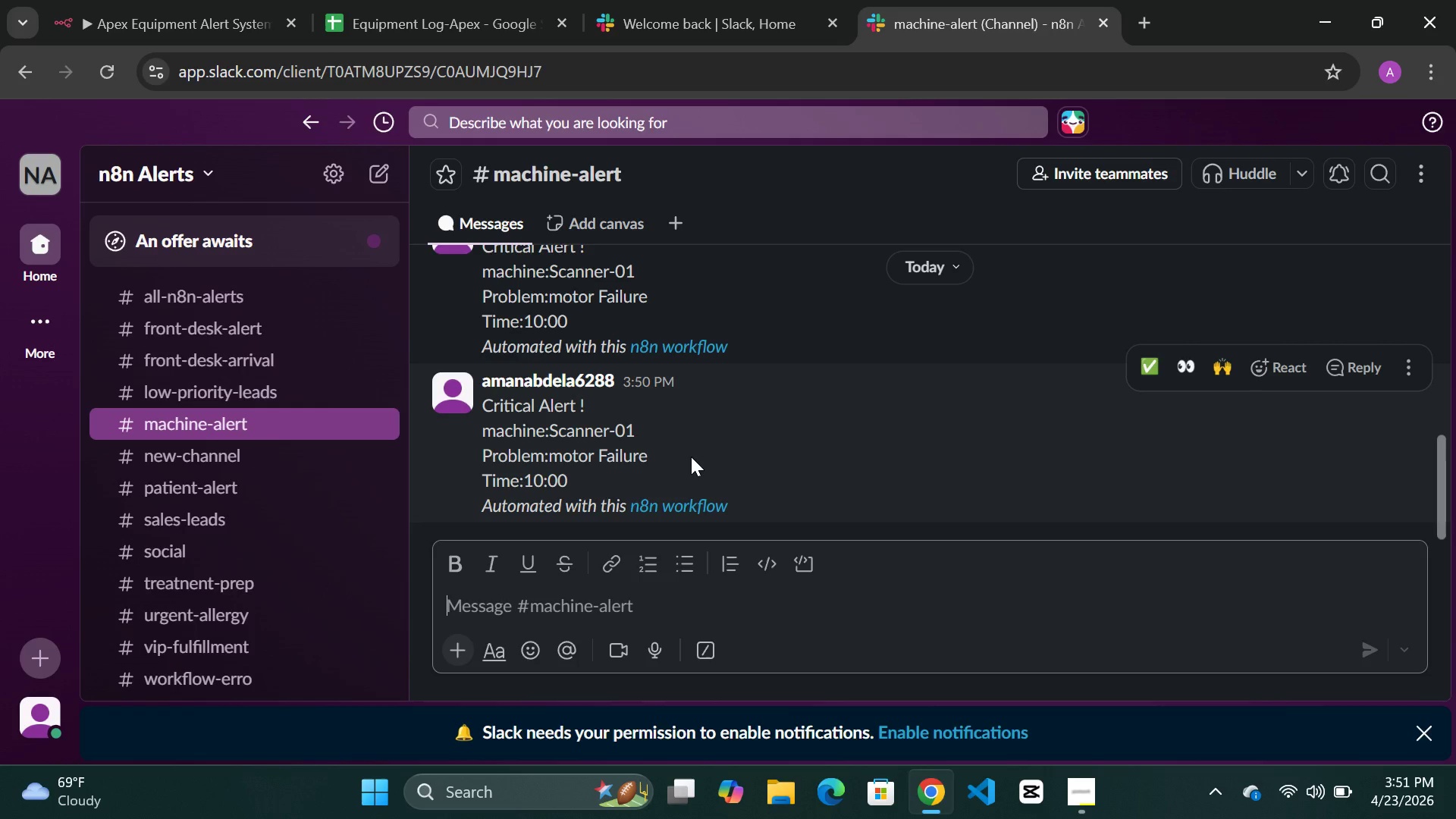 
scroll: coordinate [691, 457], scroll_direction: down, amount: 1.0
 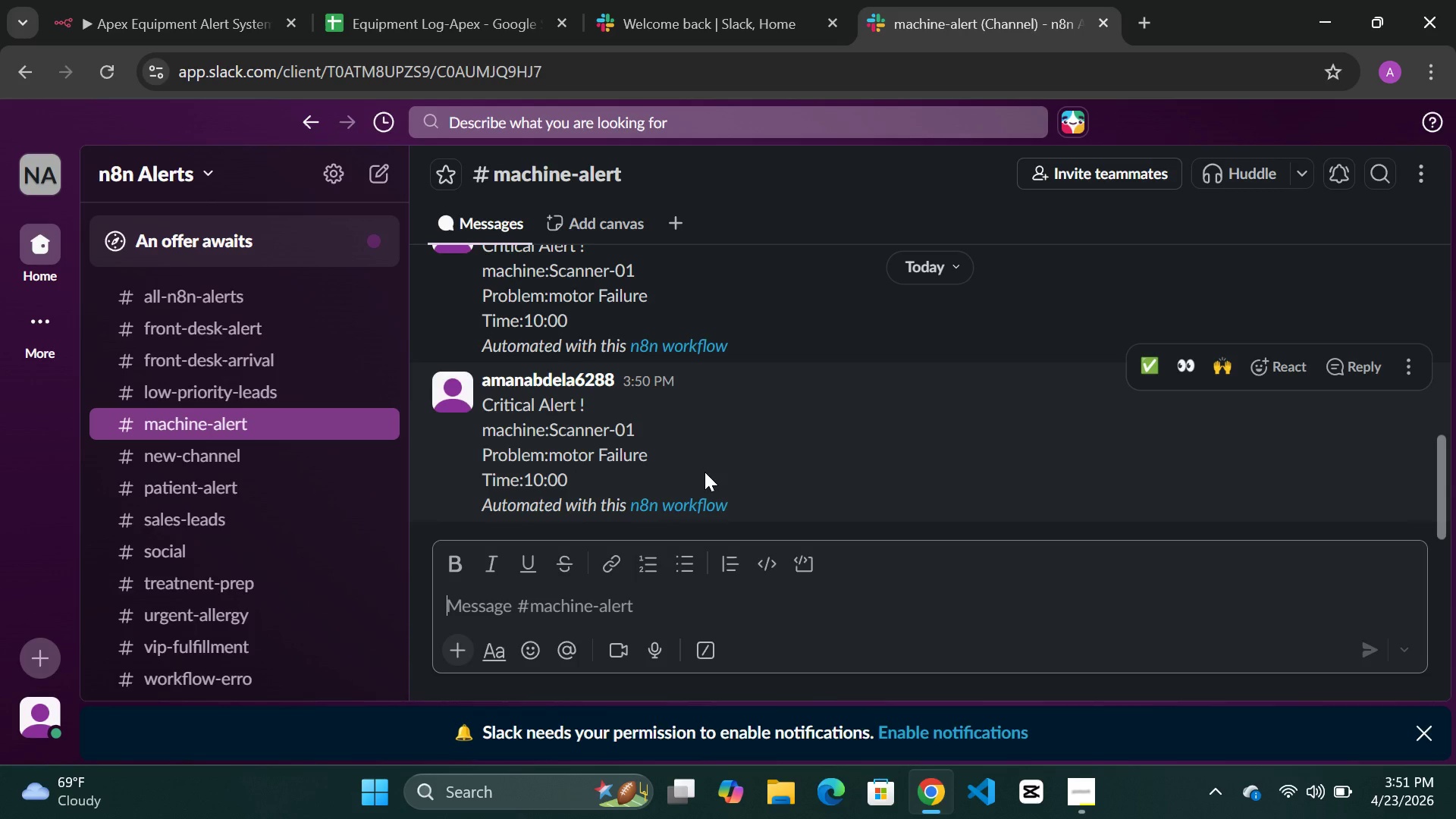 
scroll: coordinate [704, 472], scroll_direction: up, amount: 2.0
 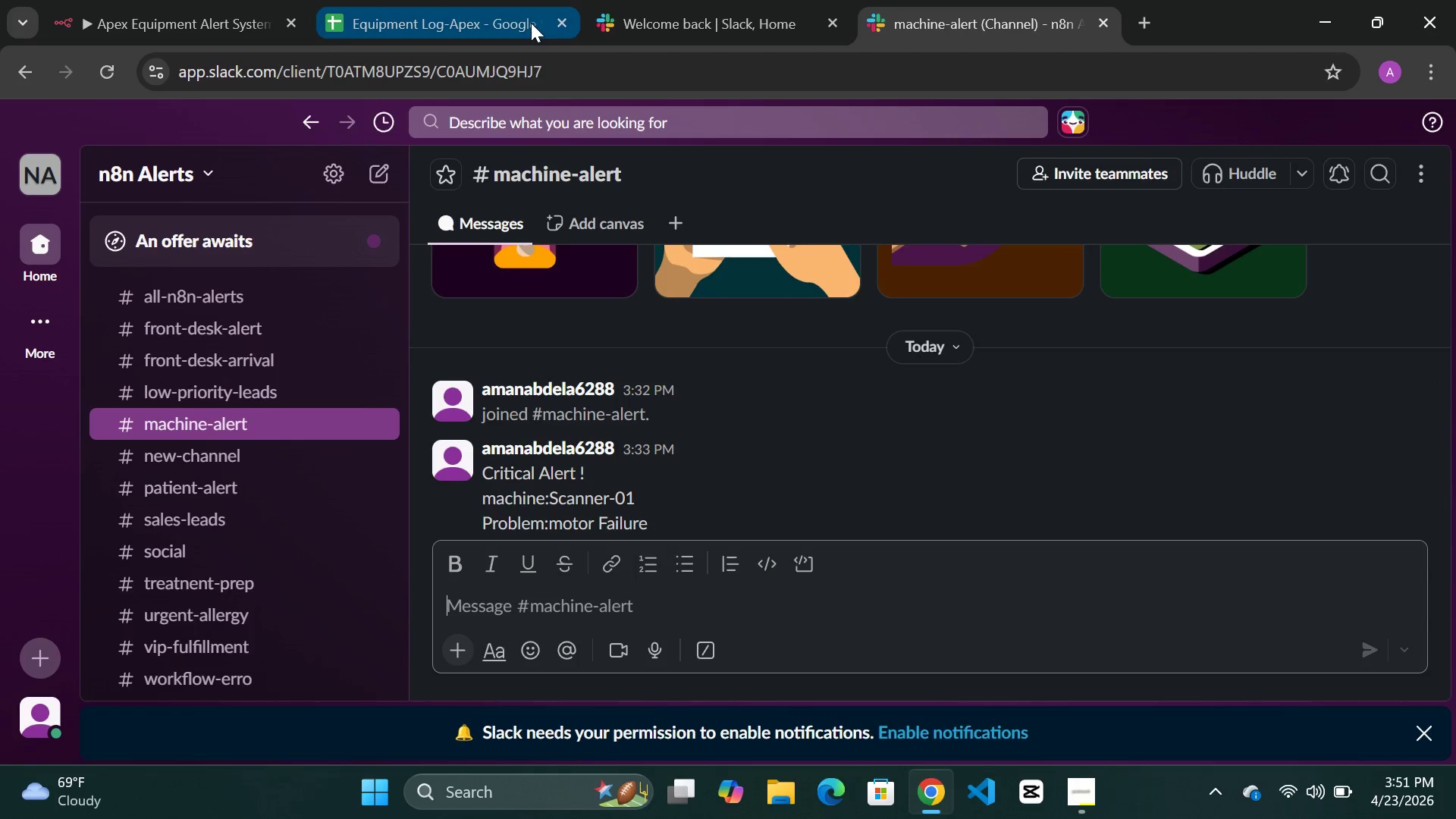 
left_click([484, 23])
 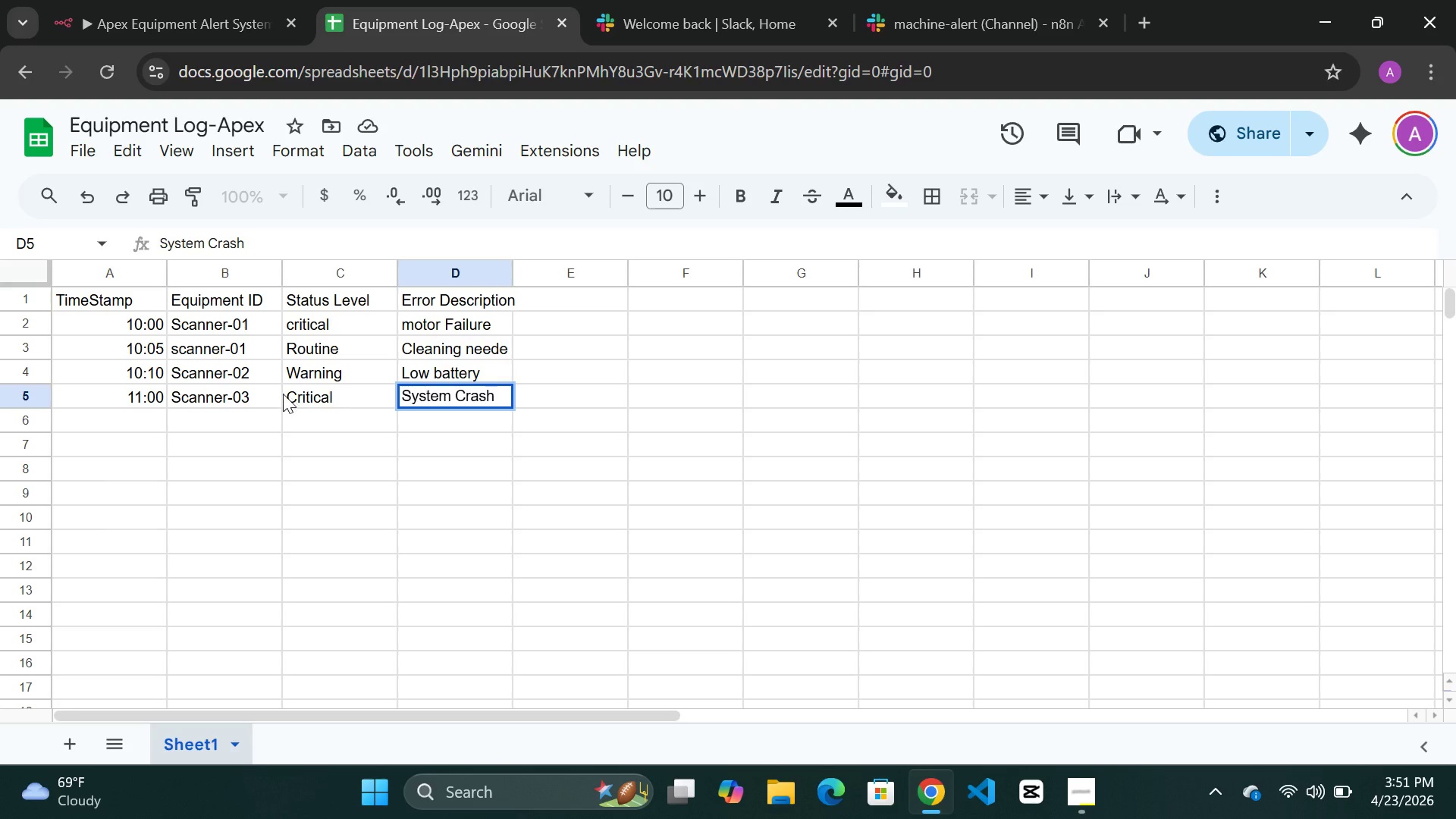 
double_click([297, 392])
 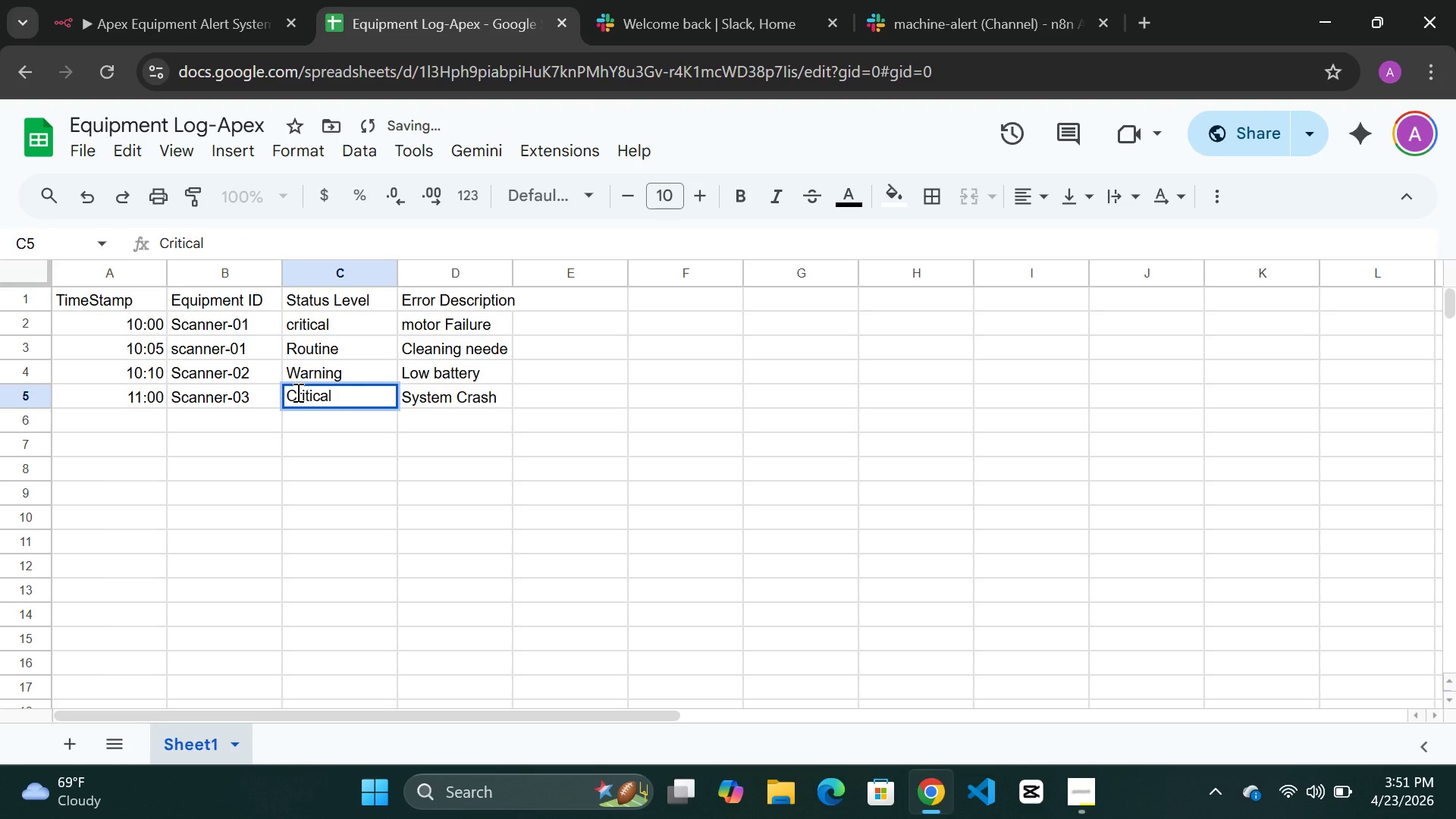 
key(Backspace)
 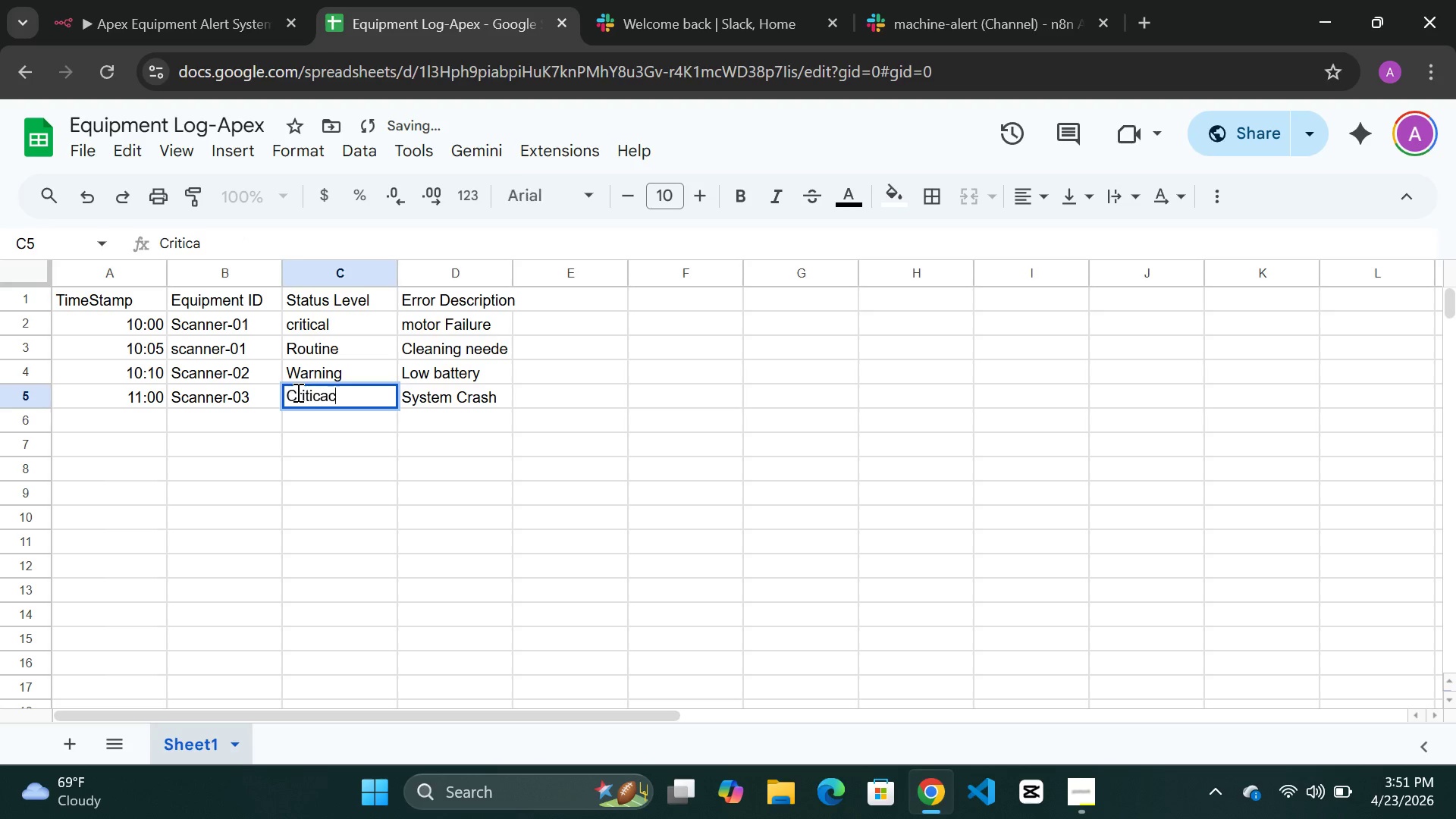 
key(C)
 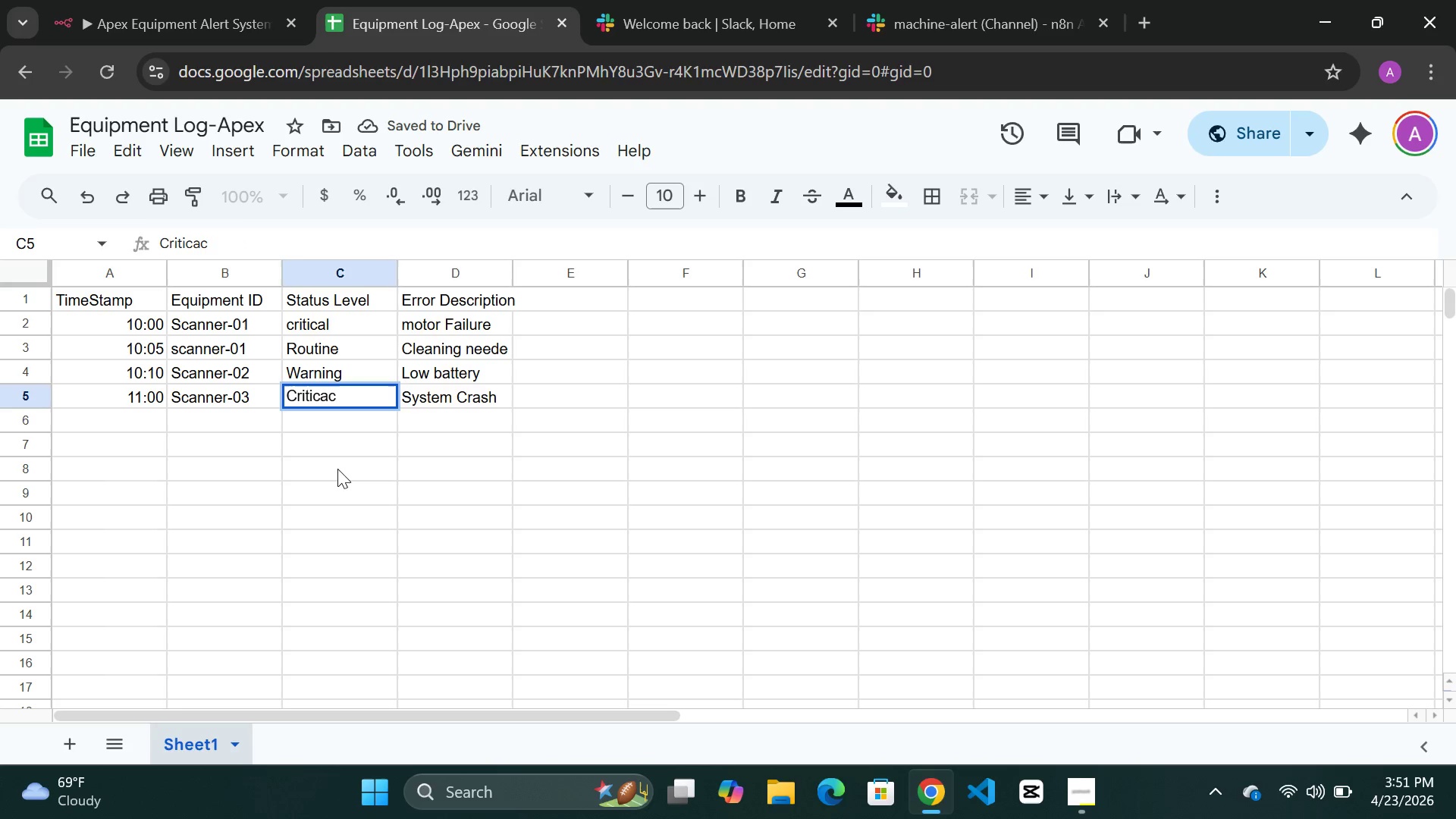 
key(Backspace)
 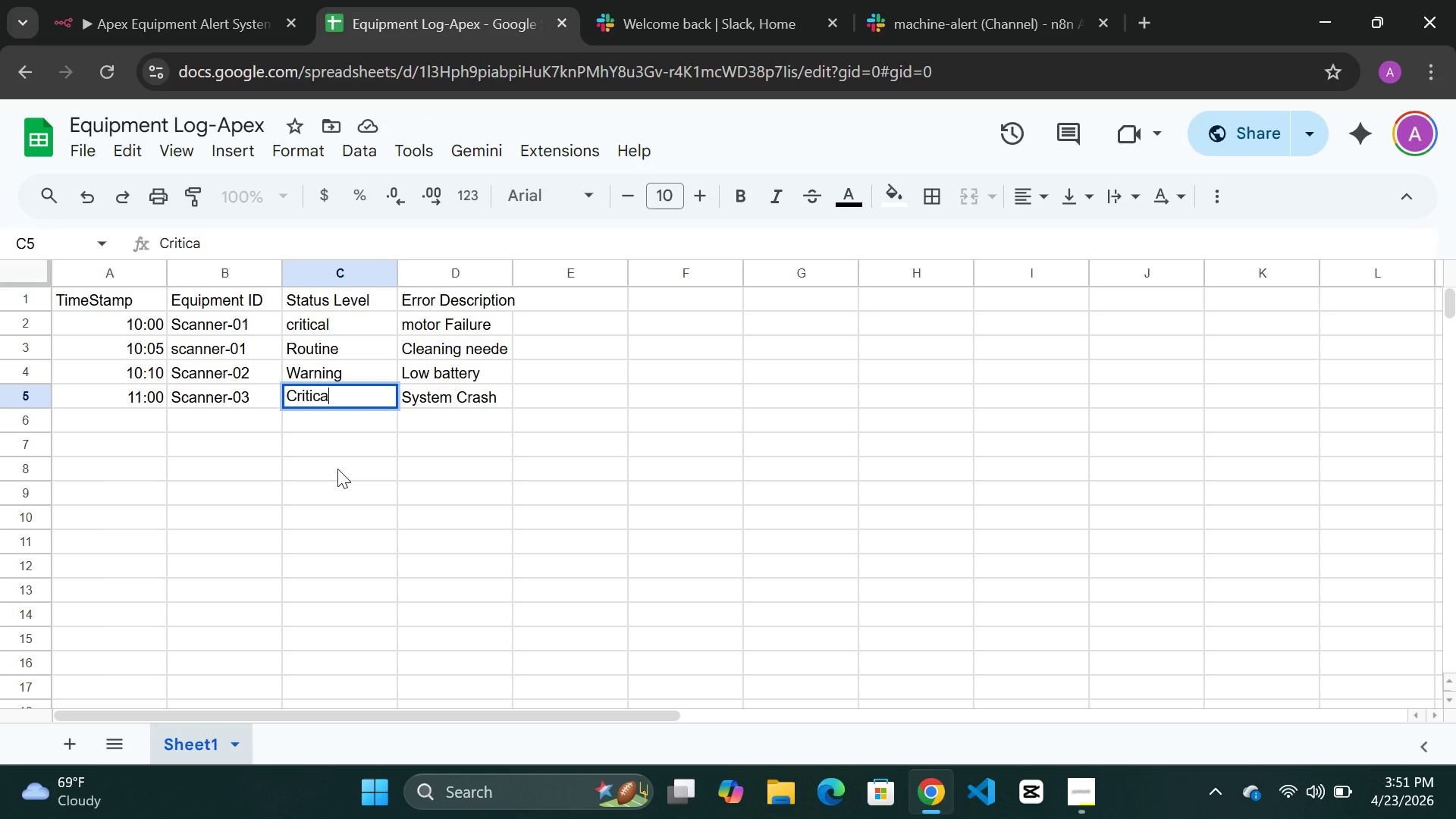 
key(L)
 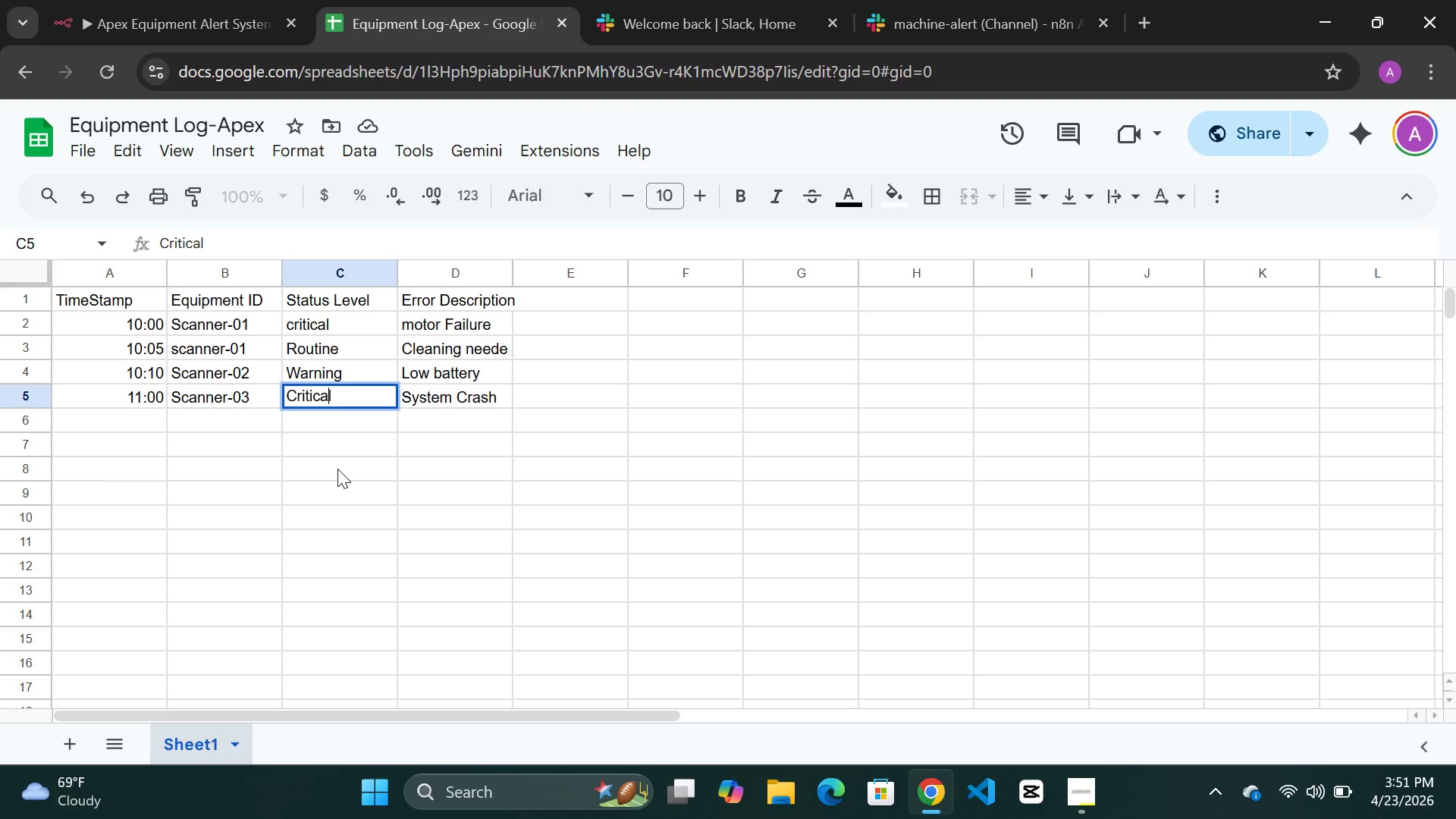 
key(ArrowLeft)
 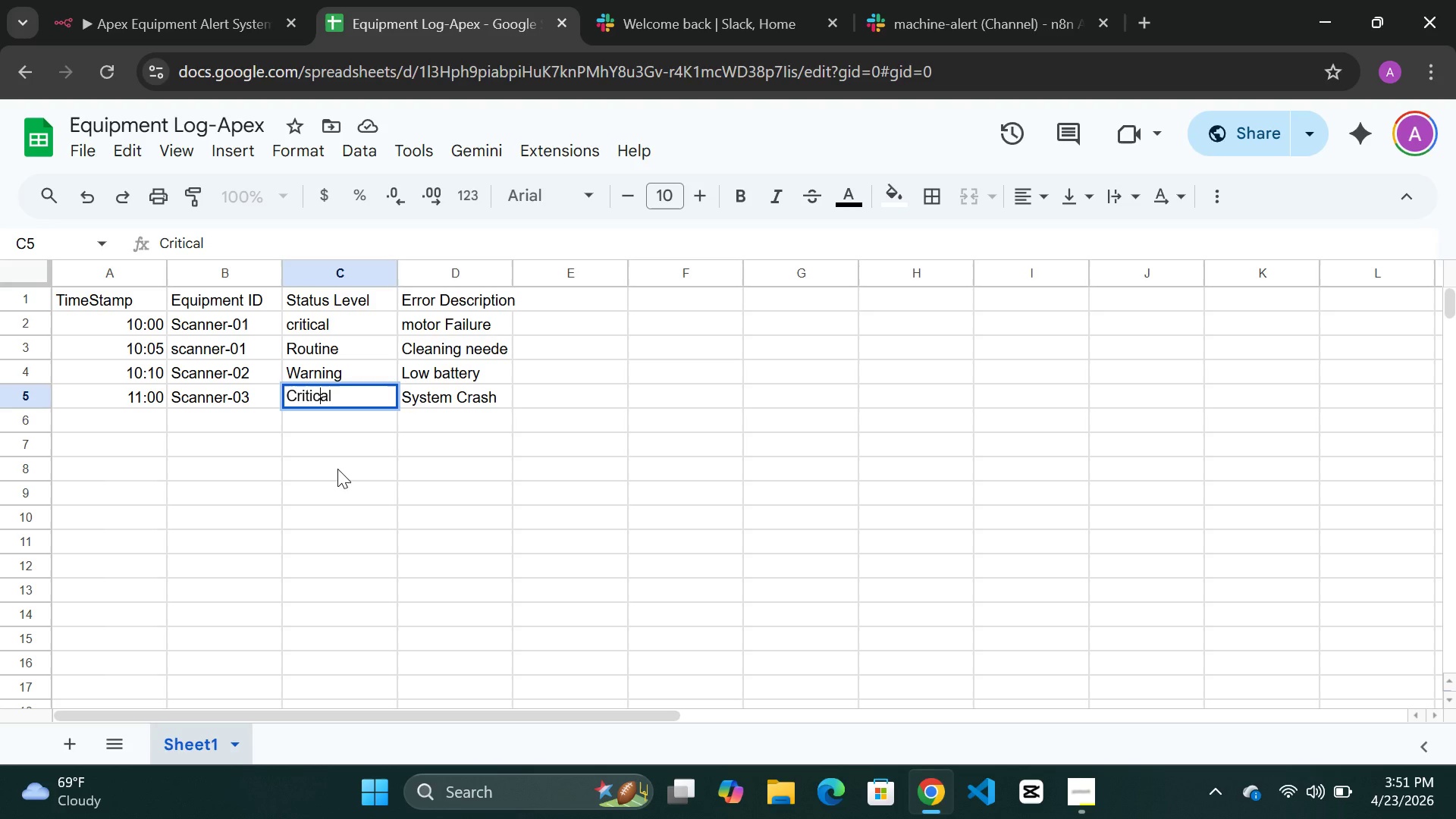 
key(ArrowLeft)
 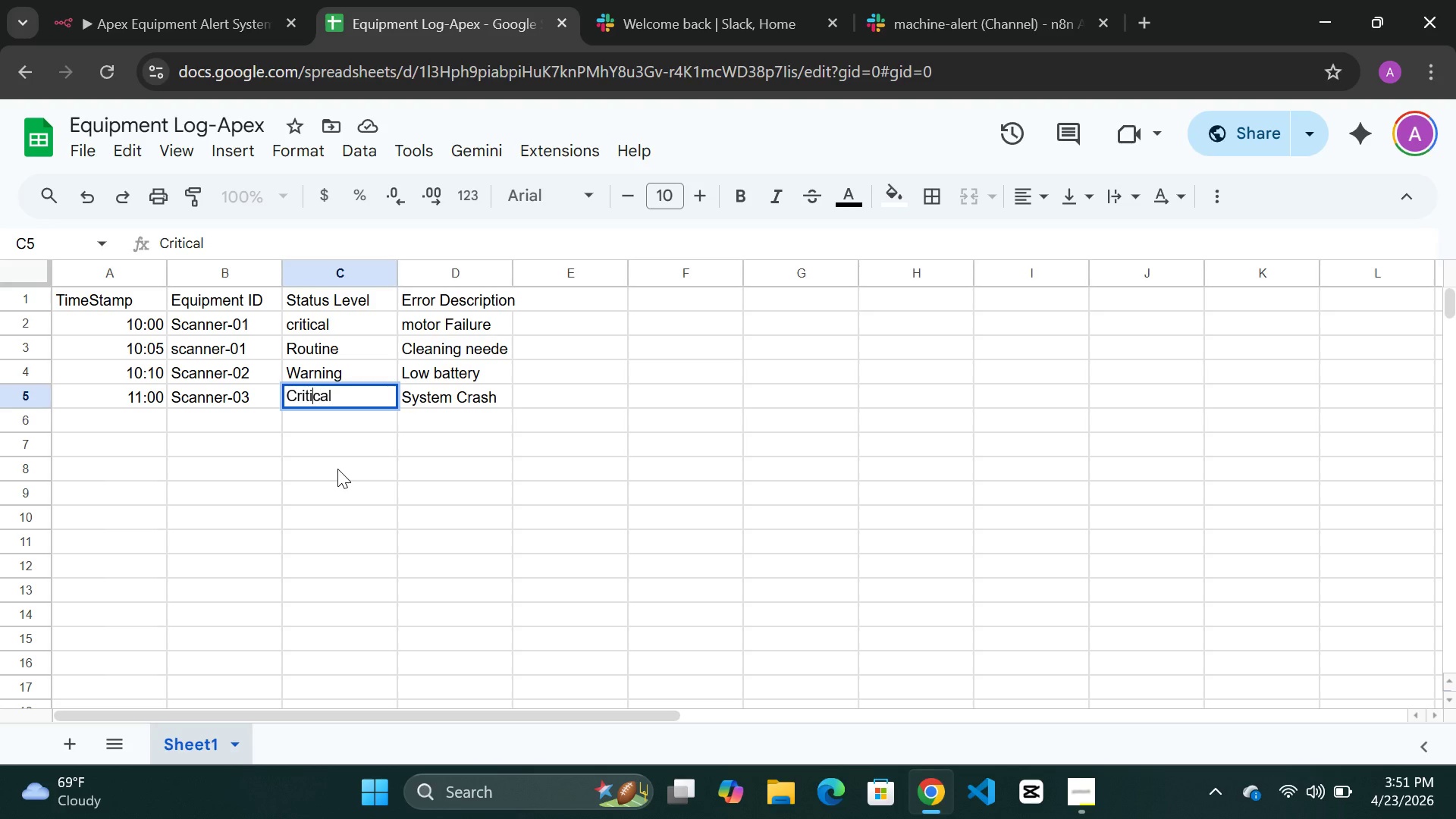 
key(ArrowLeft)
 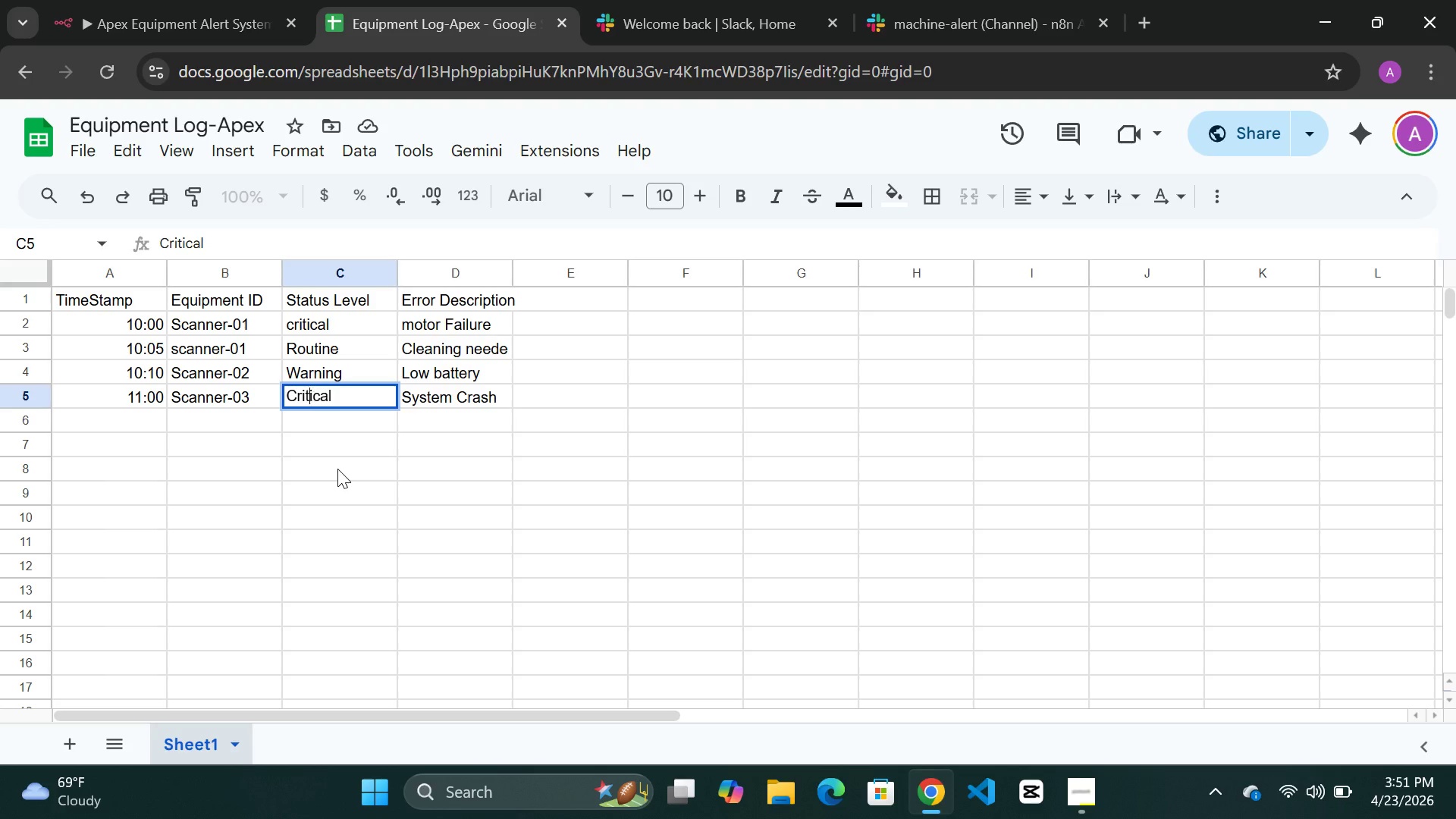 
key(ArrowLeft)
 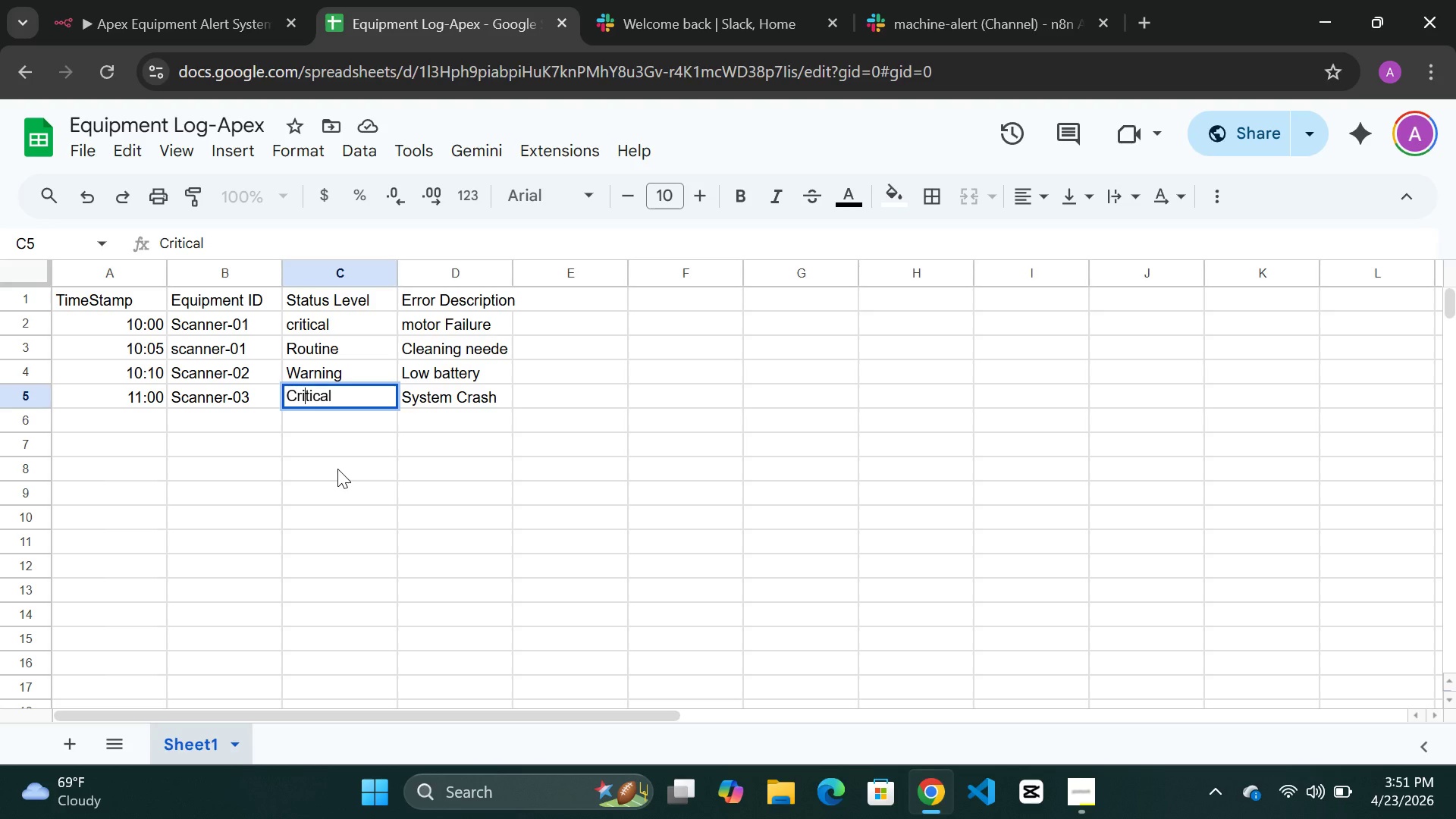 
key(ArrowLeft)
 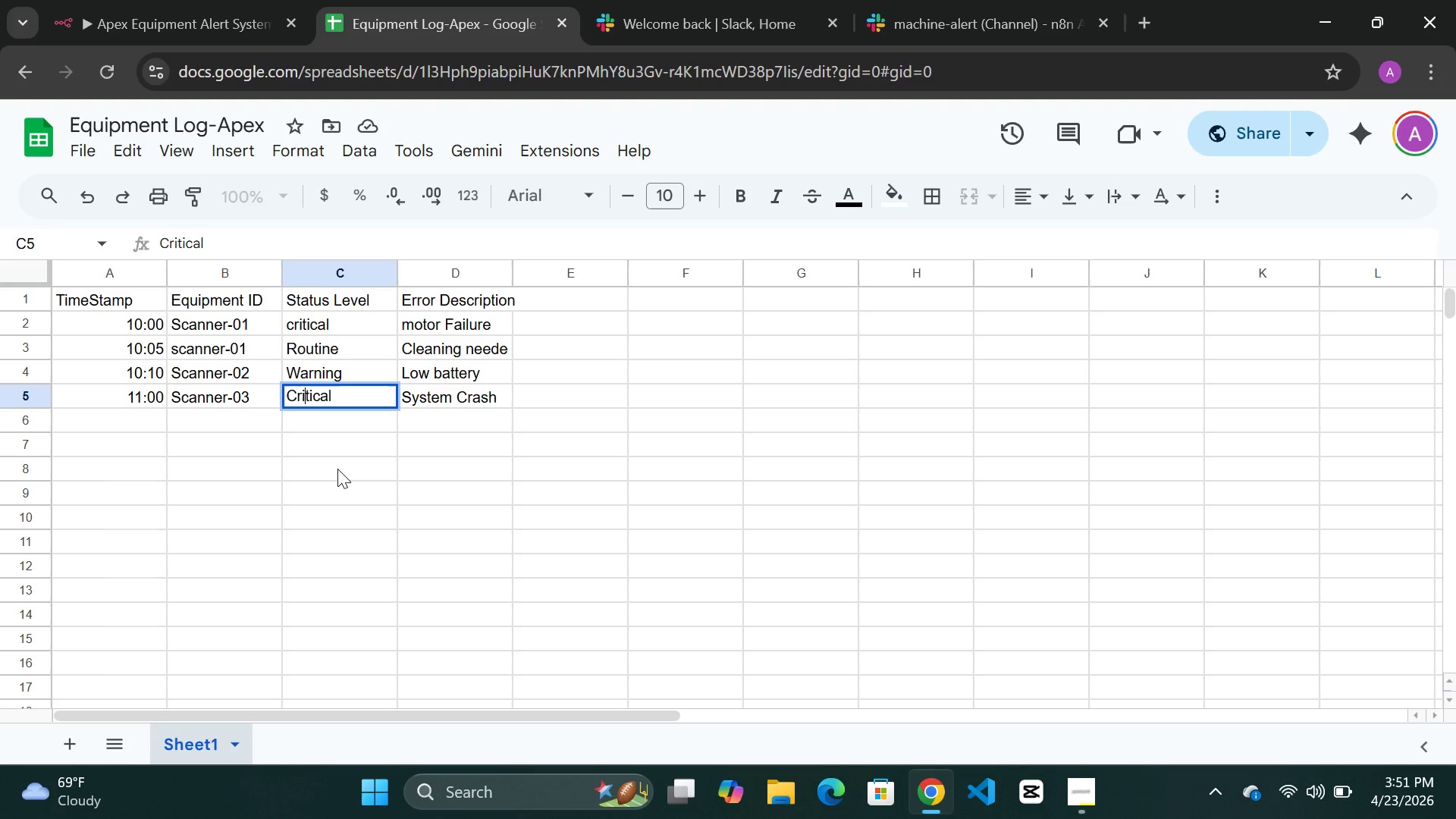 
key(ArrowLeft)
 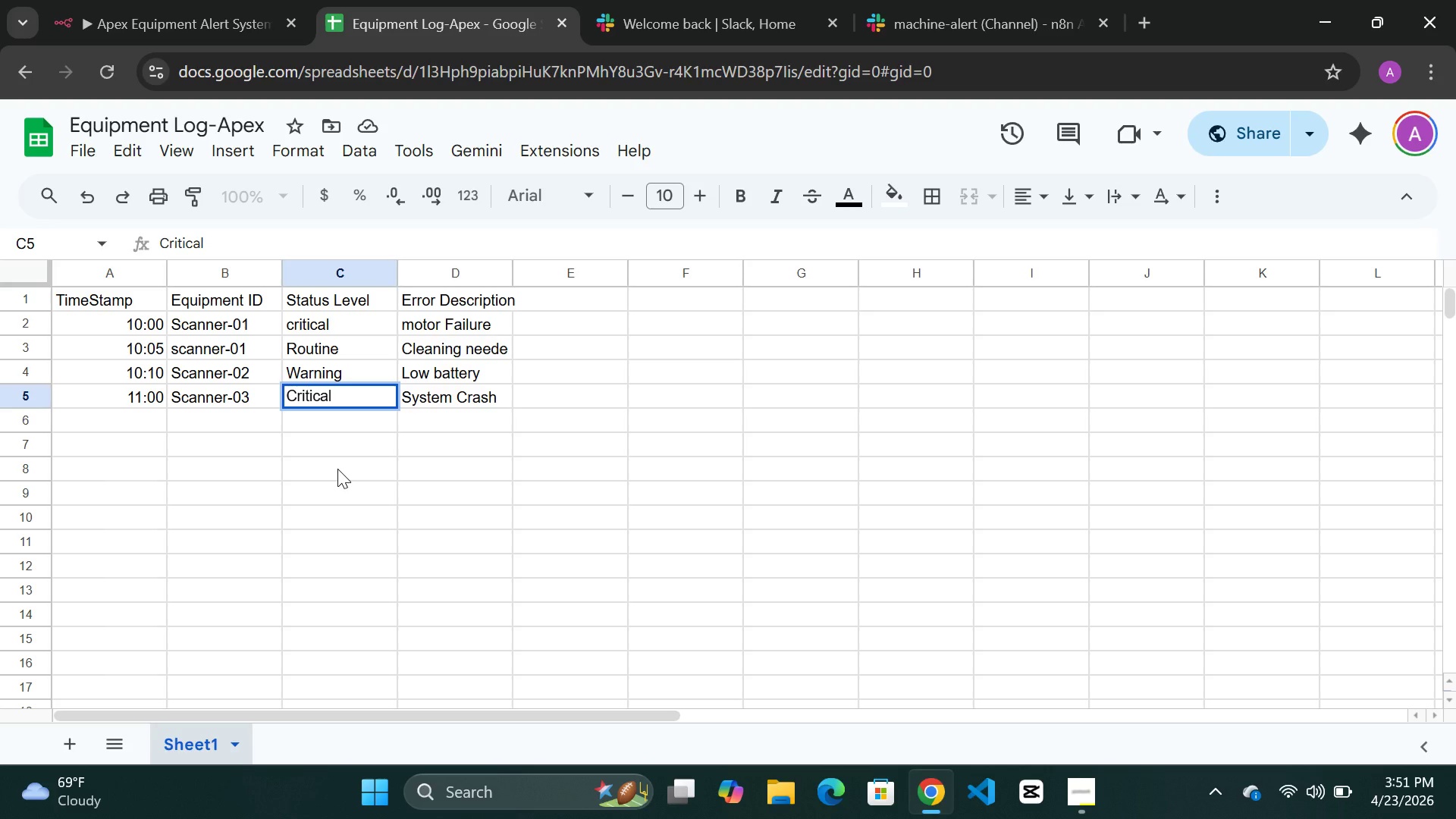 
key(ArrowLeft)
 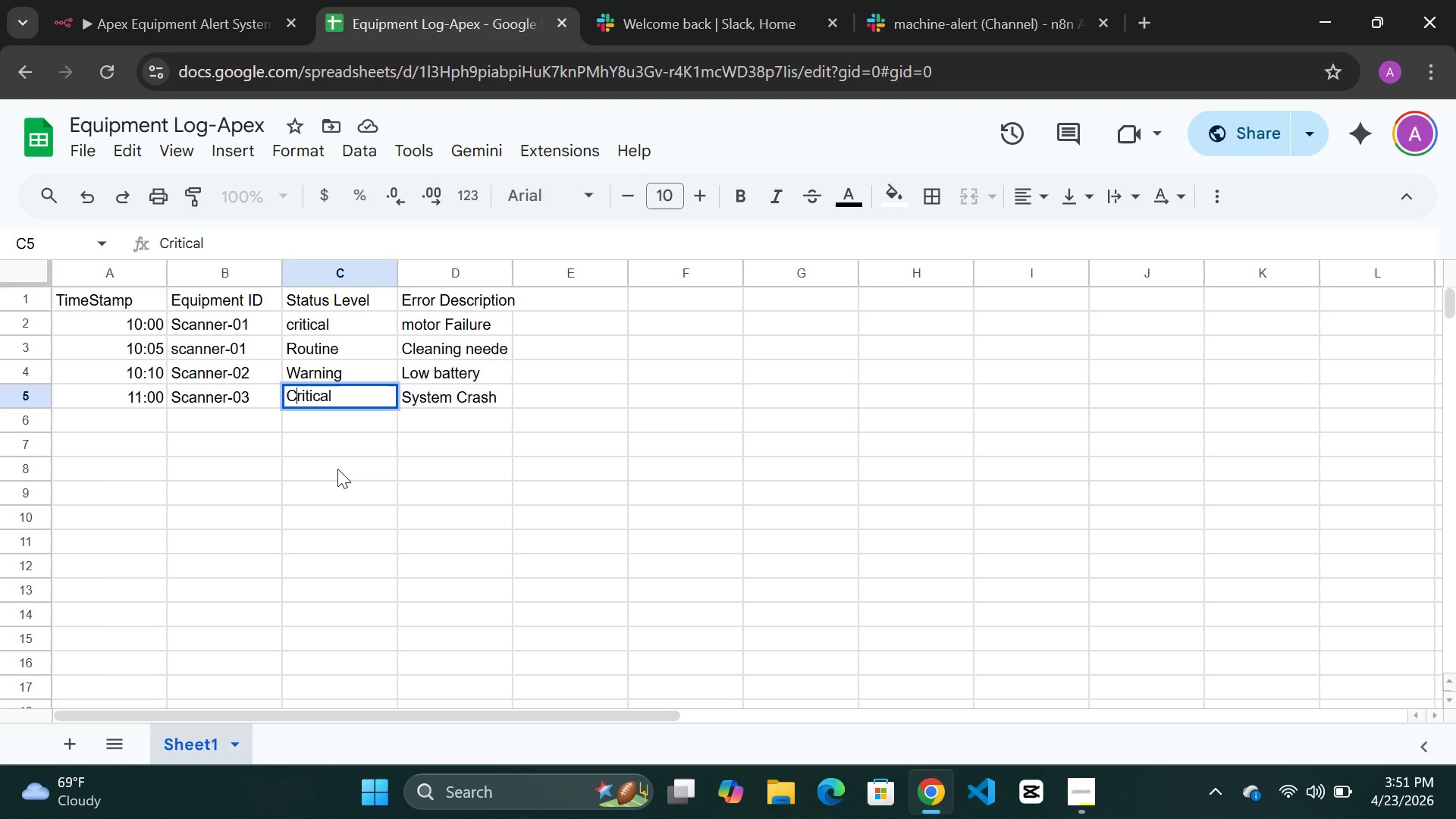 
key(Backspace)
 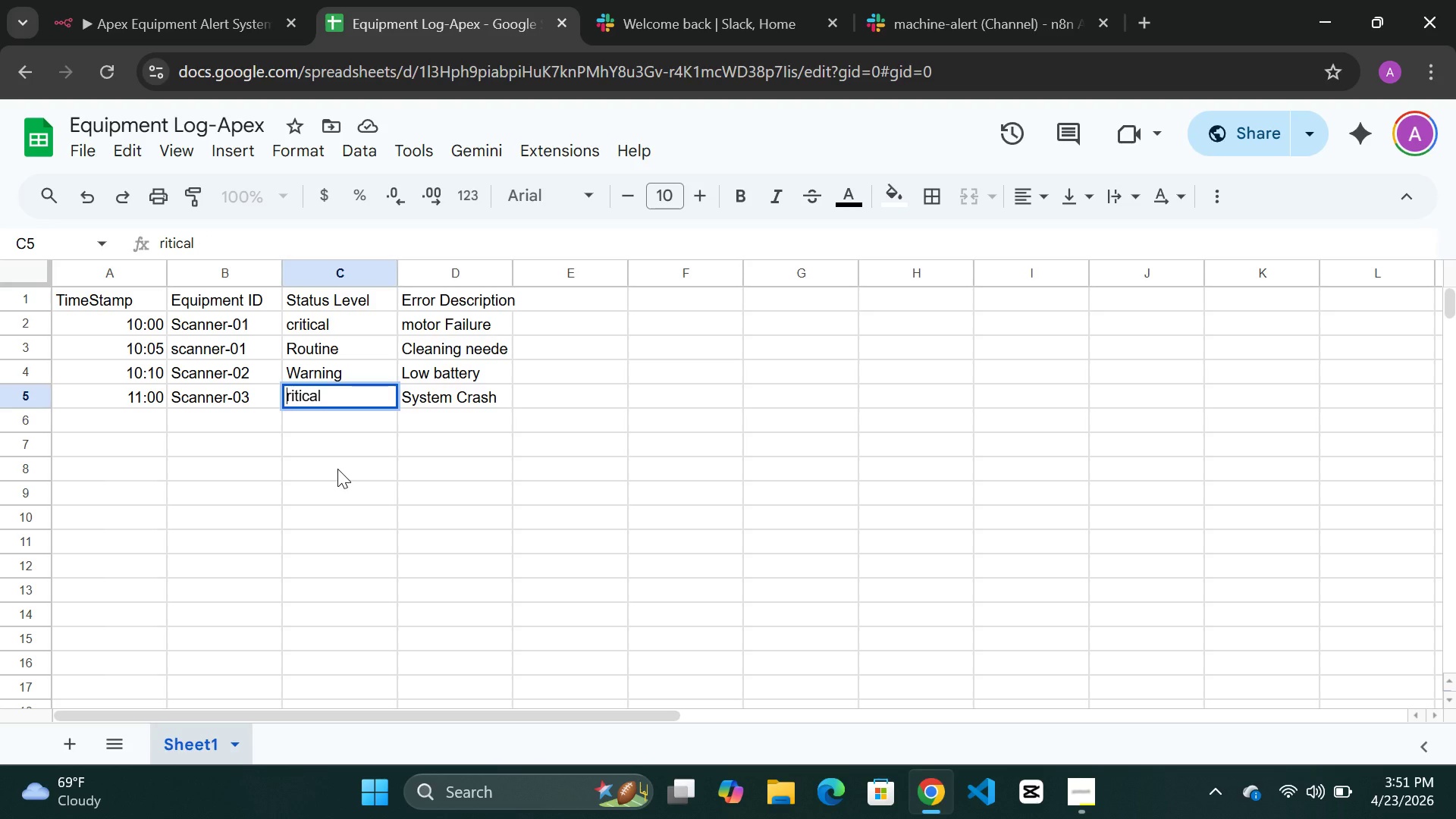 
key(C)
 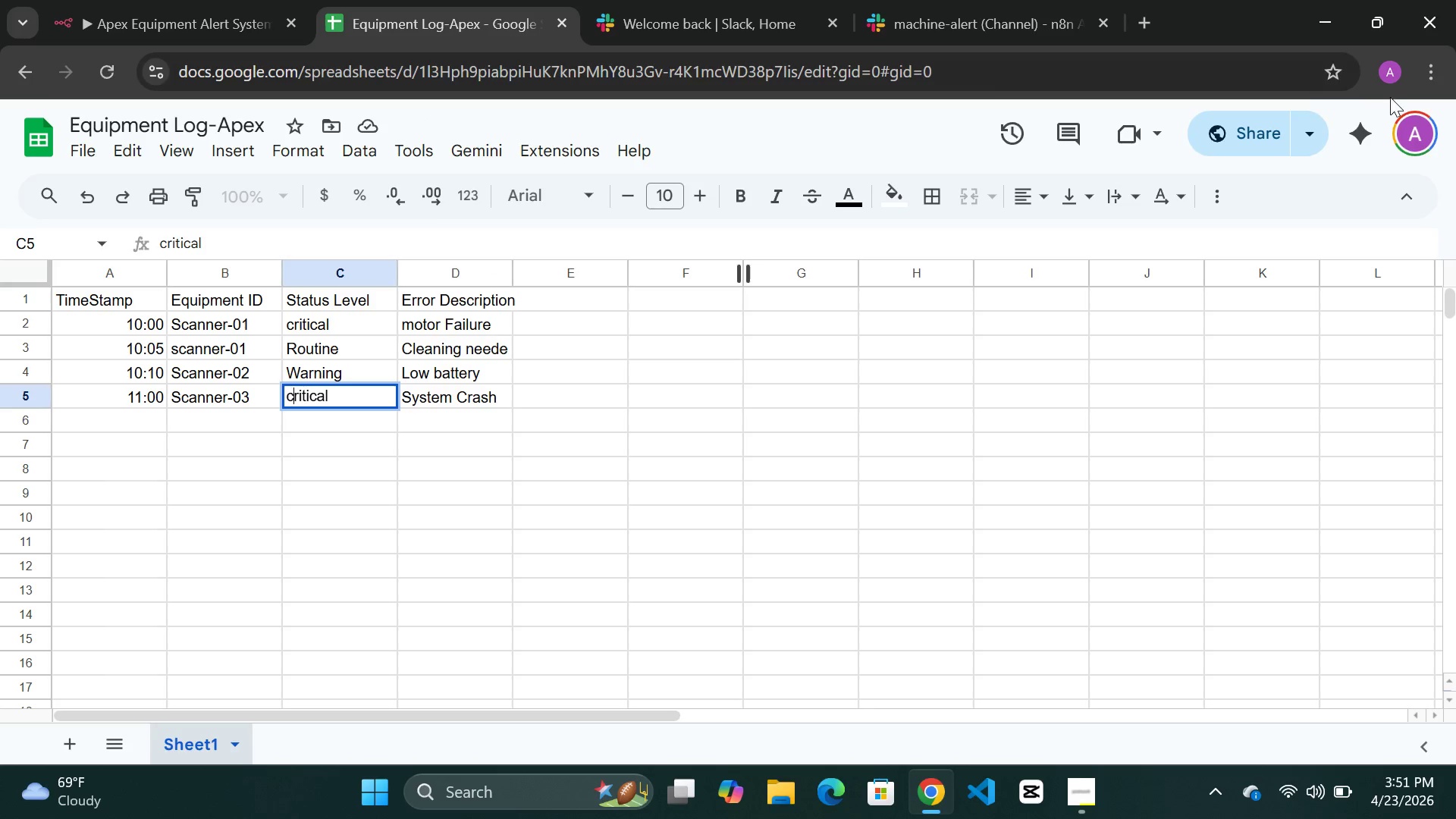 
left_click([1247, 129])
 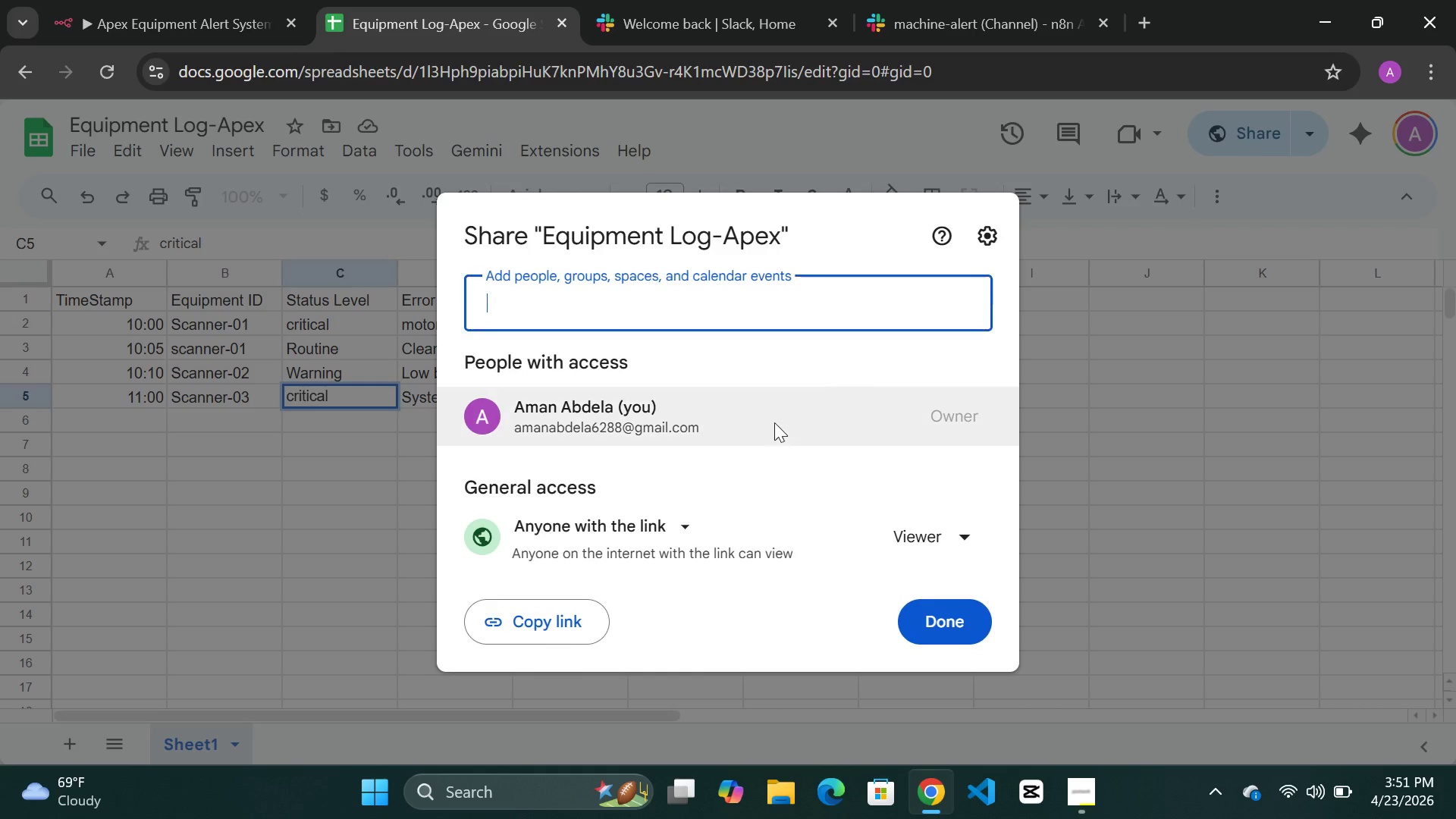 
left_click([968, 623])
 